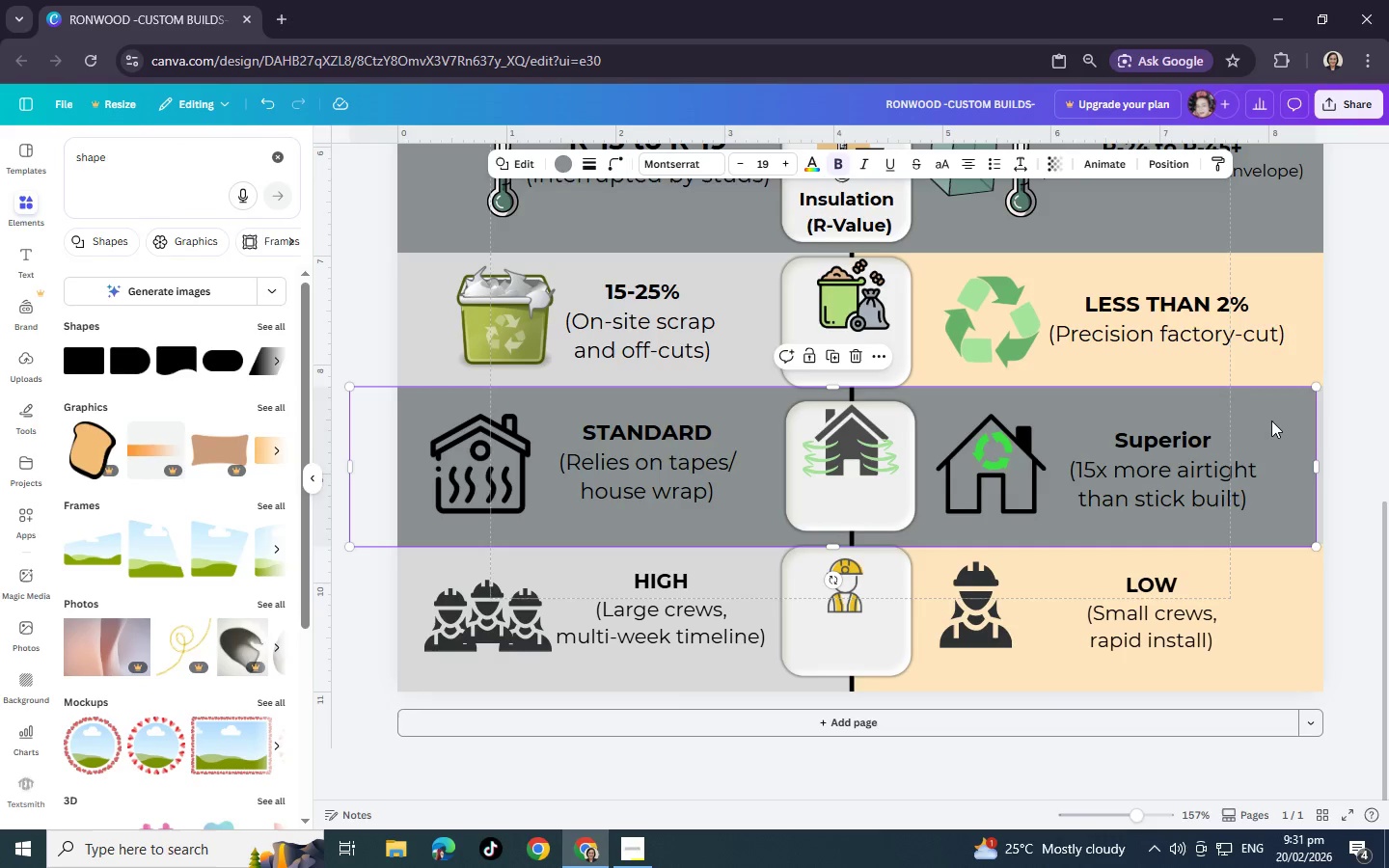 
left_click([1271, 420])
 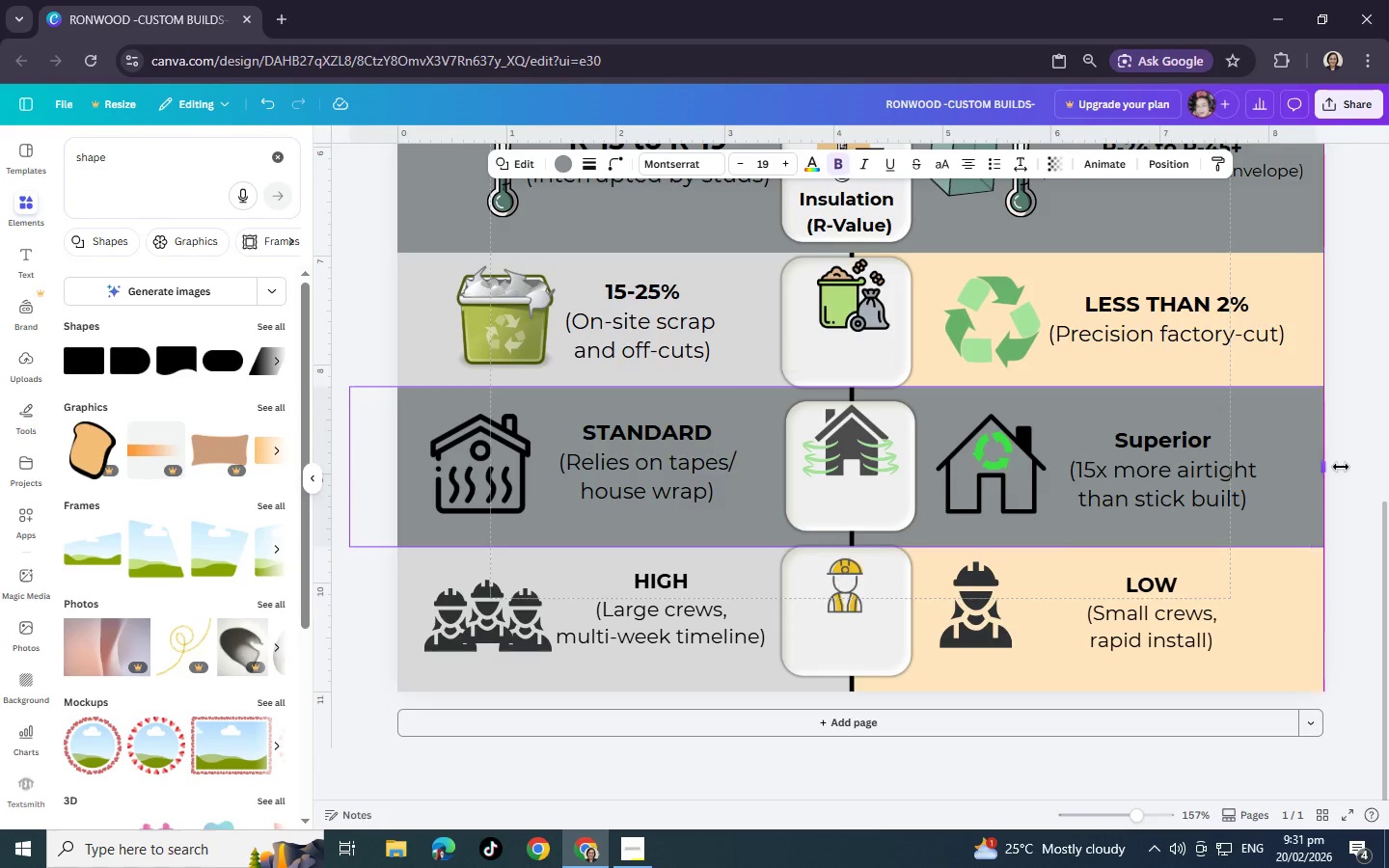 
left_click_drag(start_coordinate=[1314, 465], to_coordinate=[1334, 467])
 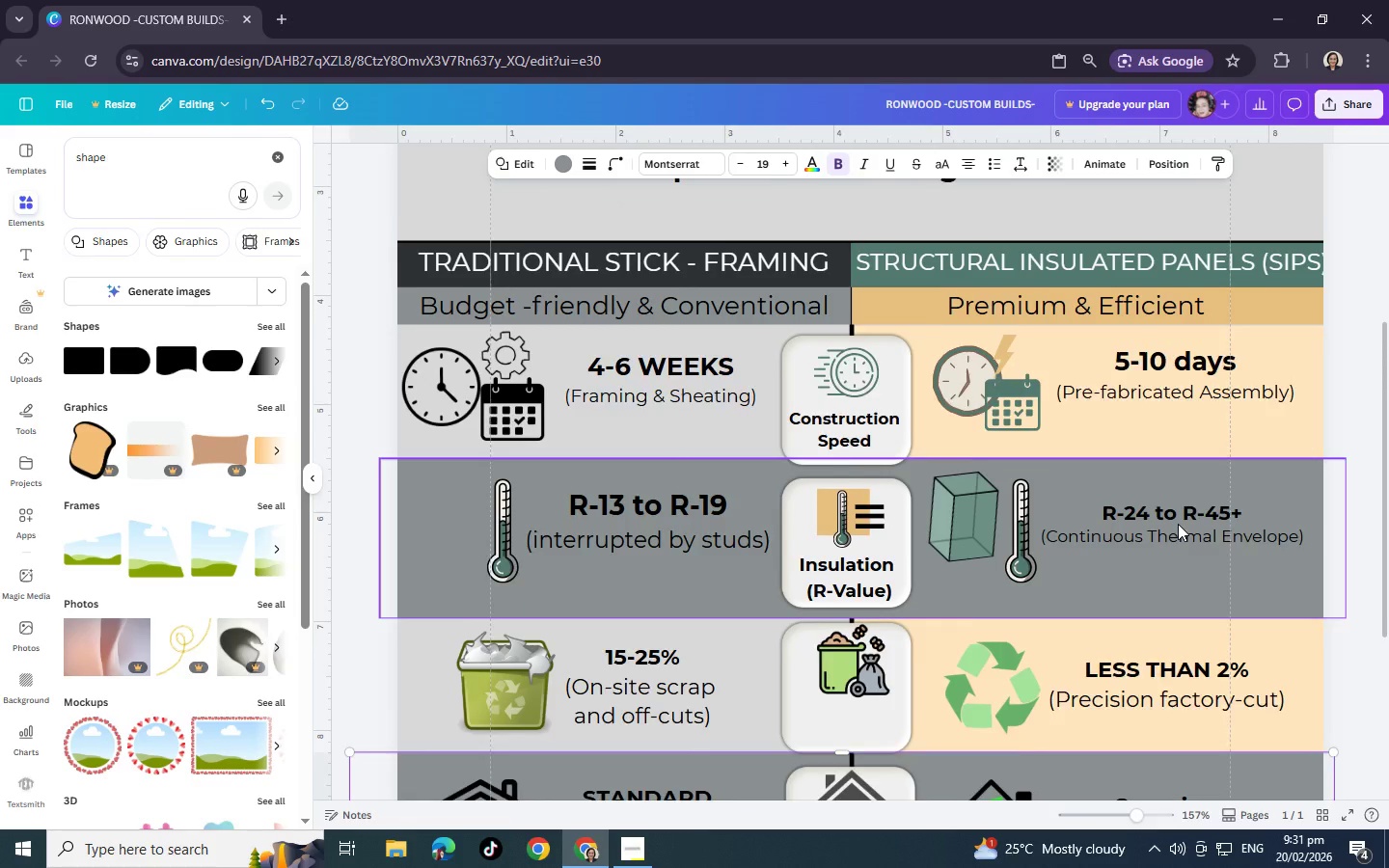 
scroll: coordinate [1334, 467], scroll_direction: up, amount: 4.0
 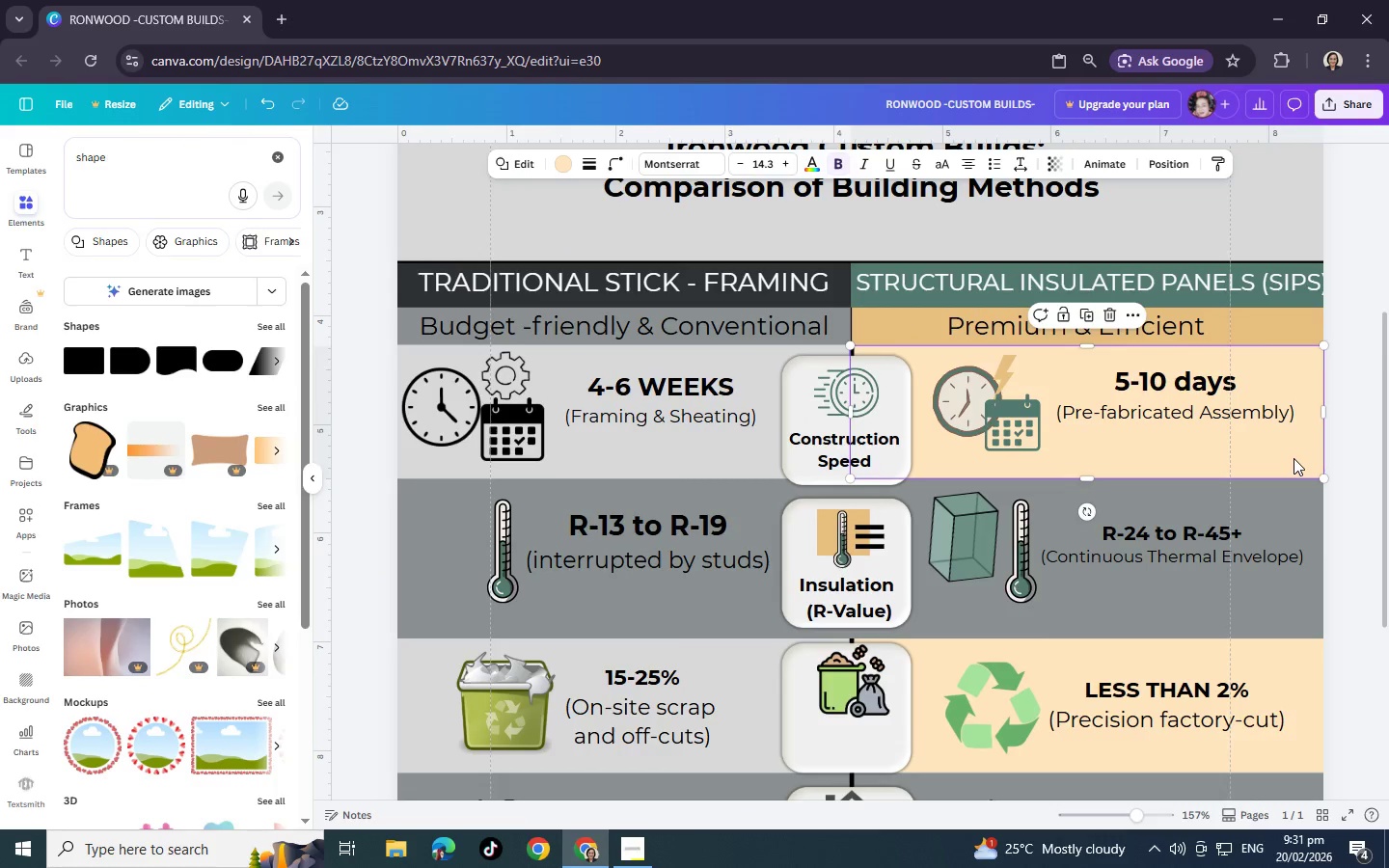 
left_click([1294, 458])
 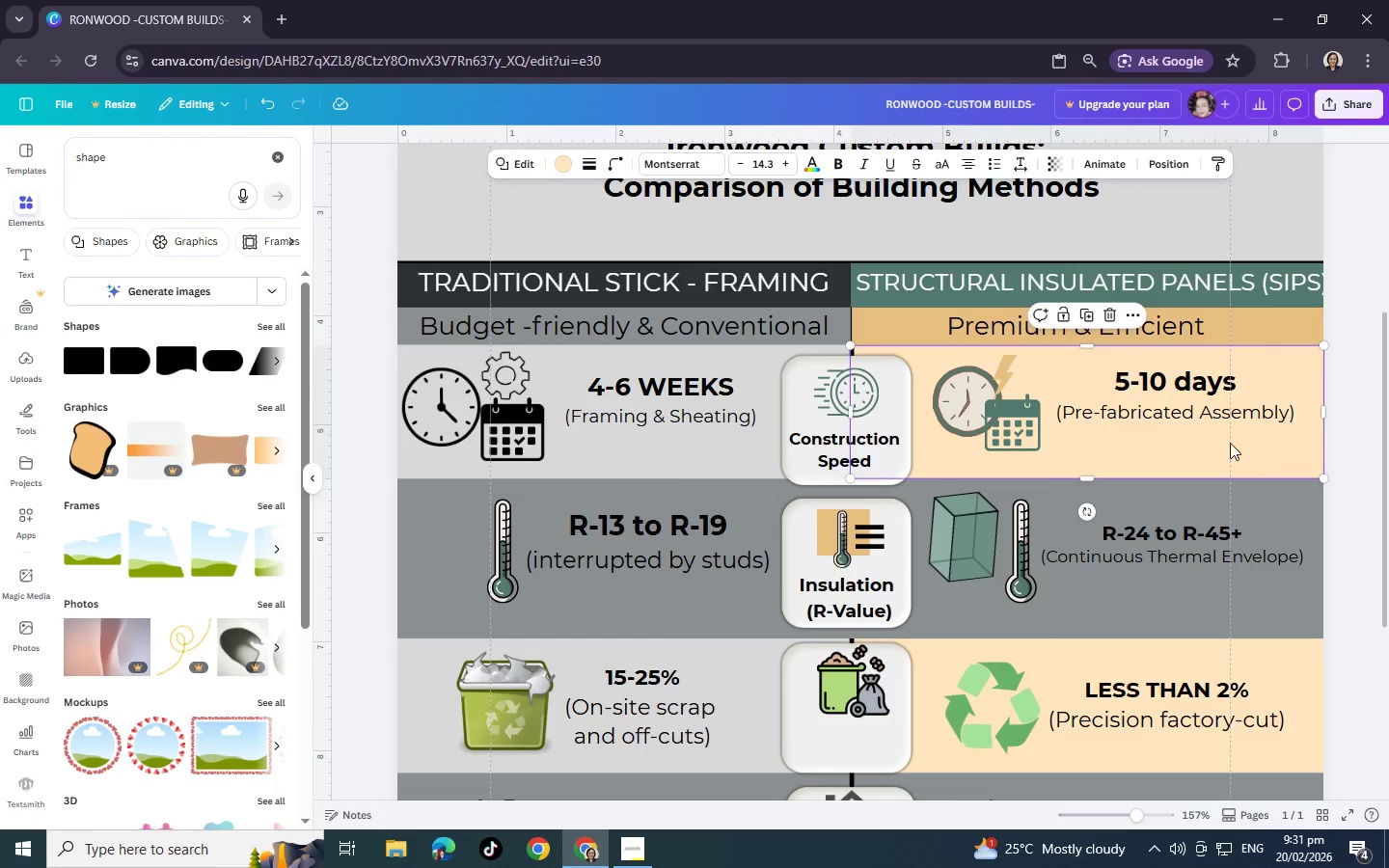 
key(Control+C)
 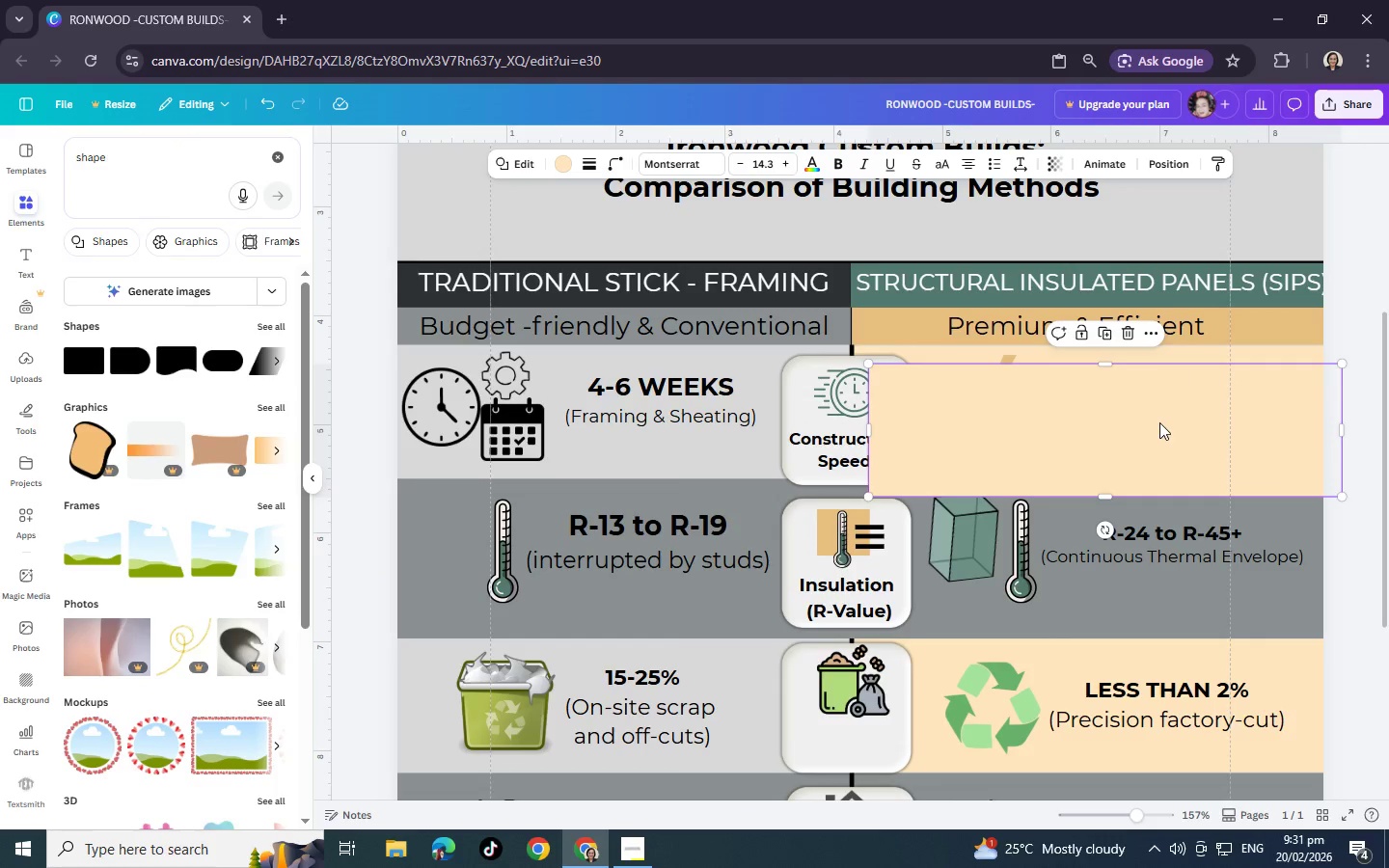 
key(Control+V)
 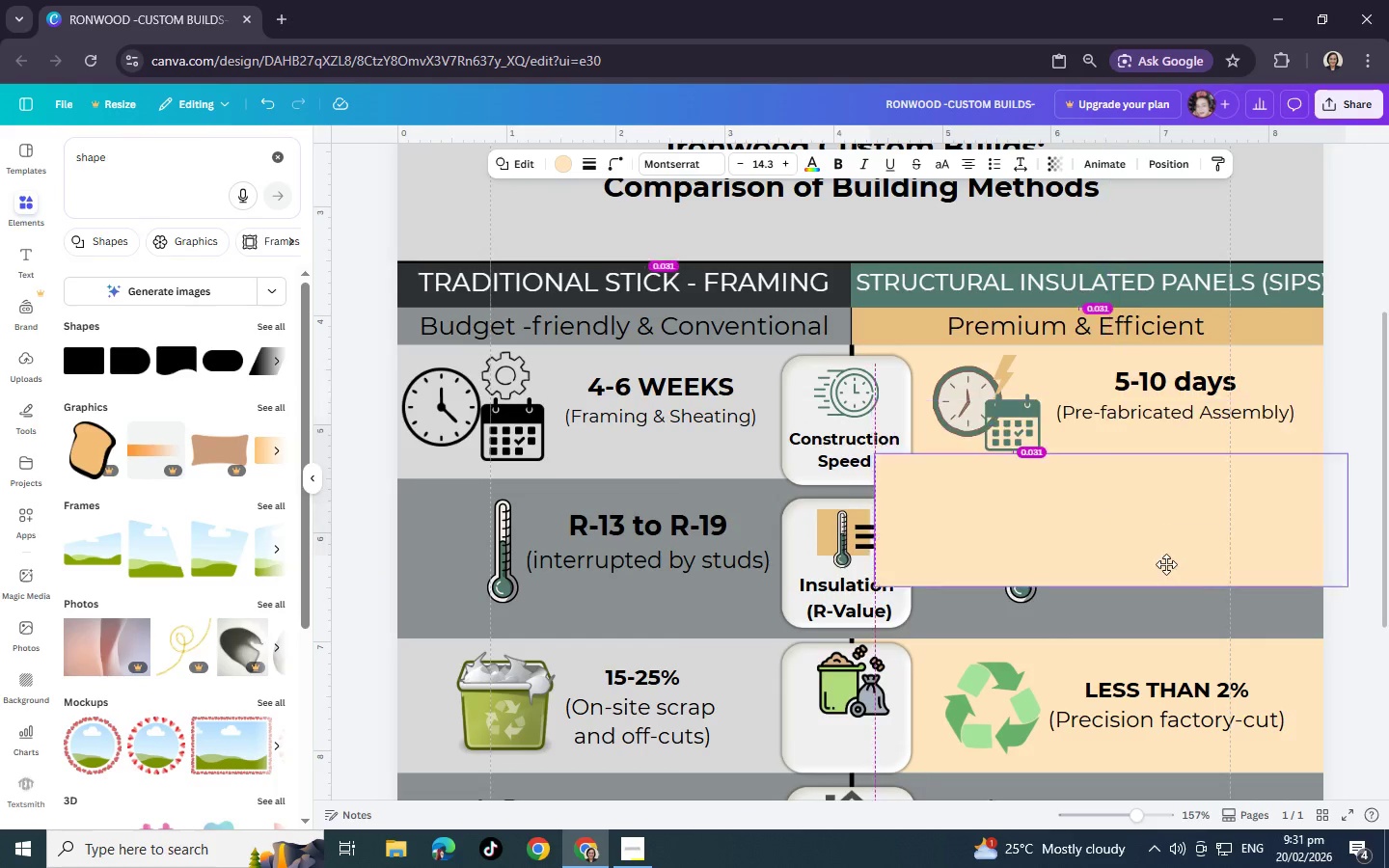 
left_click_drag(start_coordinate=[1159, 430], to_coordinate=[1143, 545])
 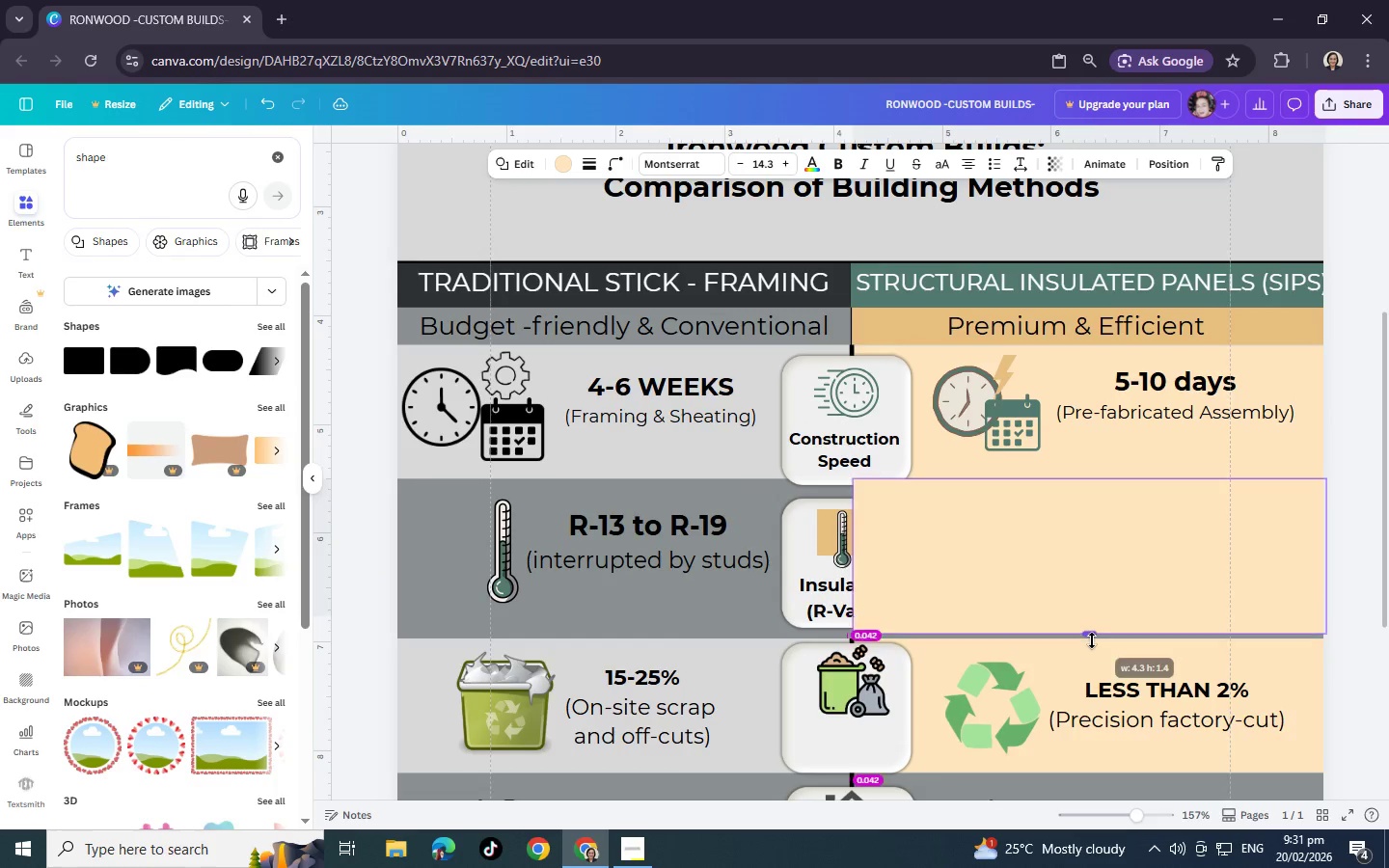 
left_click_drag(start_coordinate=[1092, 609], to_coordinate=[1086, 633])
 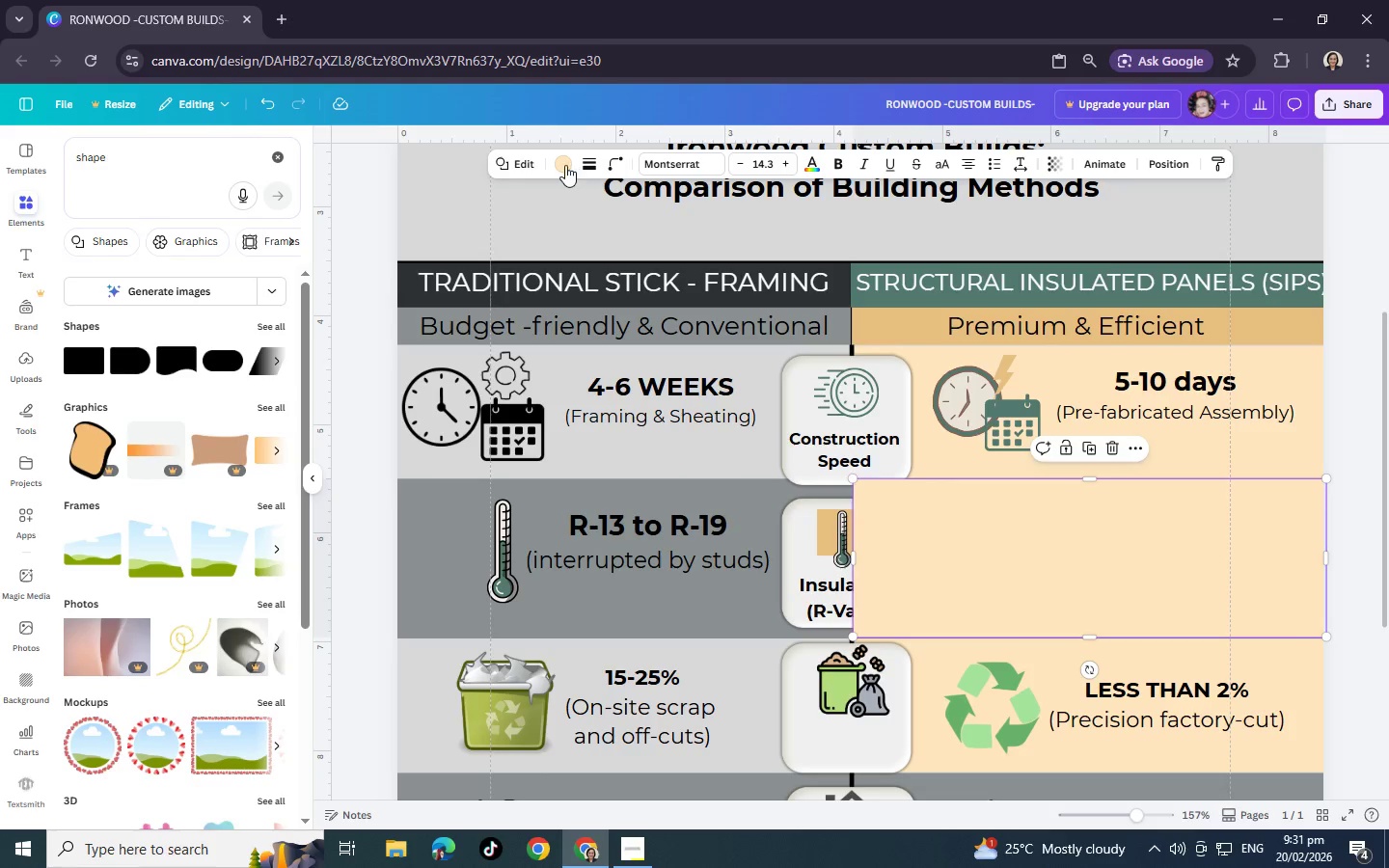 
left_click([564, 165])
 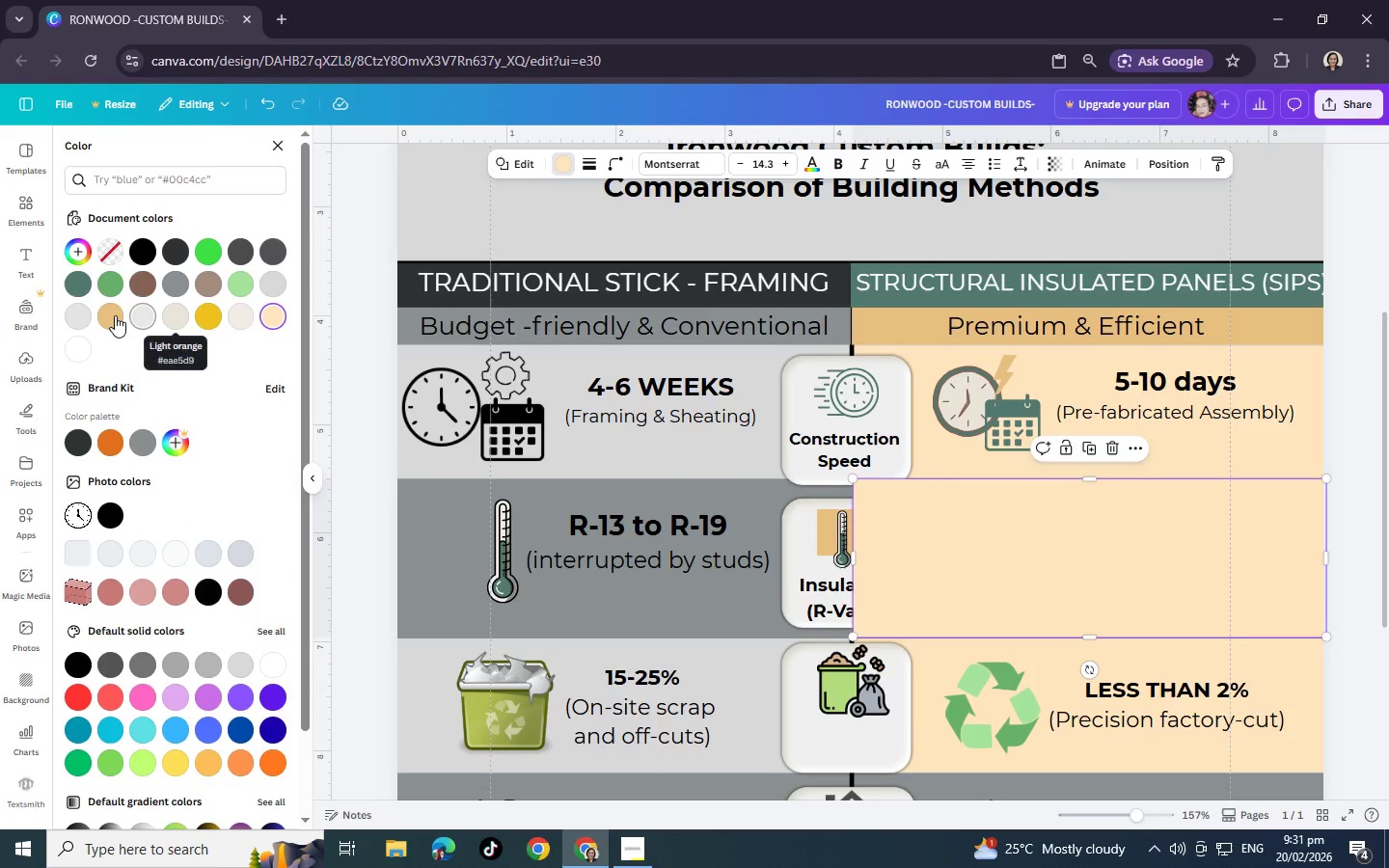 
left_click([115, 315])
 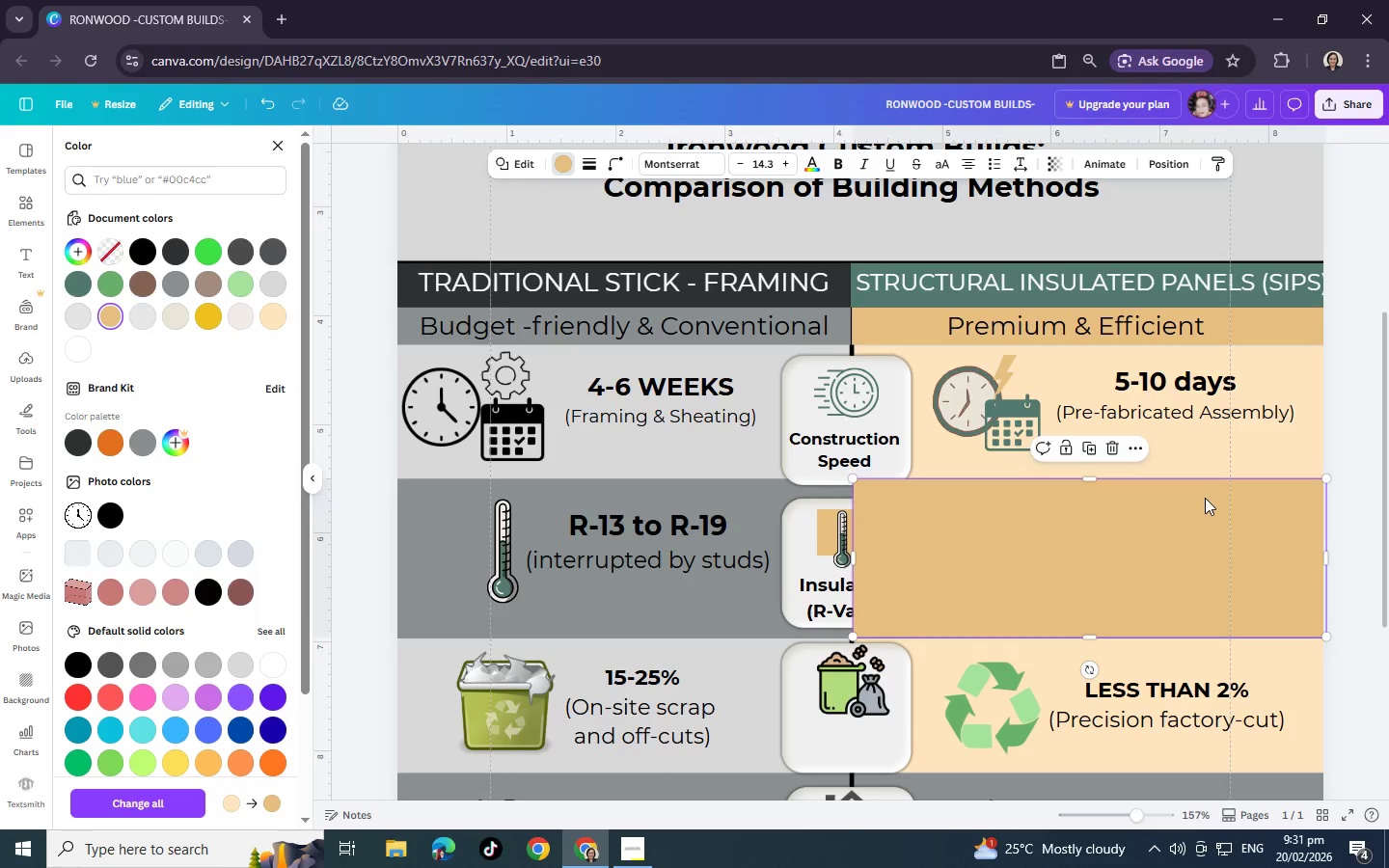 
key(Control+BracketLeft)
 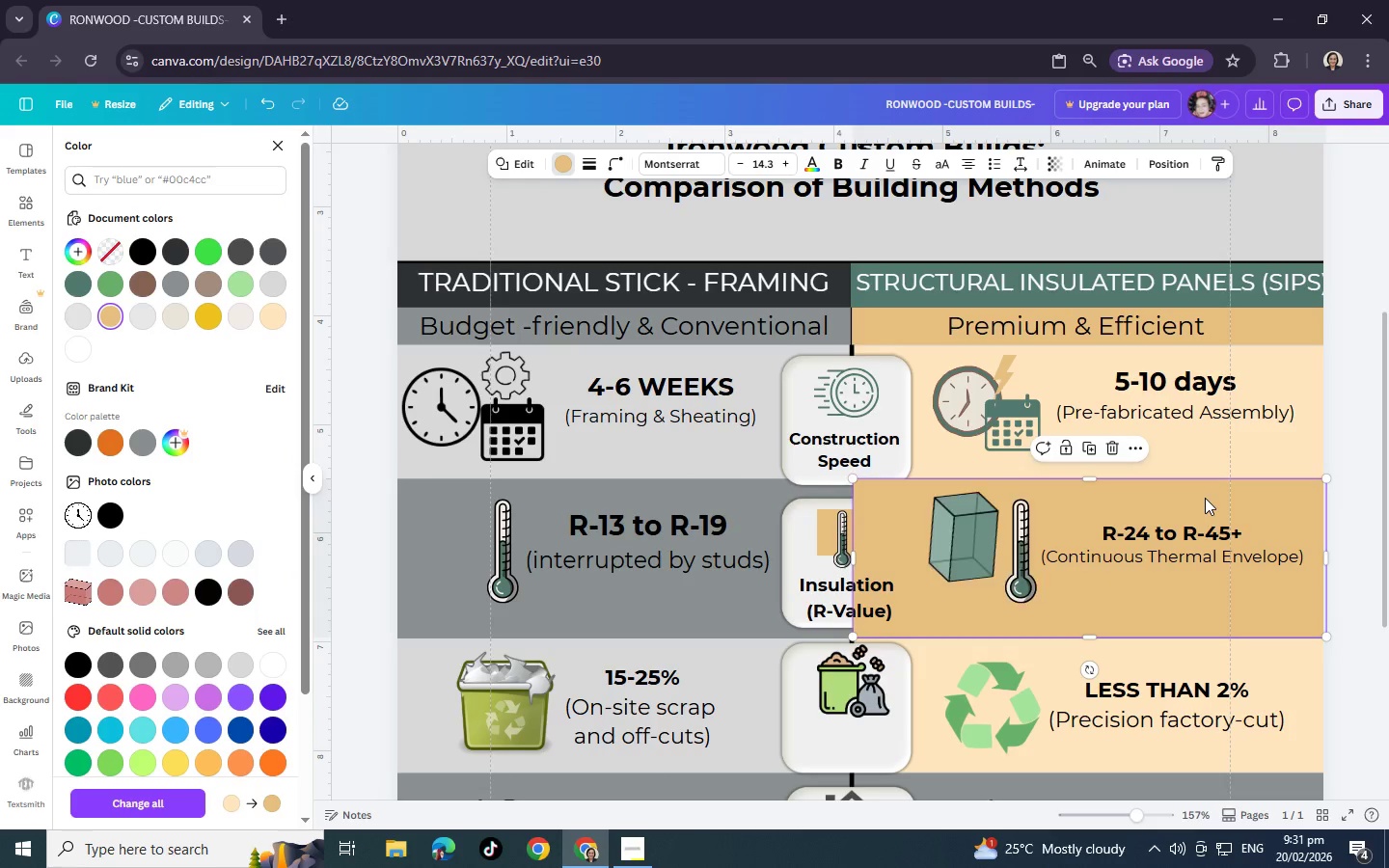 
key(Control+BracketLeft)
 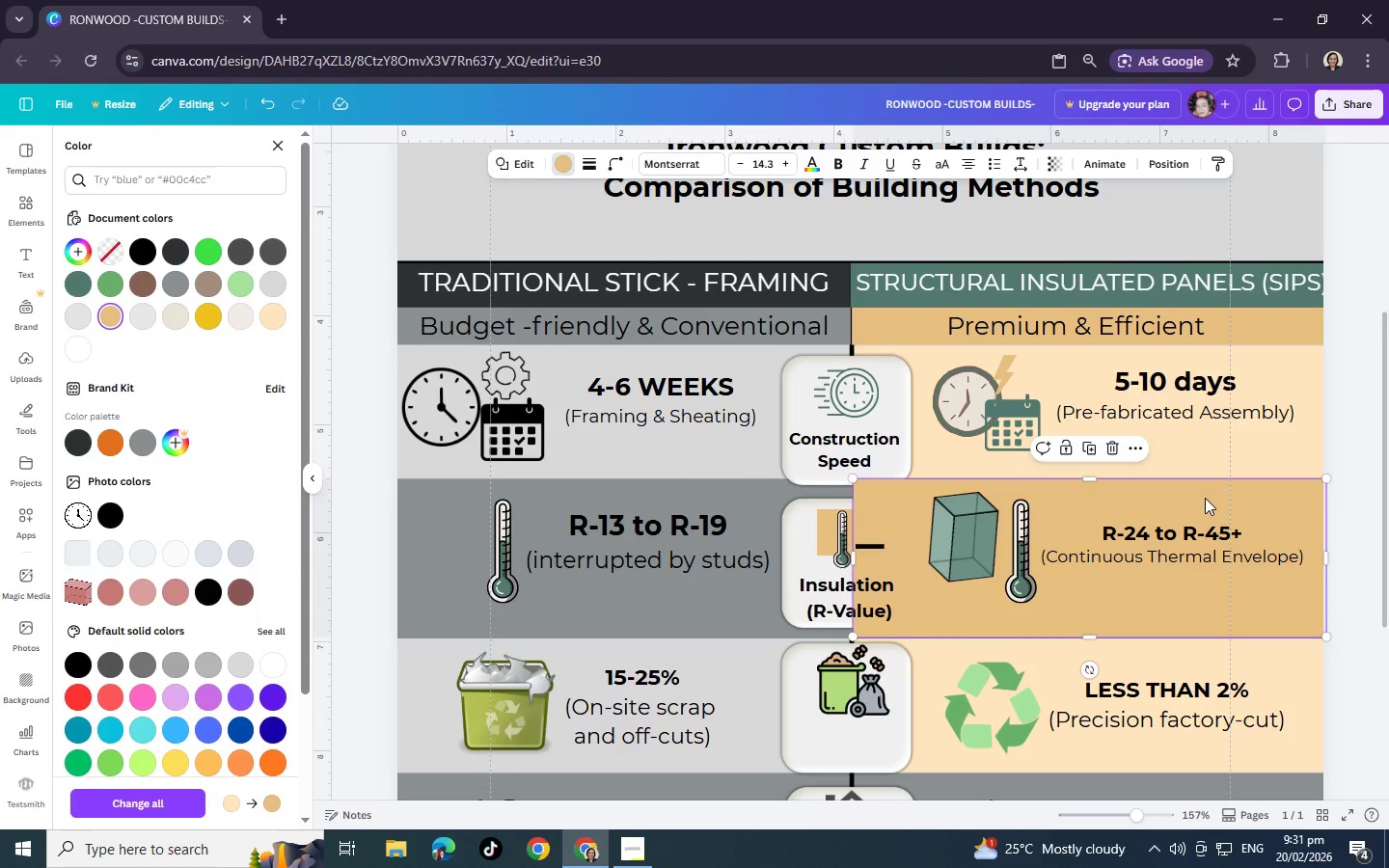 
key(Control+BracketLeft)
 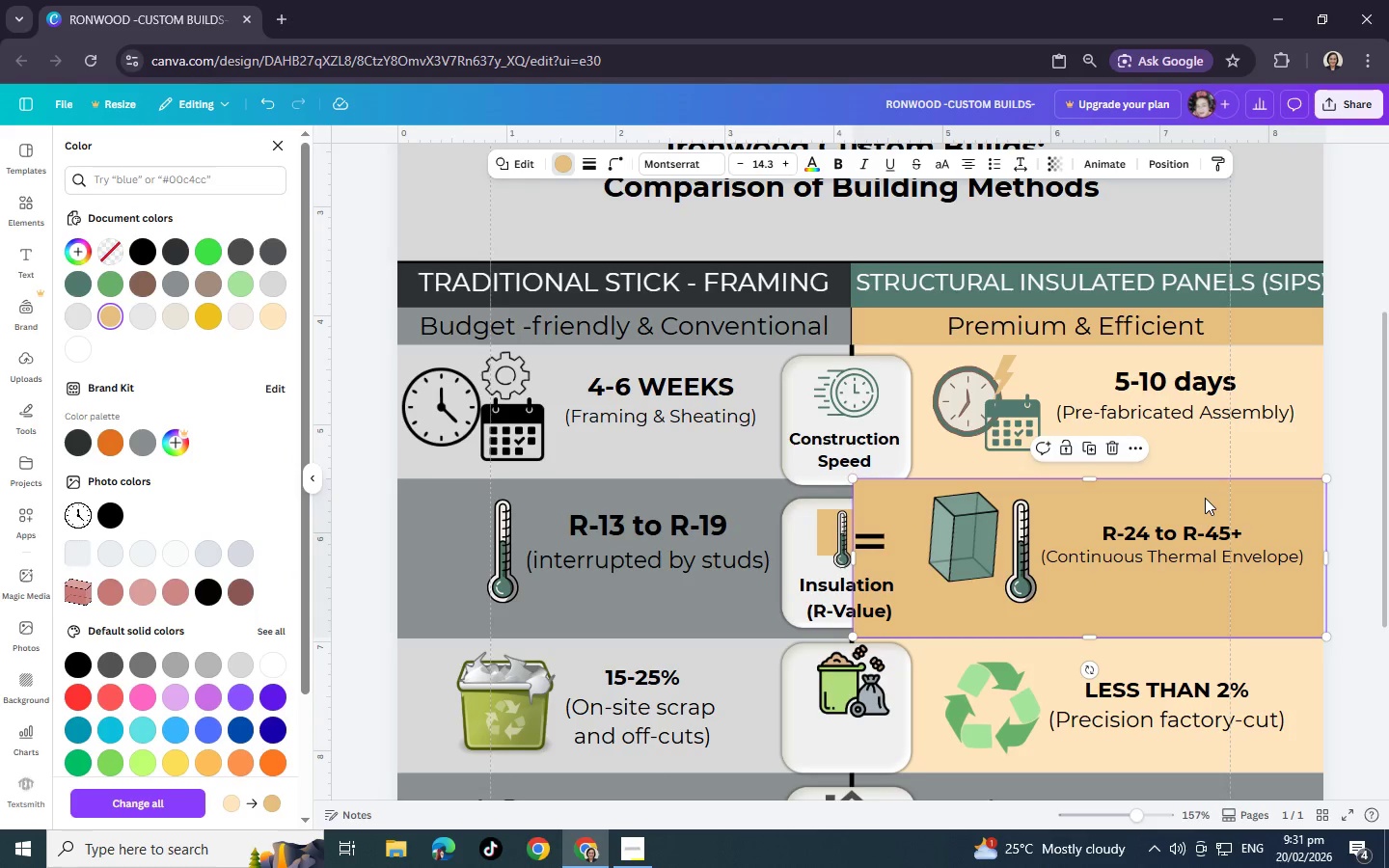 
key(Control+BracketLeft)
 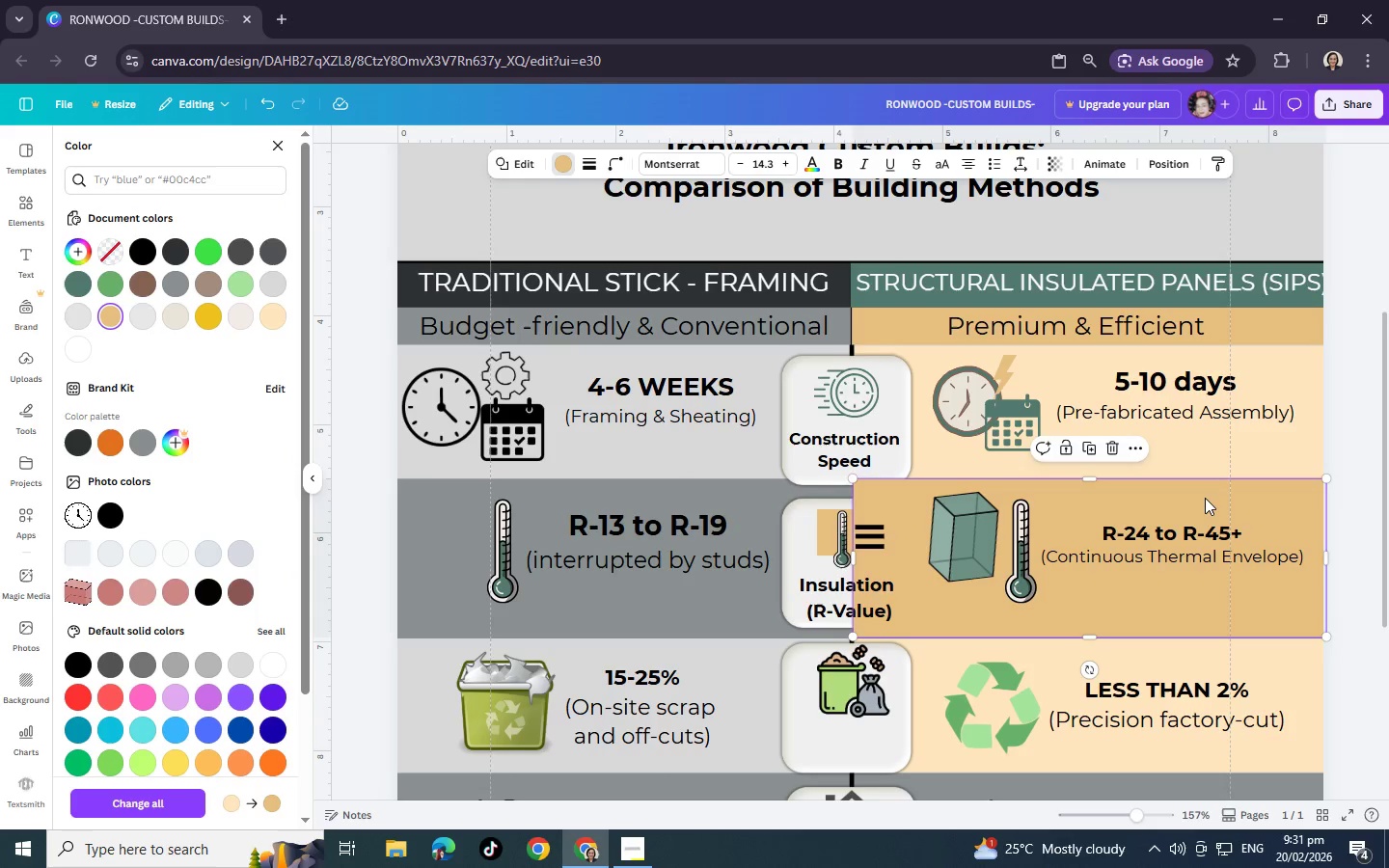 
key(Control+BracketLeft)
 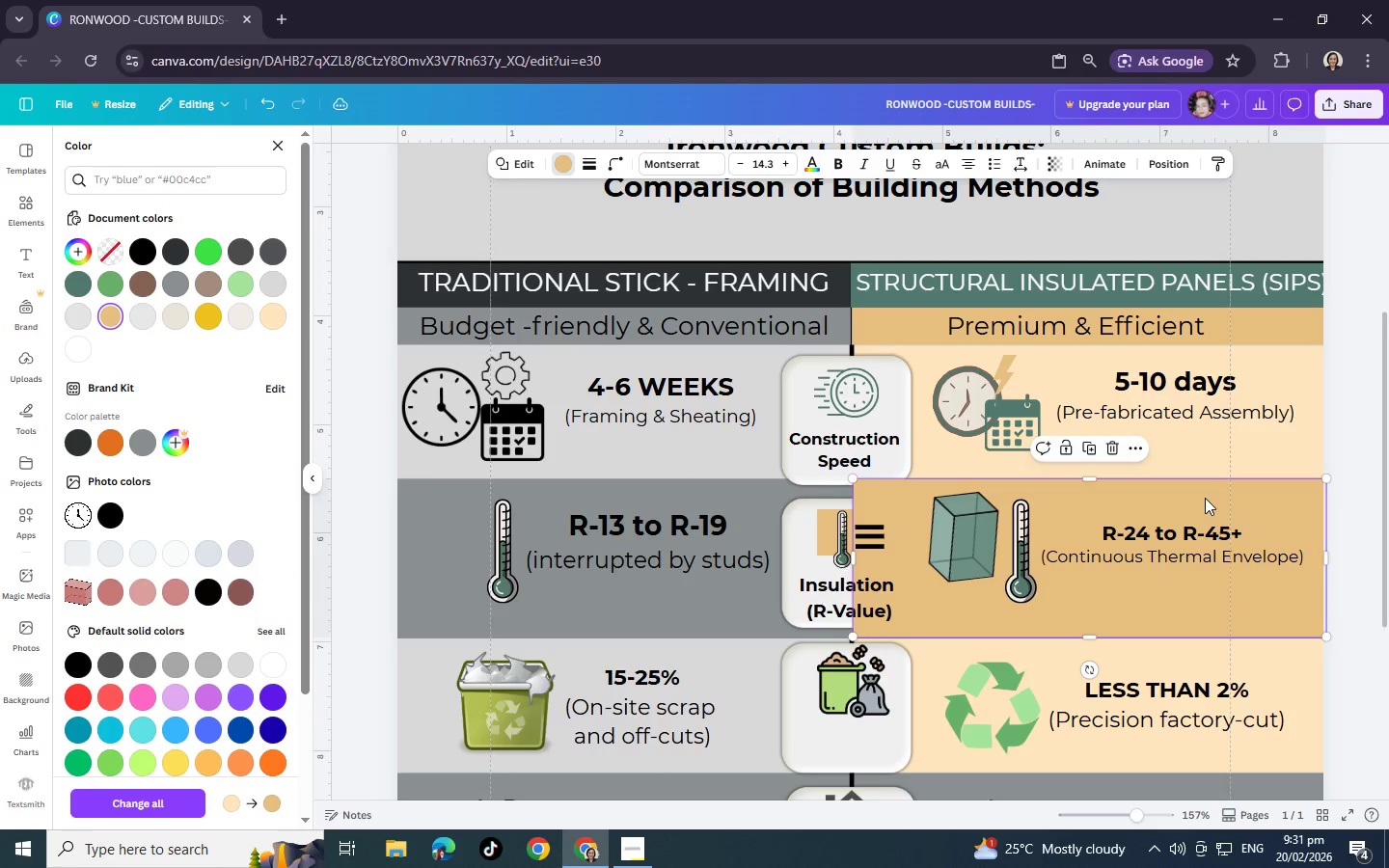 
key(Control+BracketLeft)
 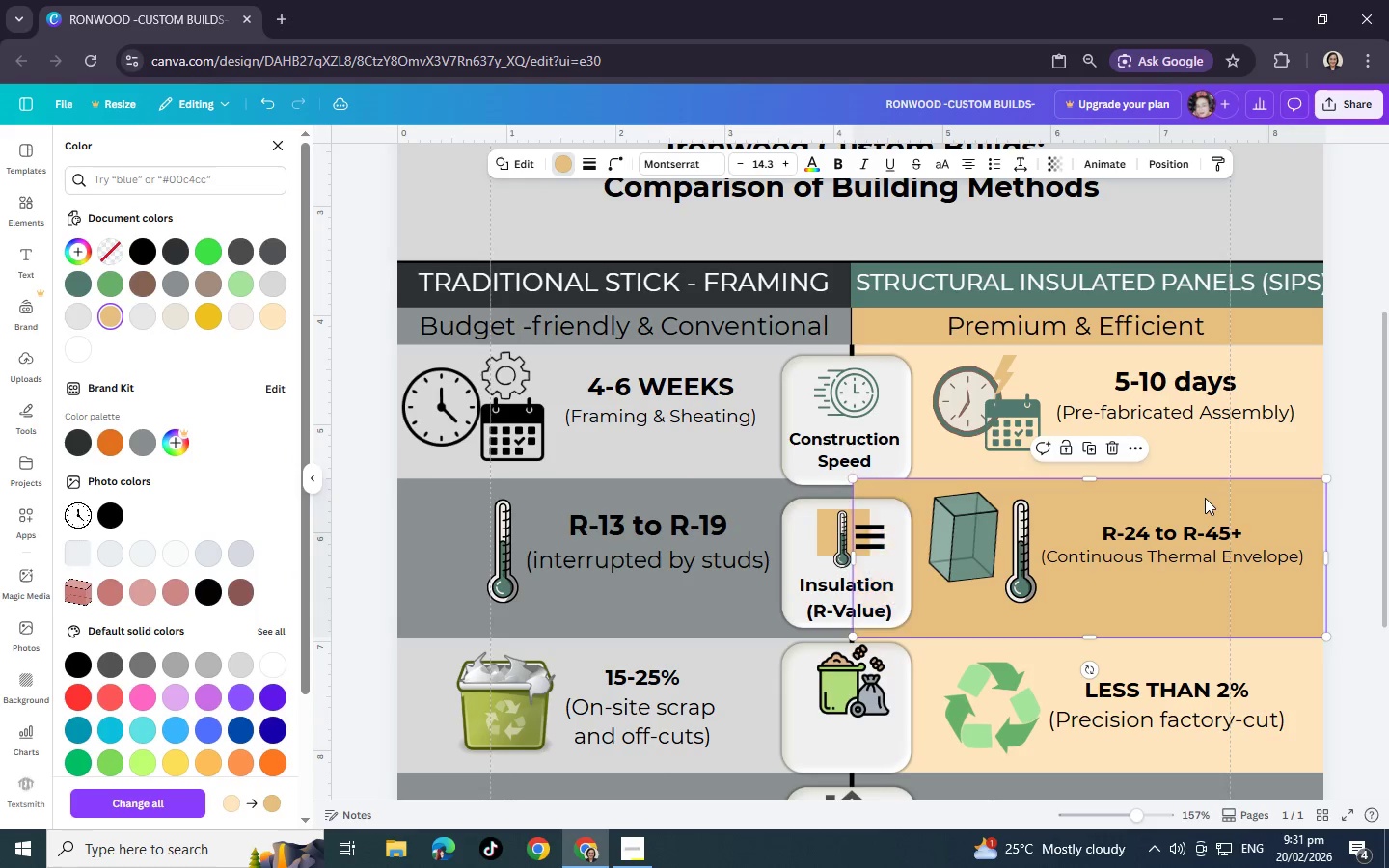 
key(Control+BracketLeft)
 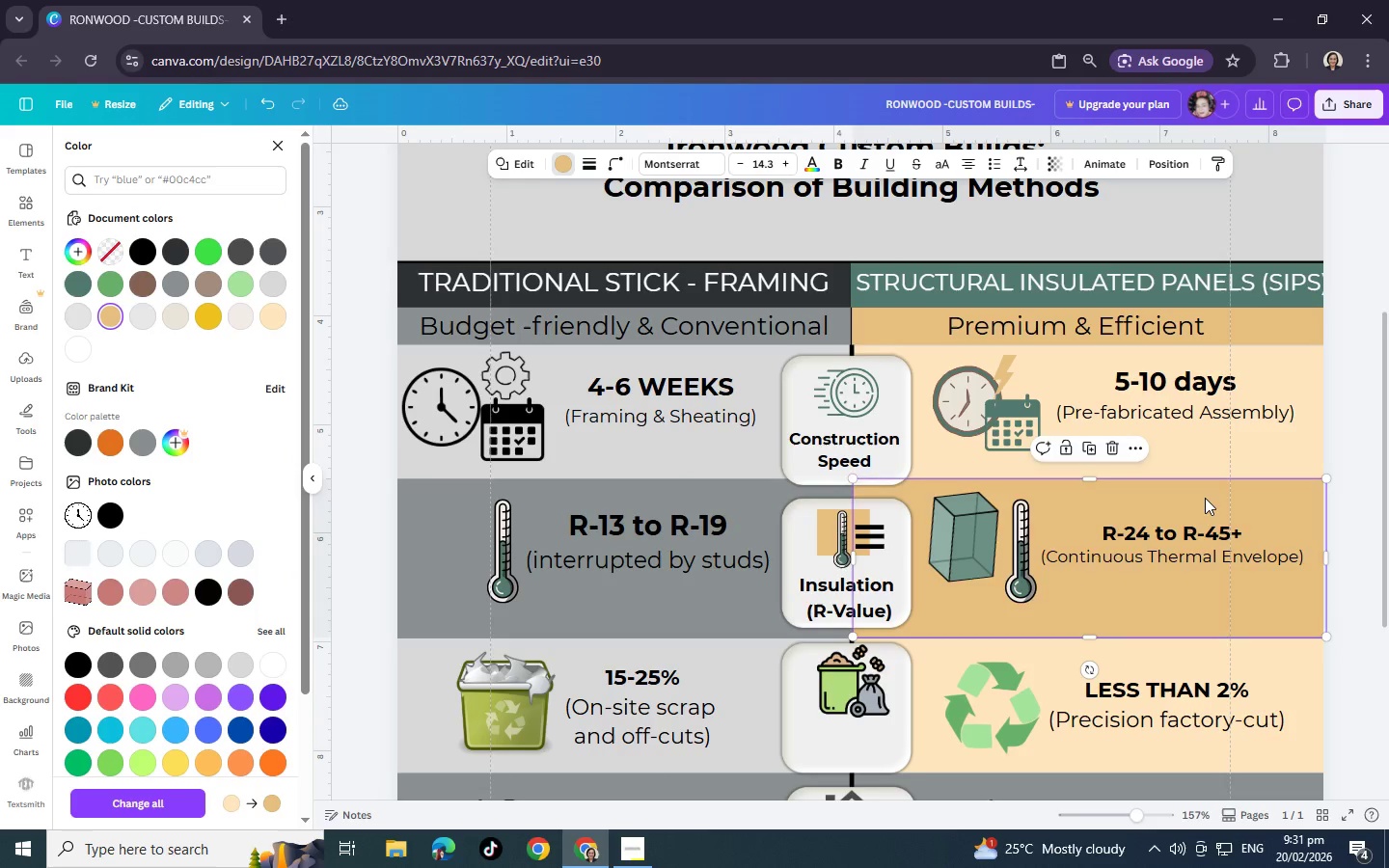 
key(Control+BracketLeft)
 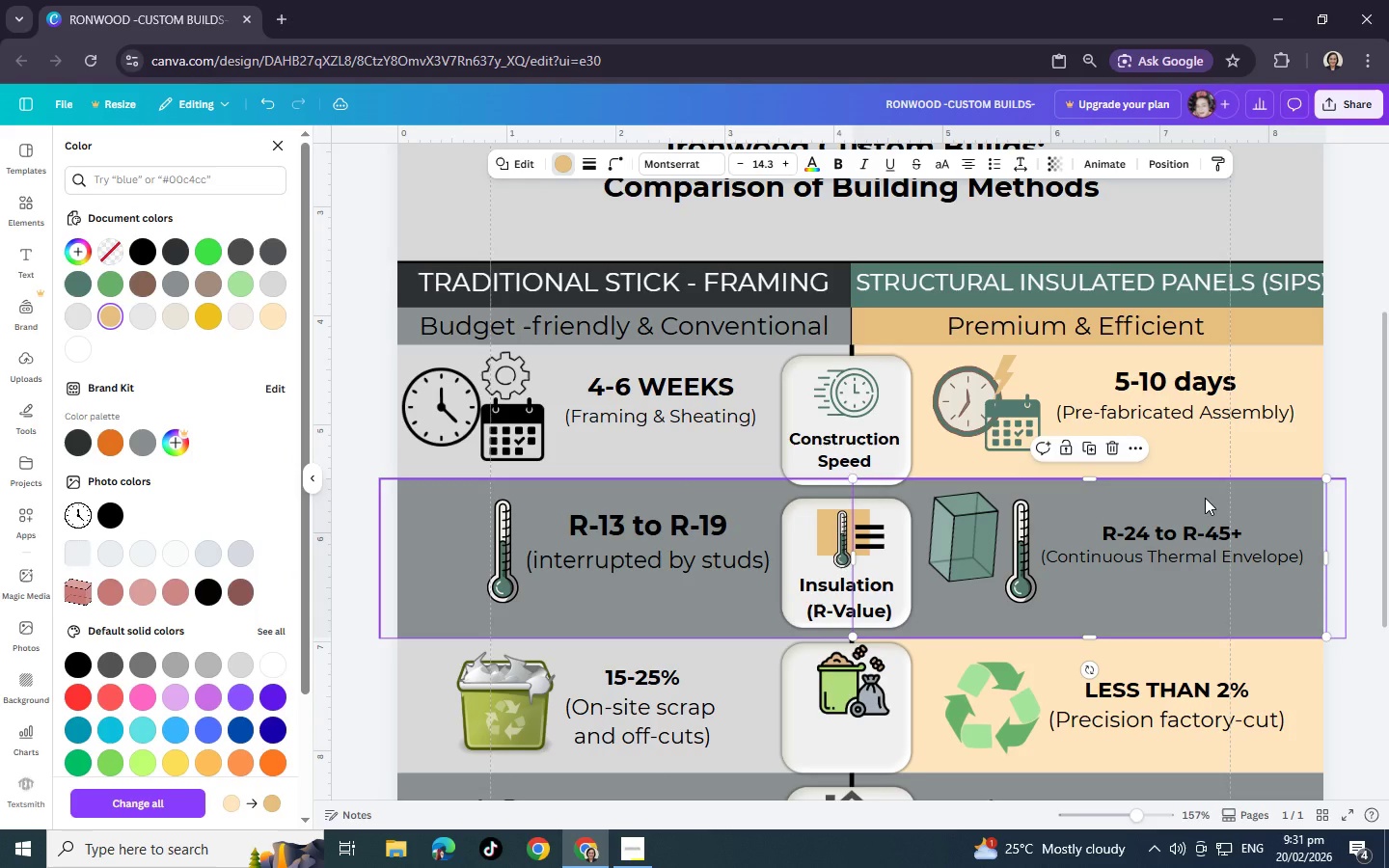 
key(Control+BracketLeft)
 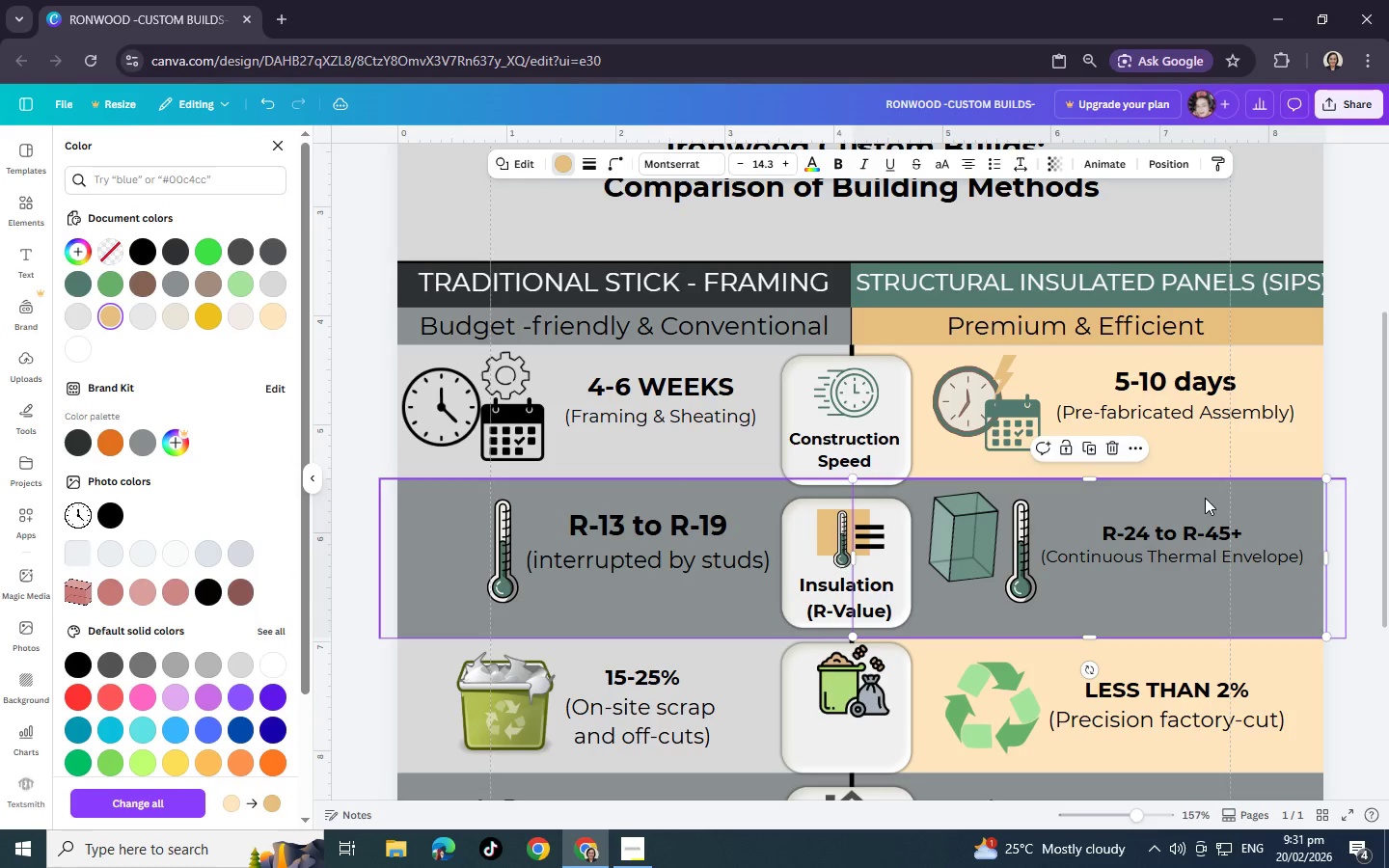 
key(Control+BracketLeft)
 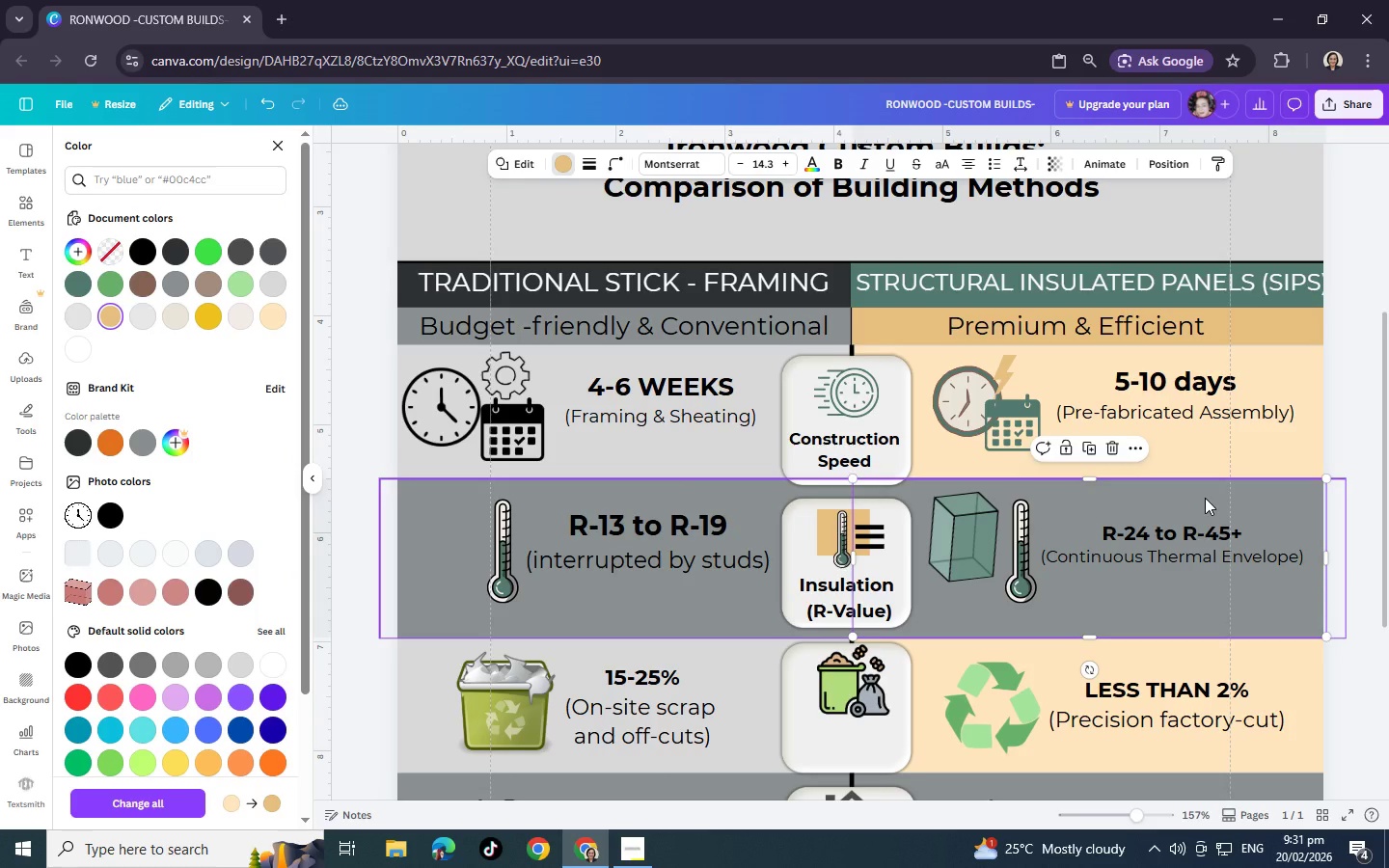 
key(Control+BracketLeft)
 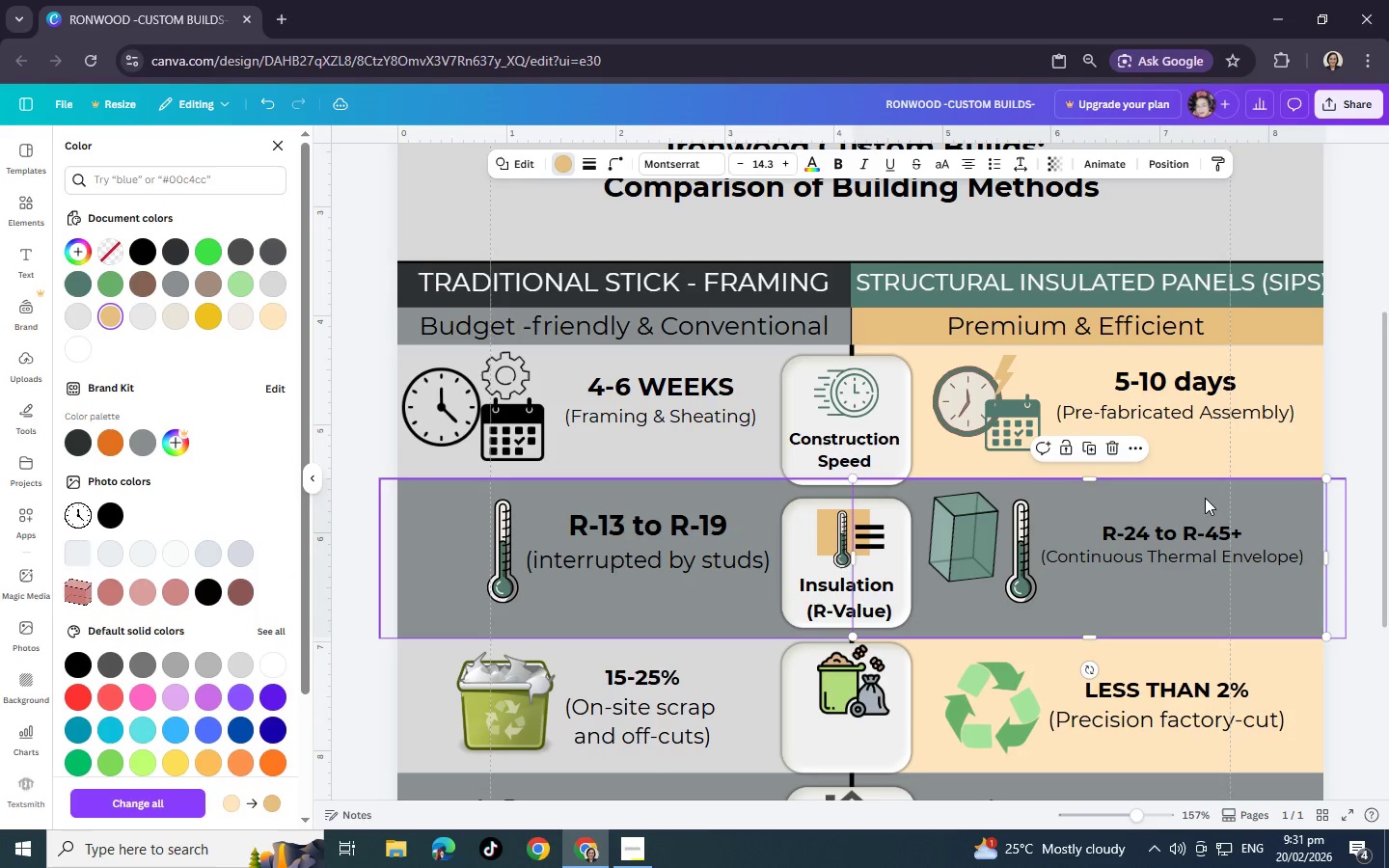 
key(Control+BracketLeft)
 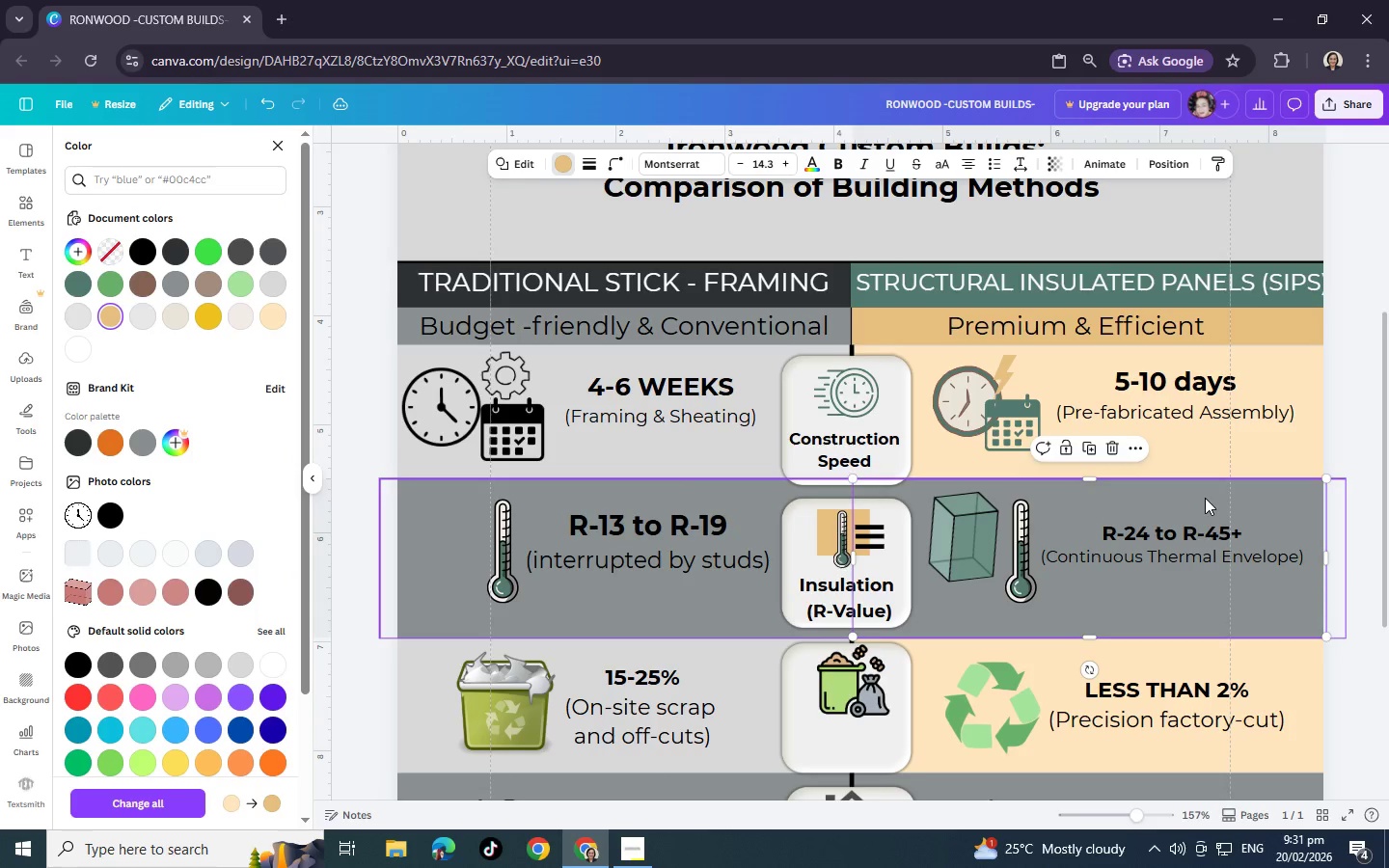 
key(Control+BracketLeft)
 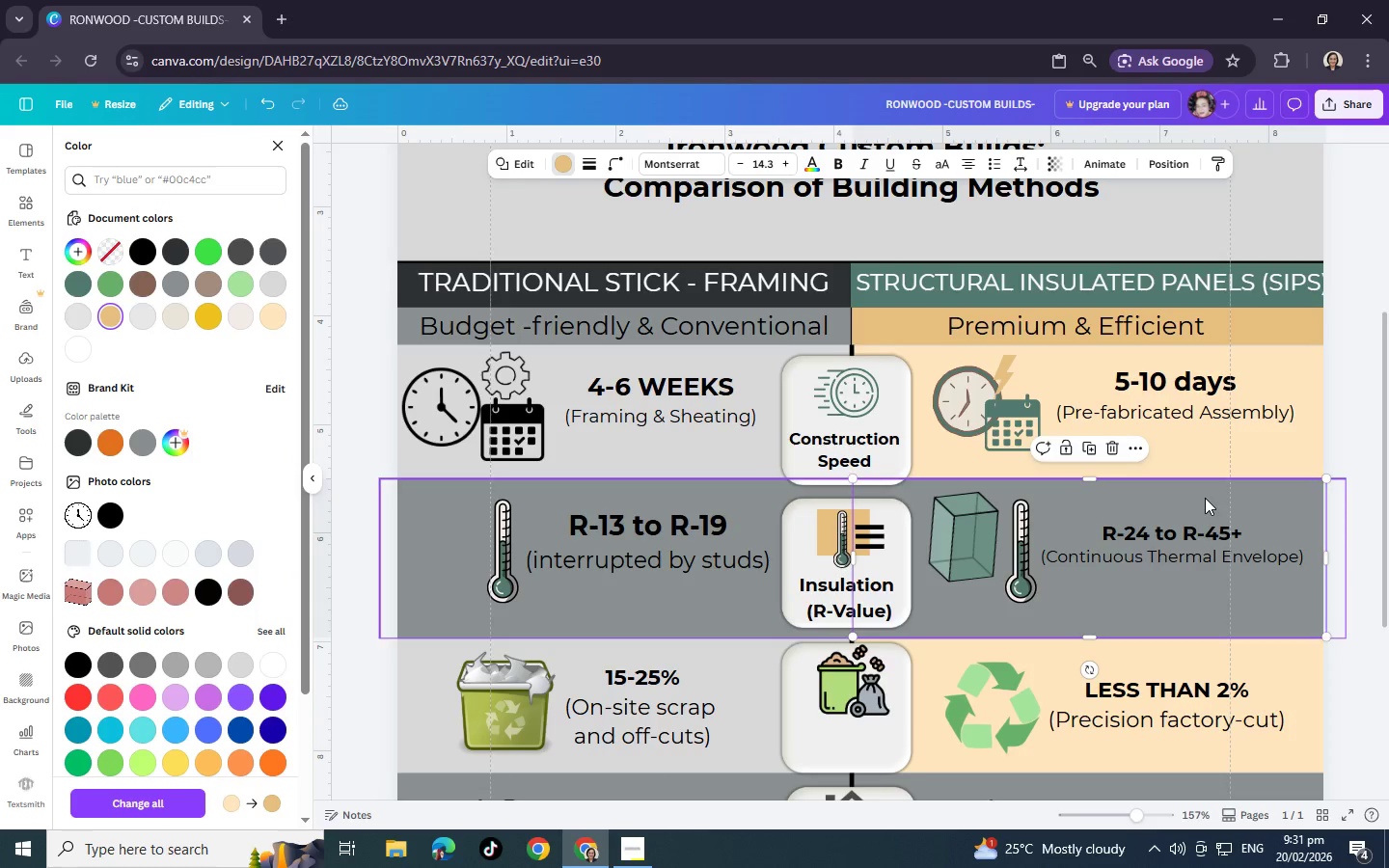 
key(Control+BracketRight)
 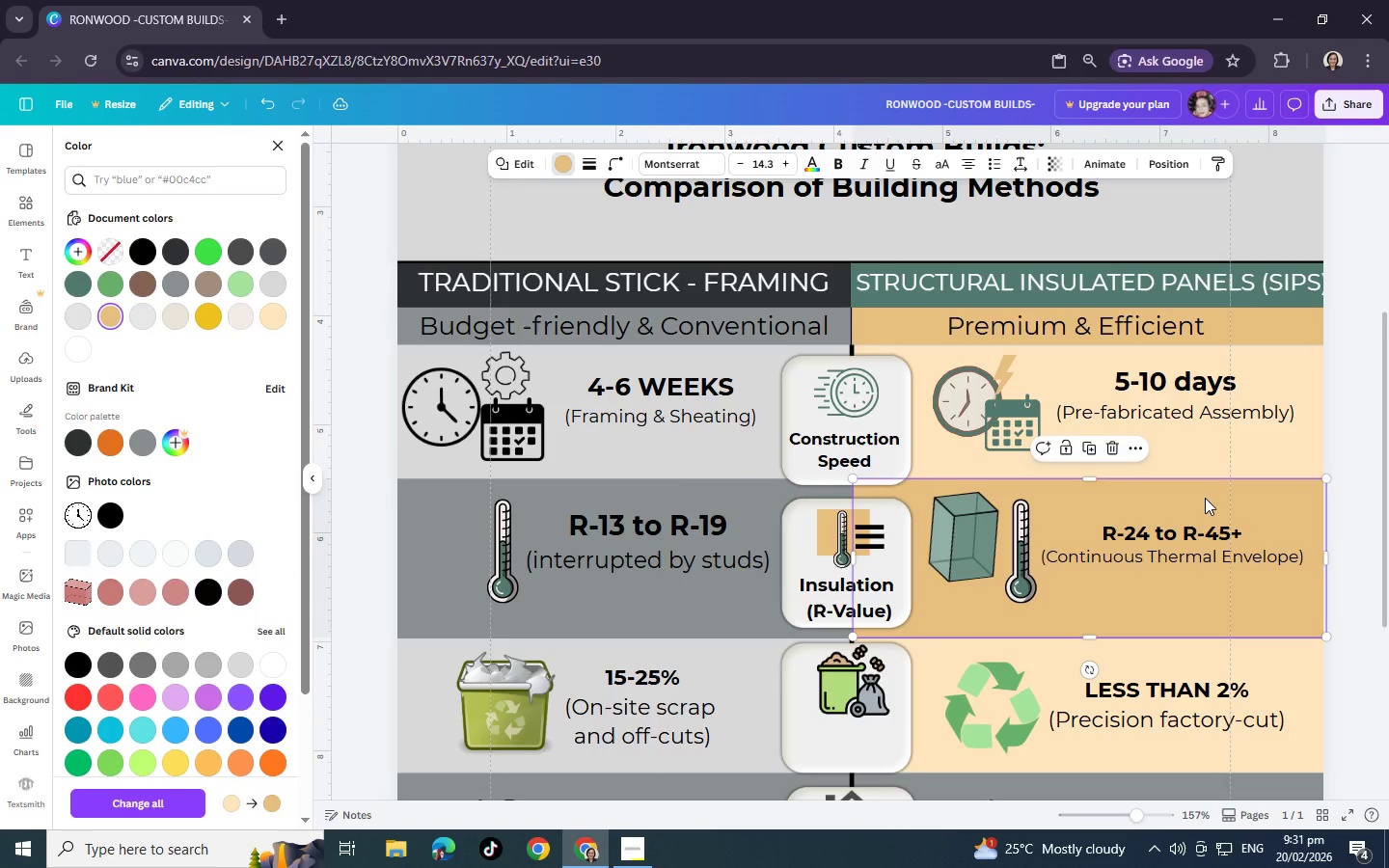 
key(Control+BracketRight)
 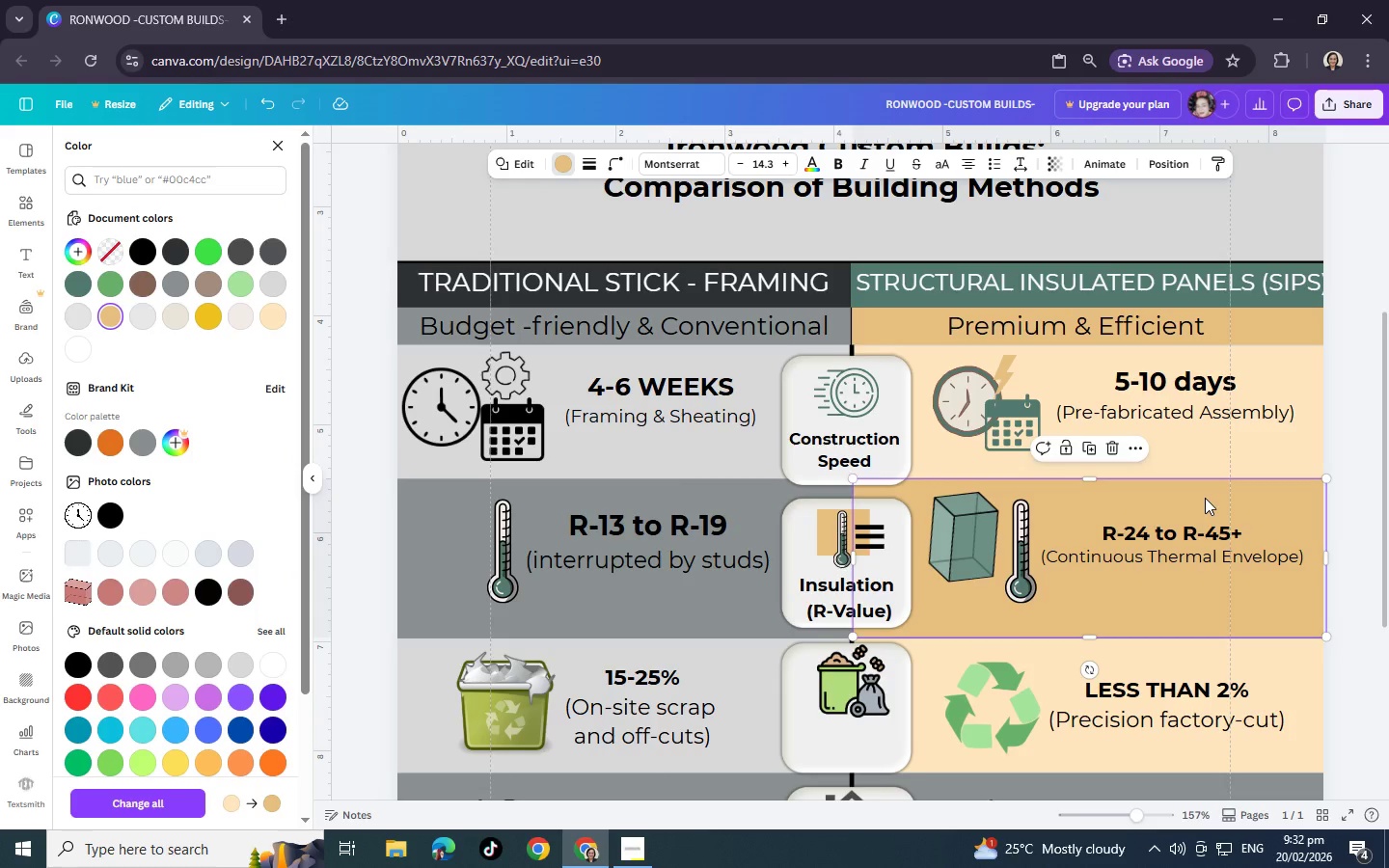 
key(Control+C)
 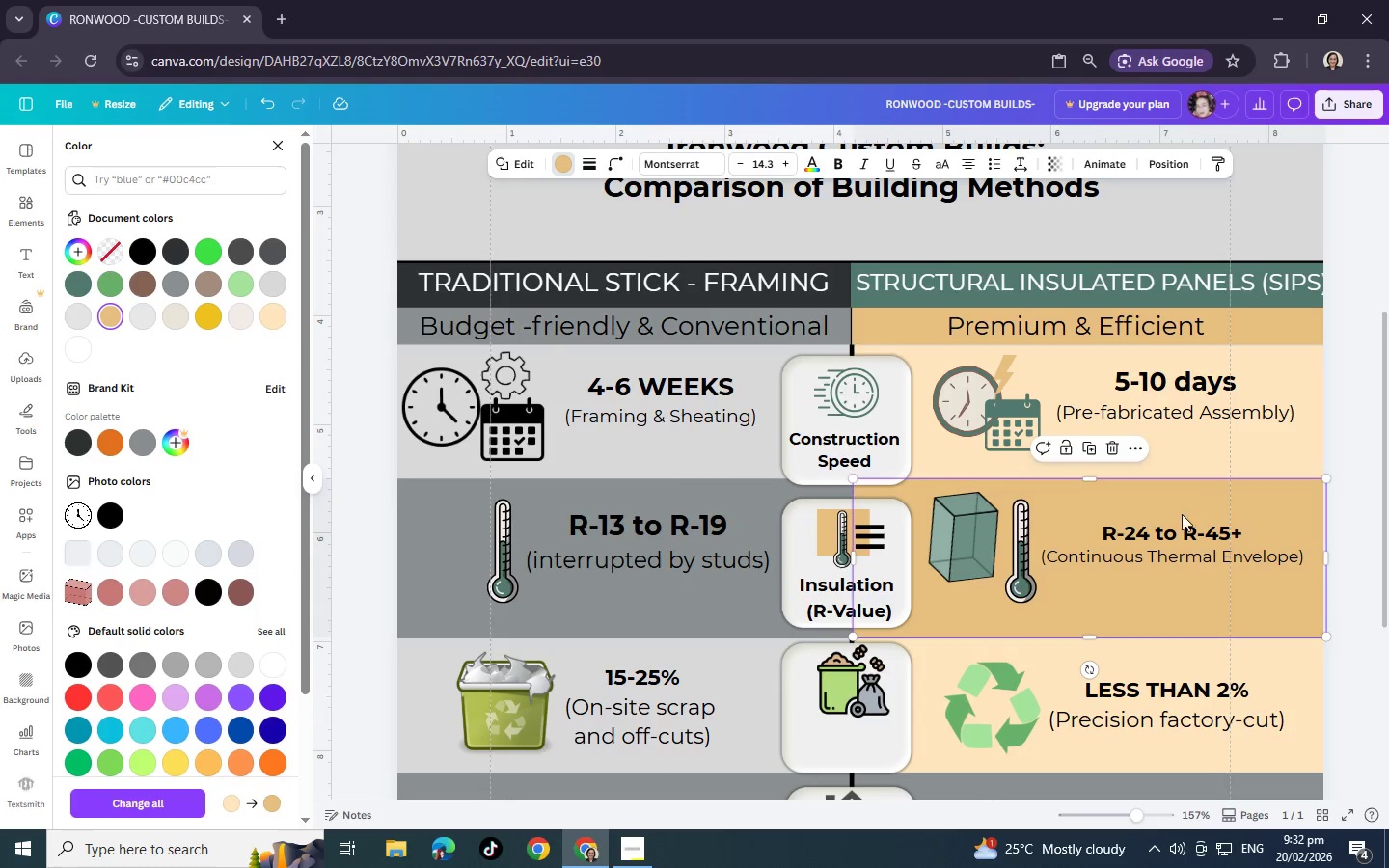 
key(Control+V)
 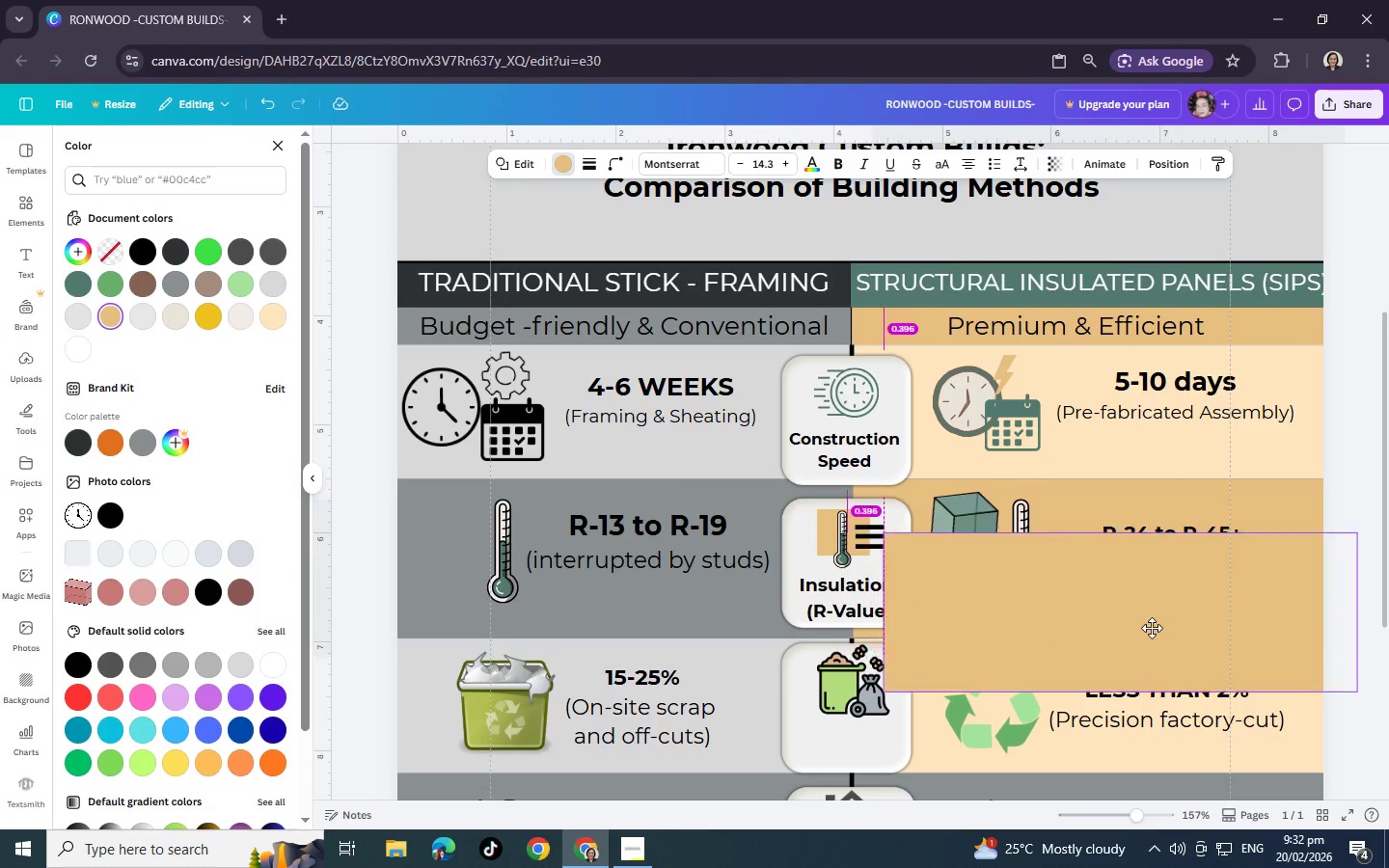 
left_click_drag(start_coordinate=[1133, 556], to_coordinate=[1113, 638])
 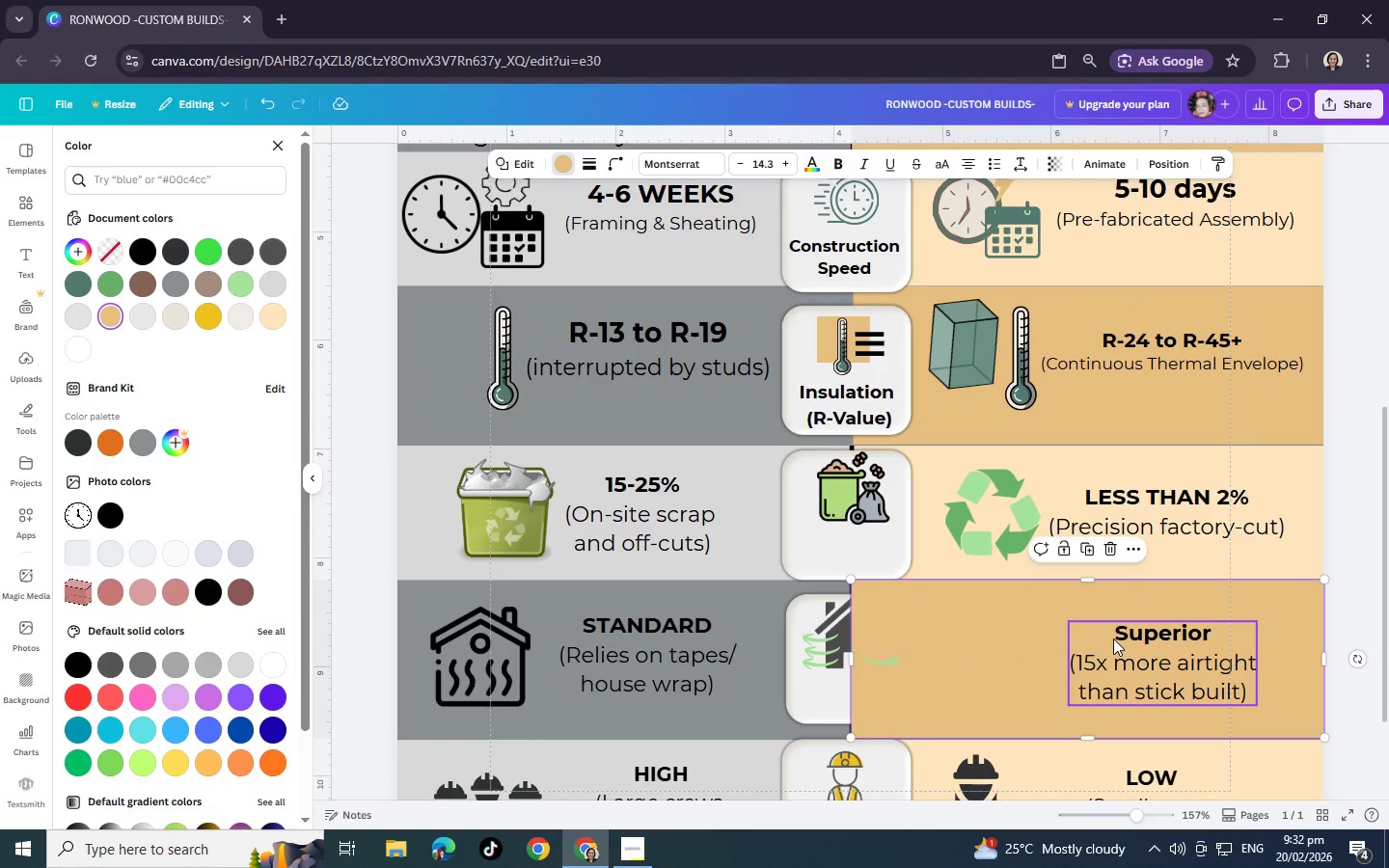 
scroll: coordinate [1152, 636], scroll_direction: down, amount: 2.0
 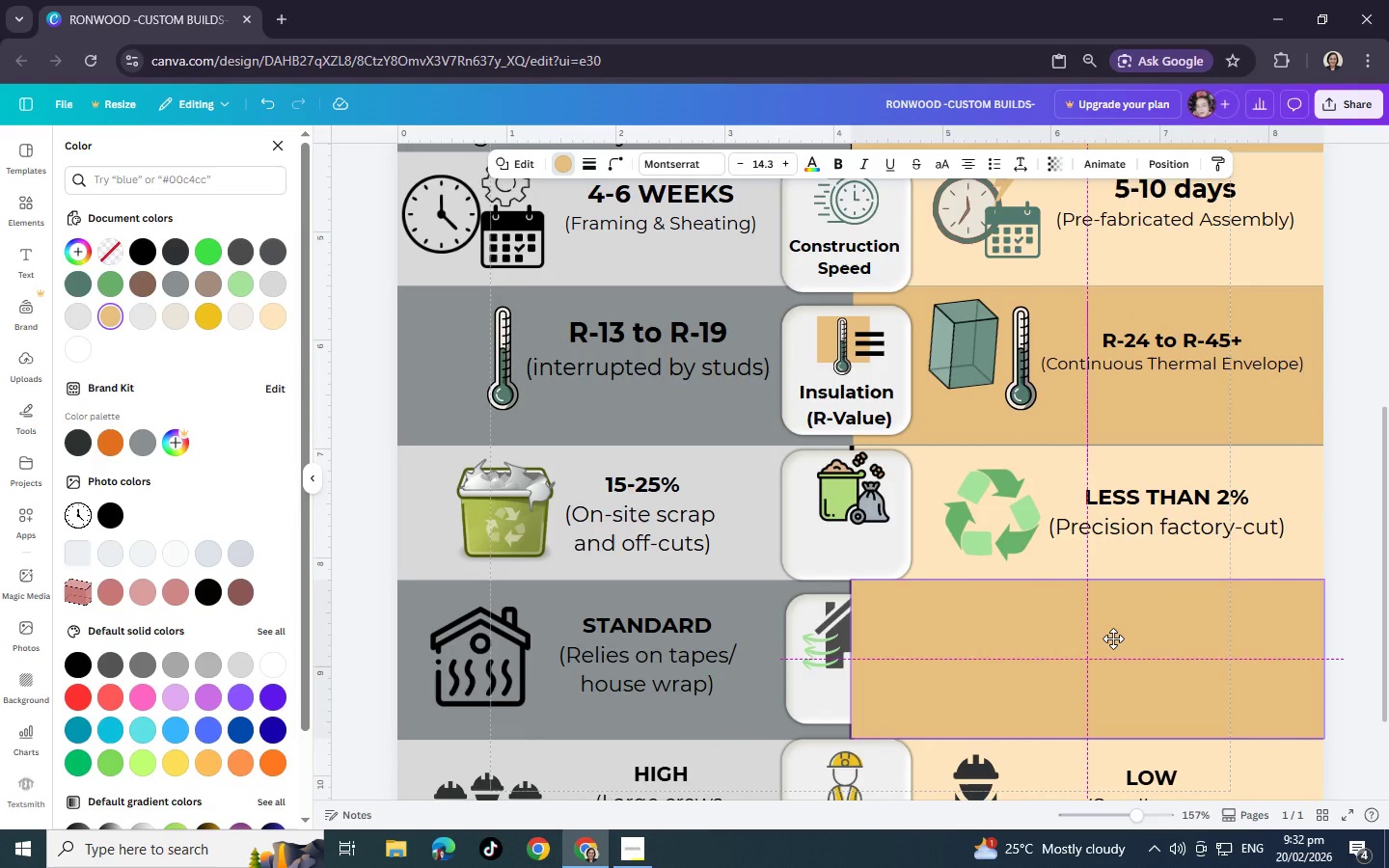 
key(Control+BracketLeft)
 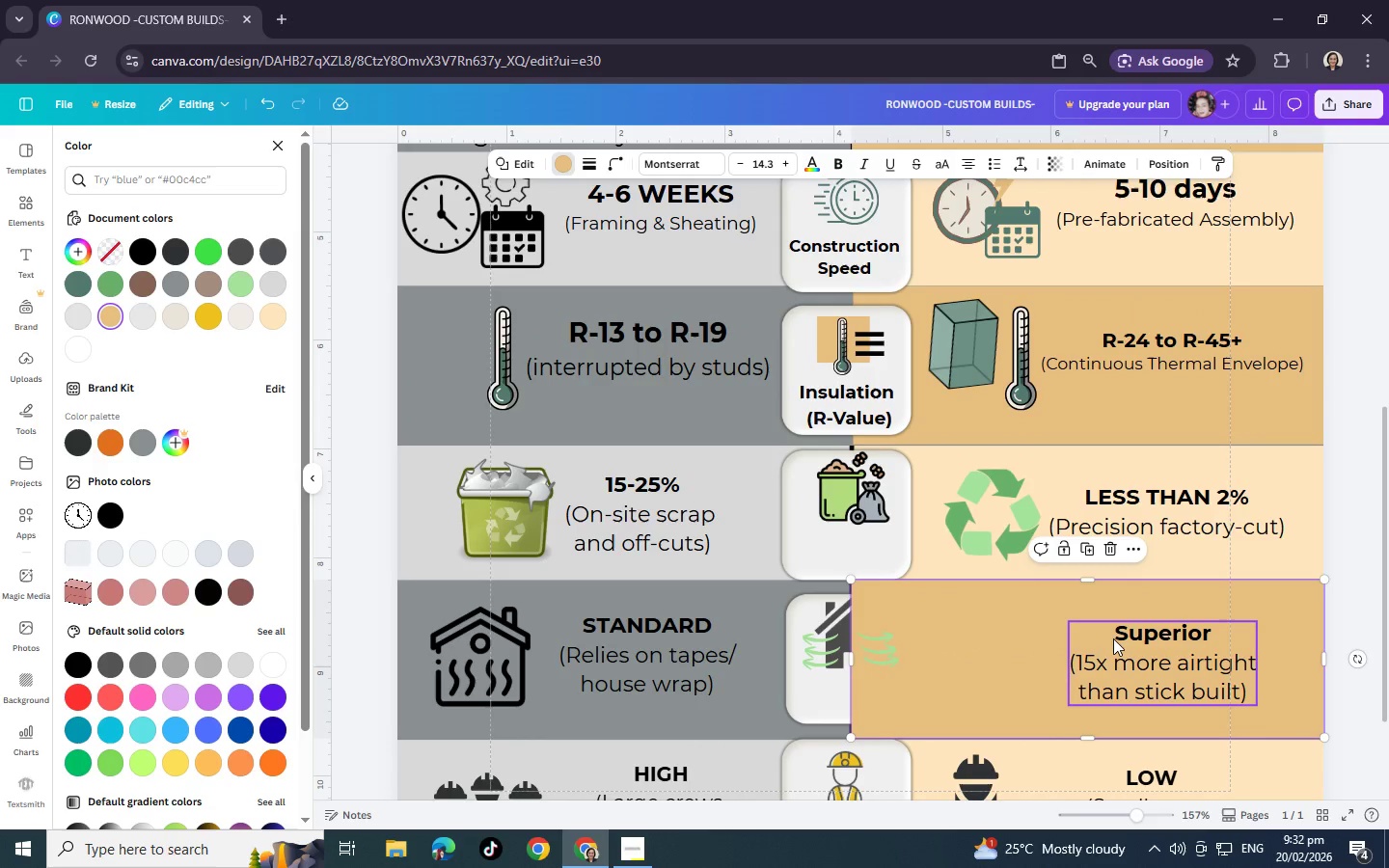 
key(Control+BracketLeft)
 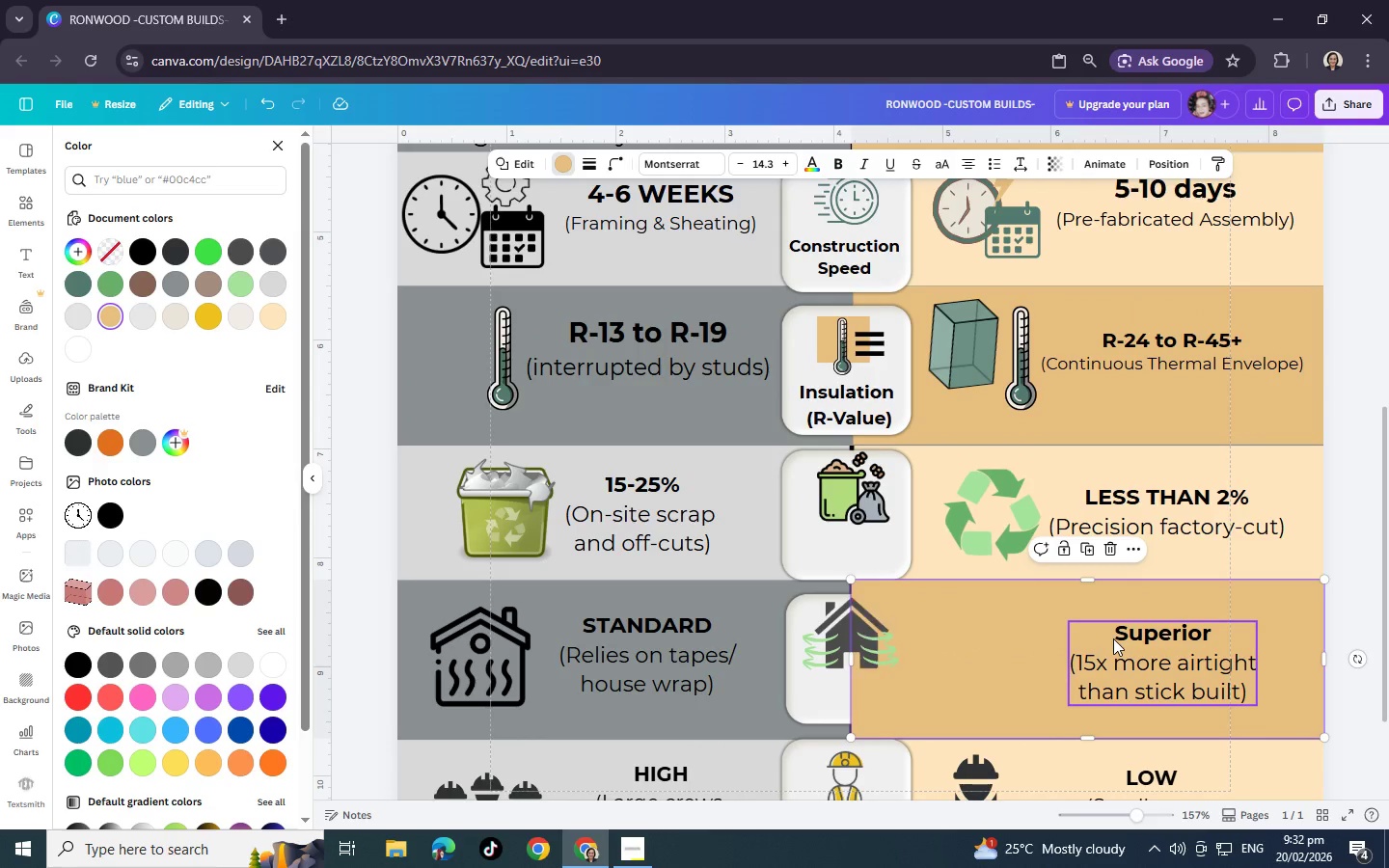 
key(Control+BracketLeft)
 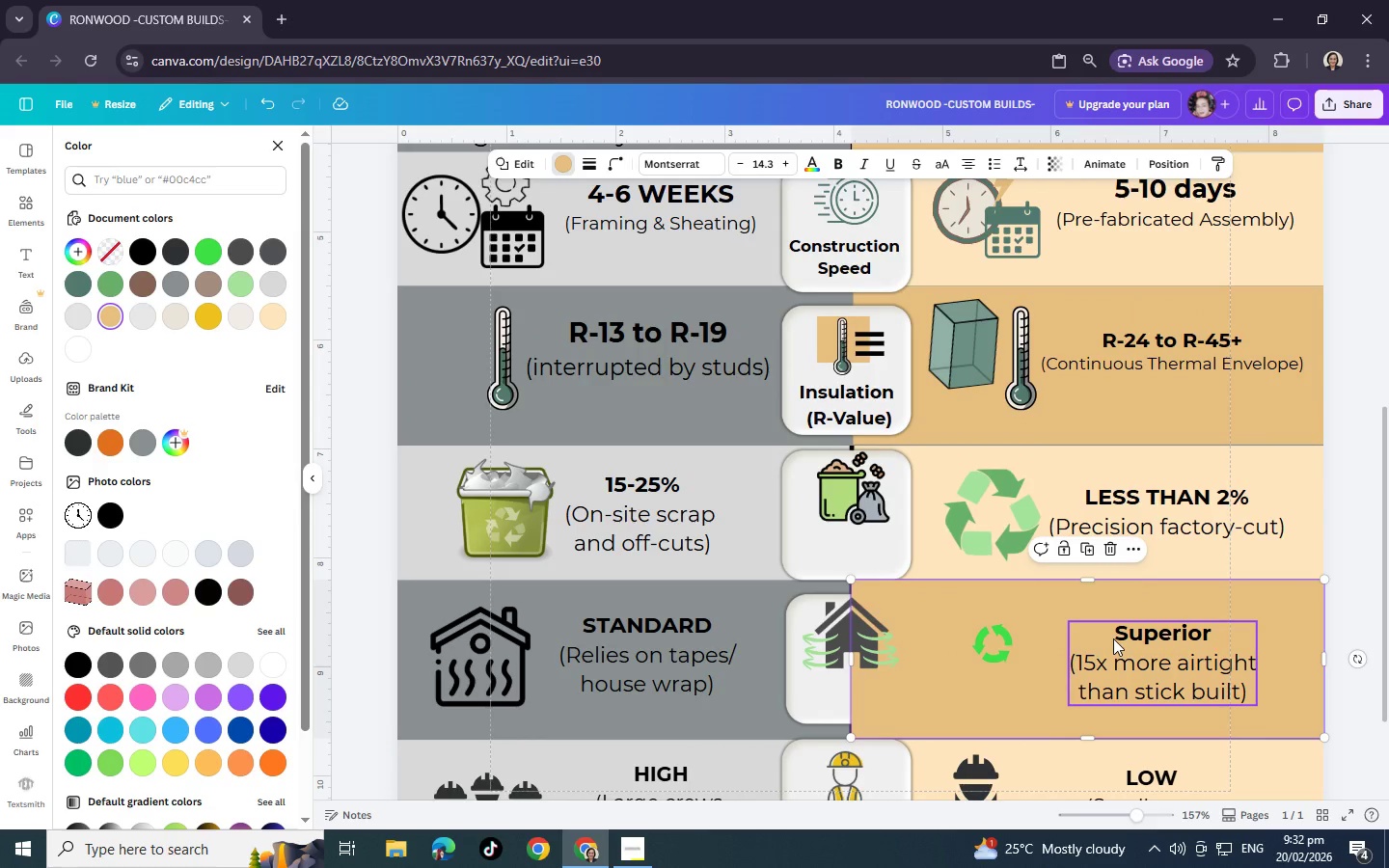 
key(Control+BracketLeft)
 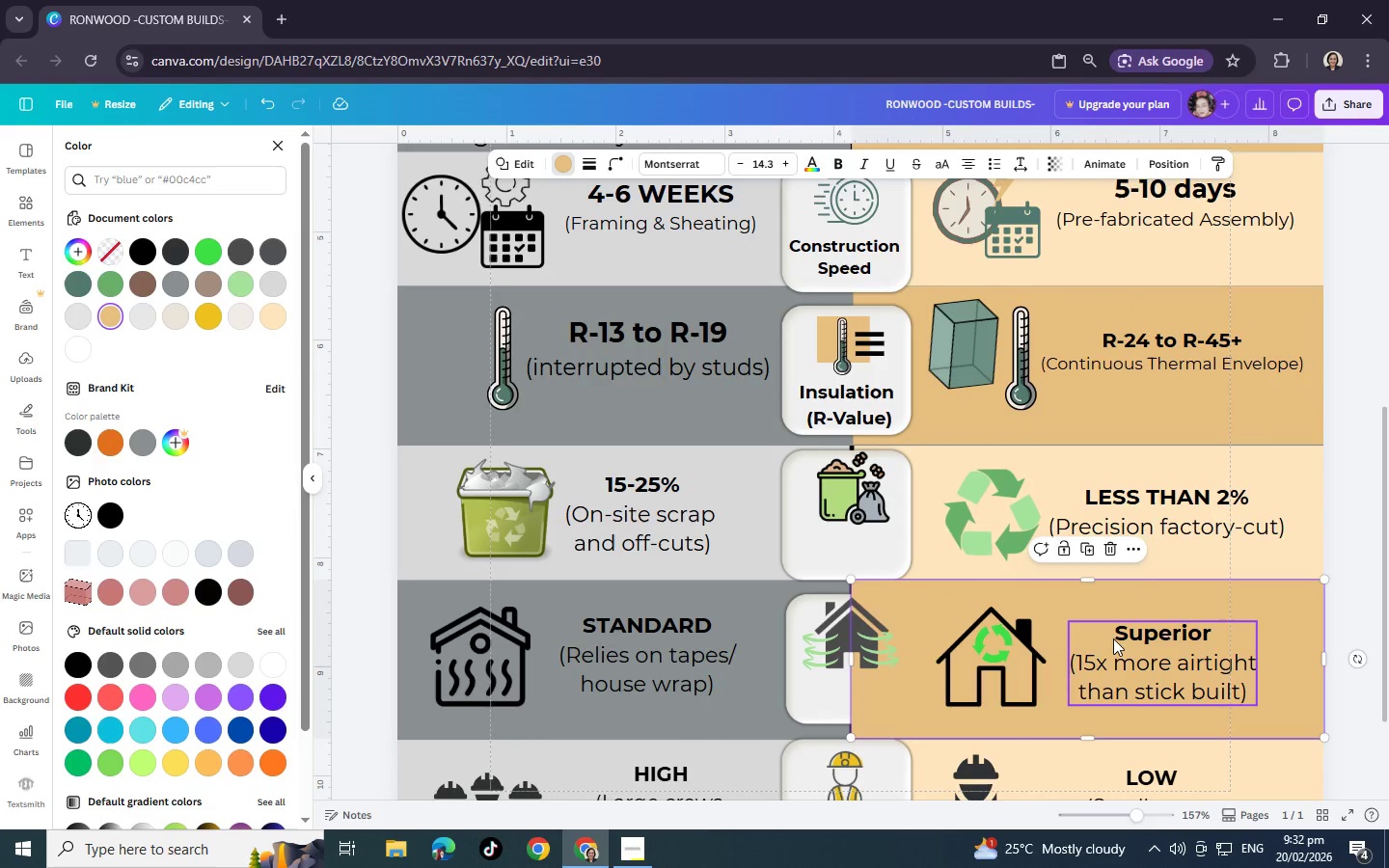 
key(Control+BracketLeft)
 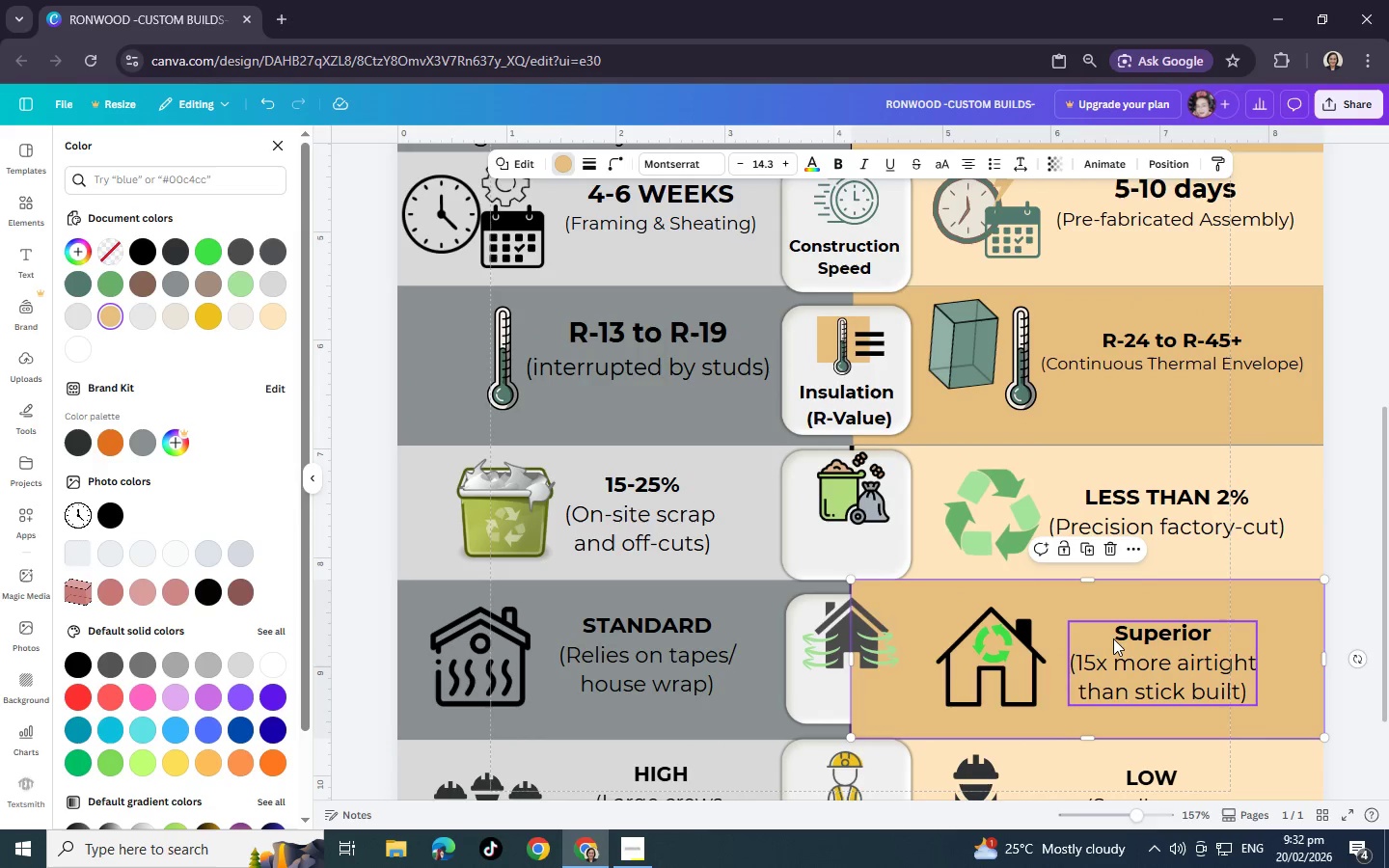 
key(Control+BracketLeft)
 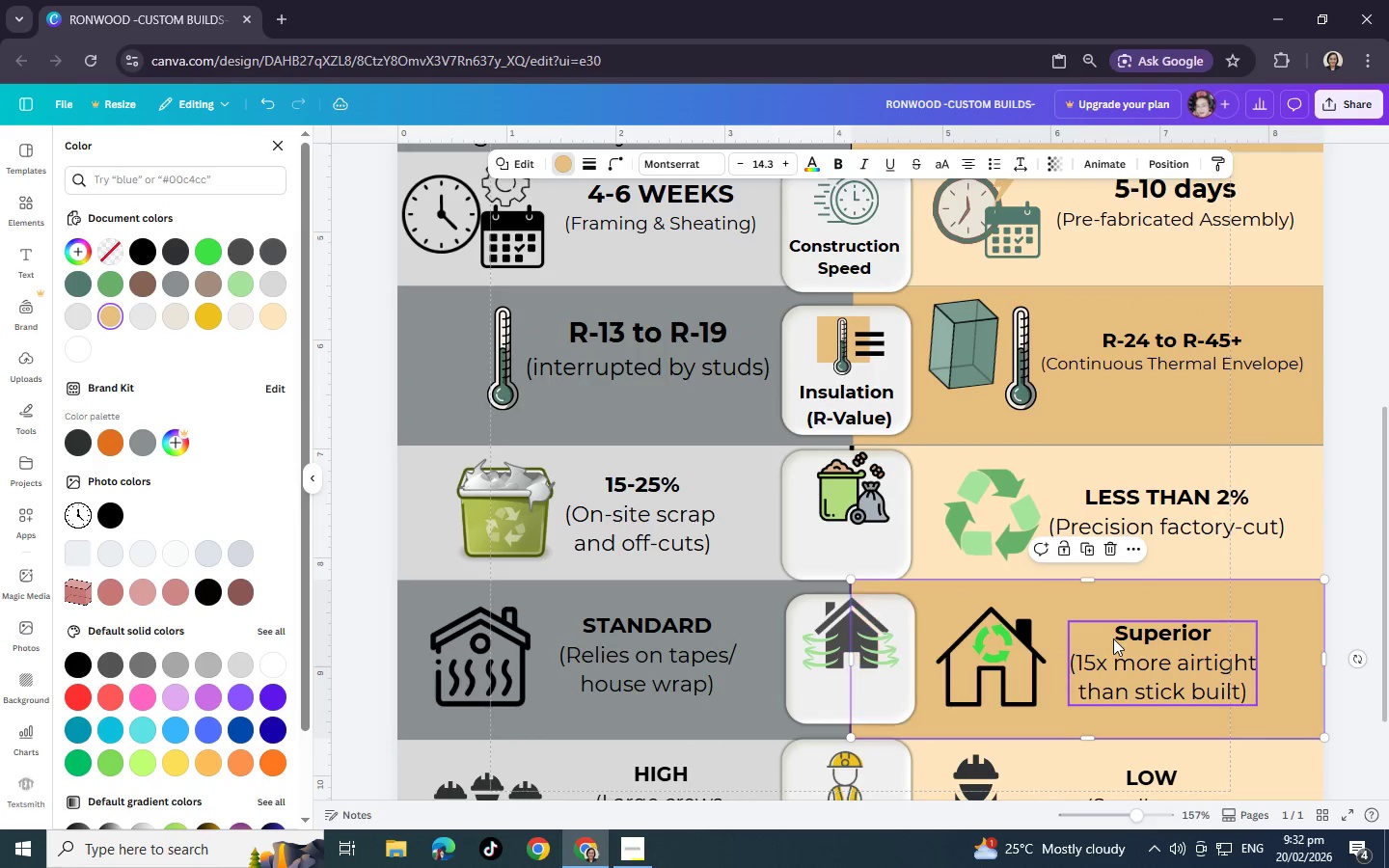 
key(Control+BracketLeft)
 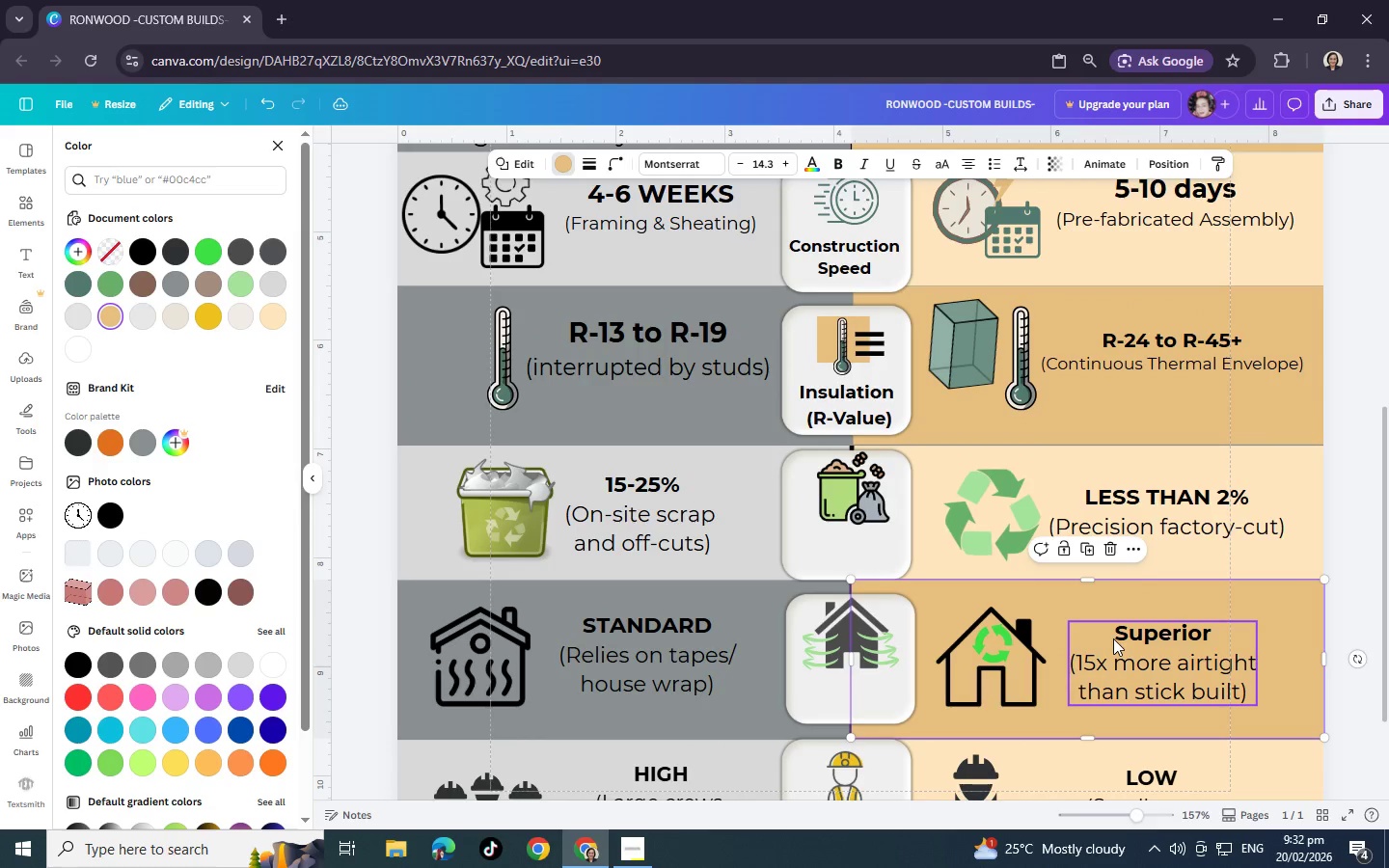 
key(Control+BracketLeft)
 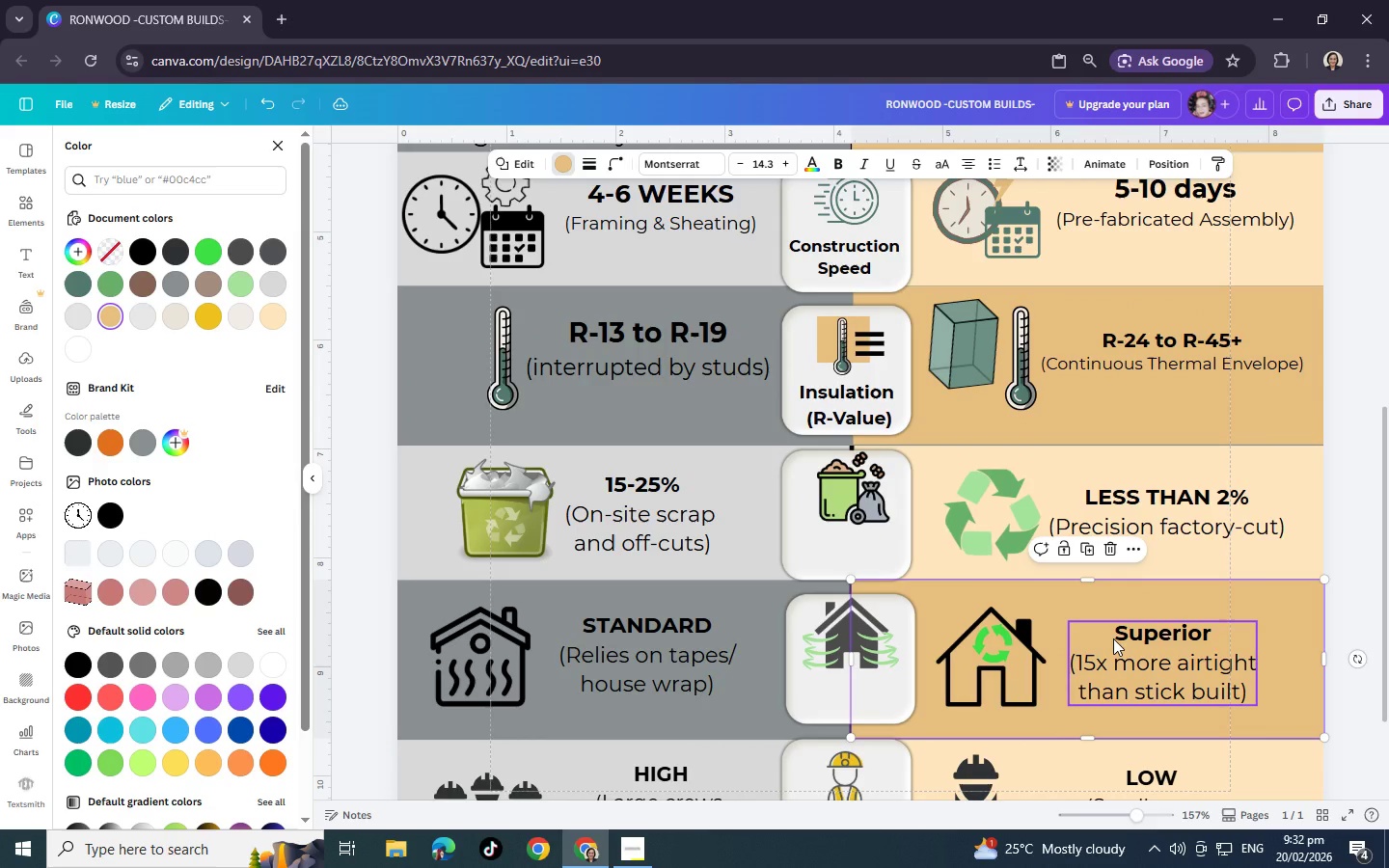 
key(Control+BracketLeft)
 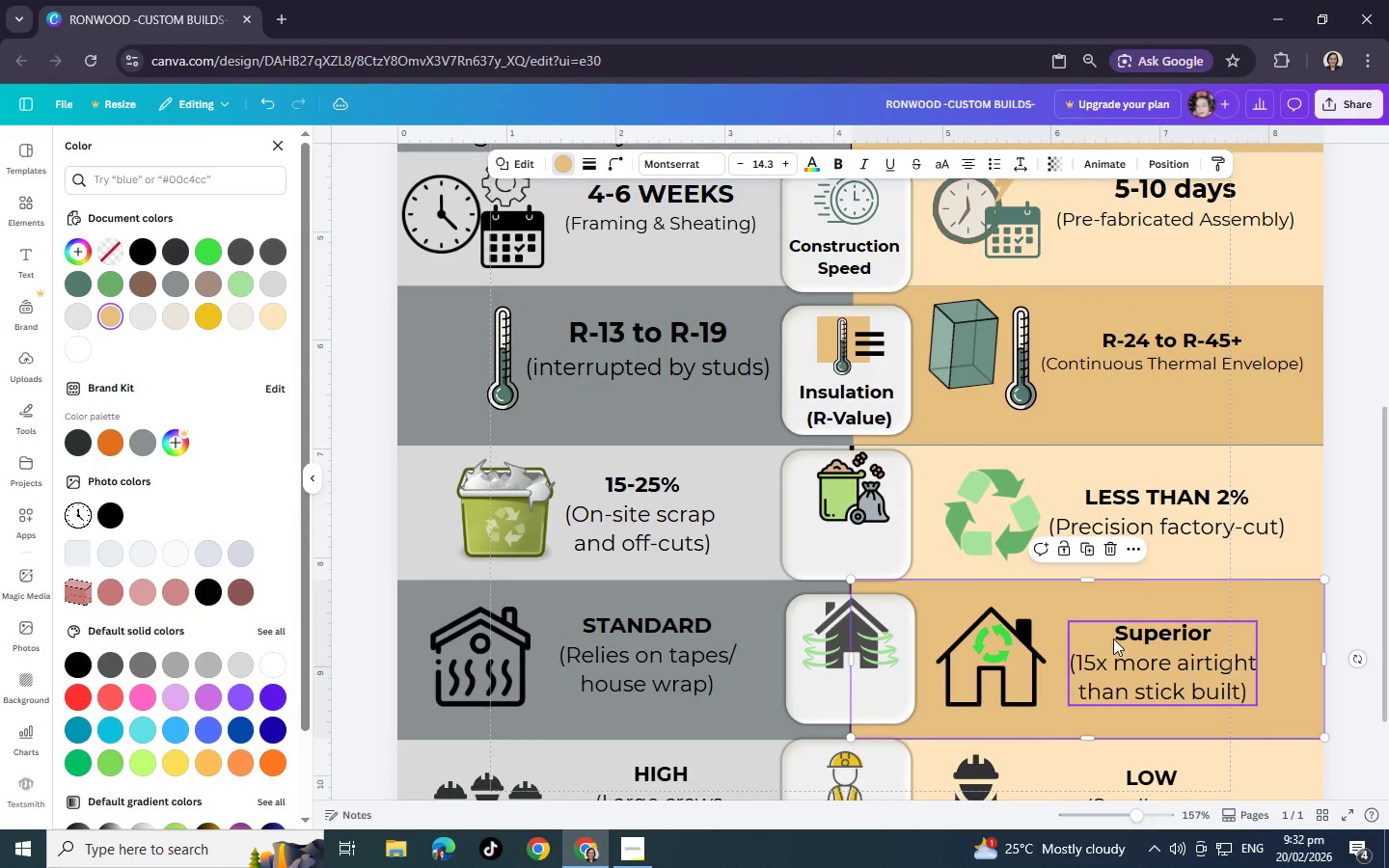 
key(Control+BracketLeft)
 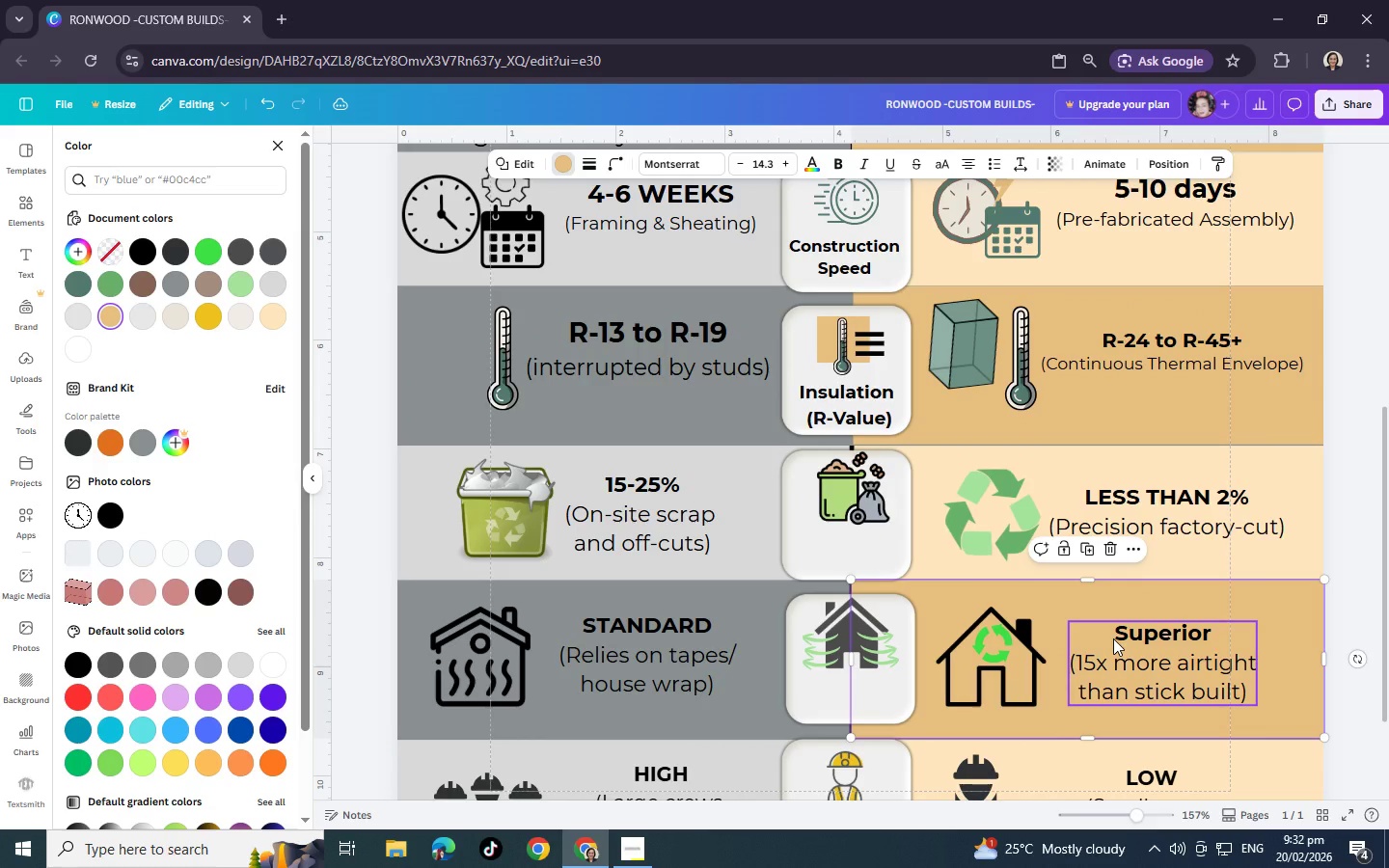 
key(Control+BracketLeft)
 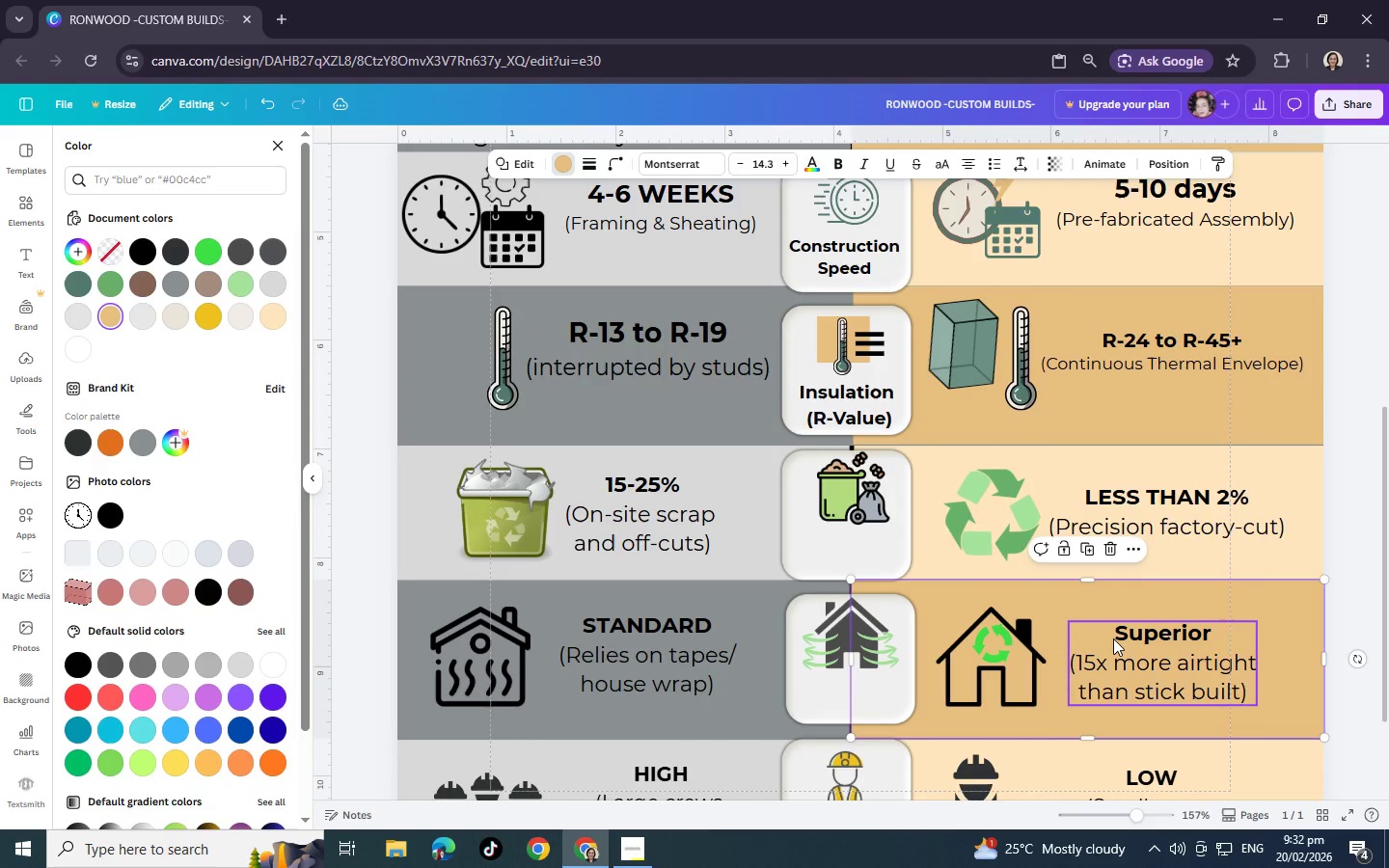 
key(Control+BracketLeft)
 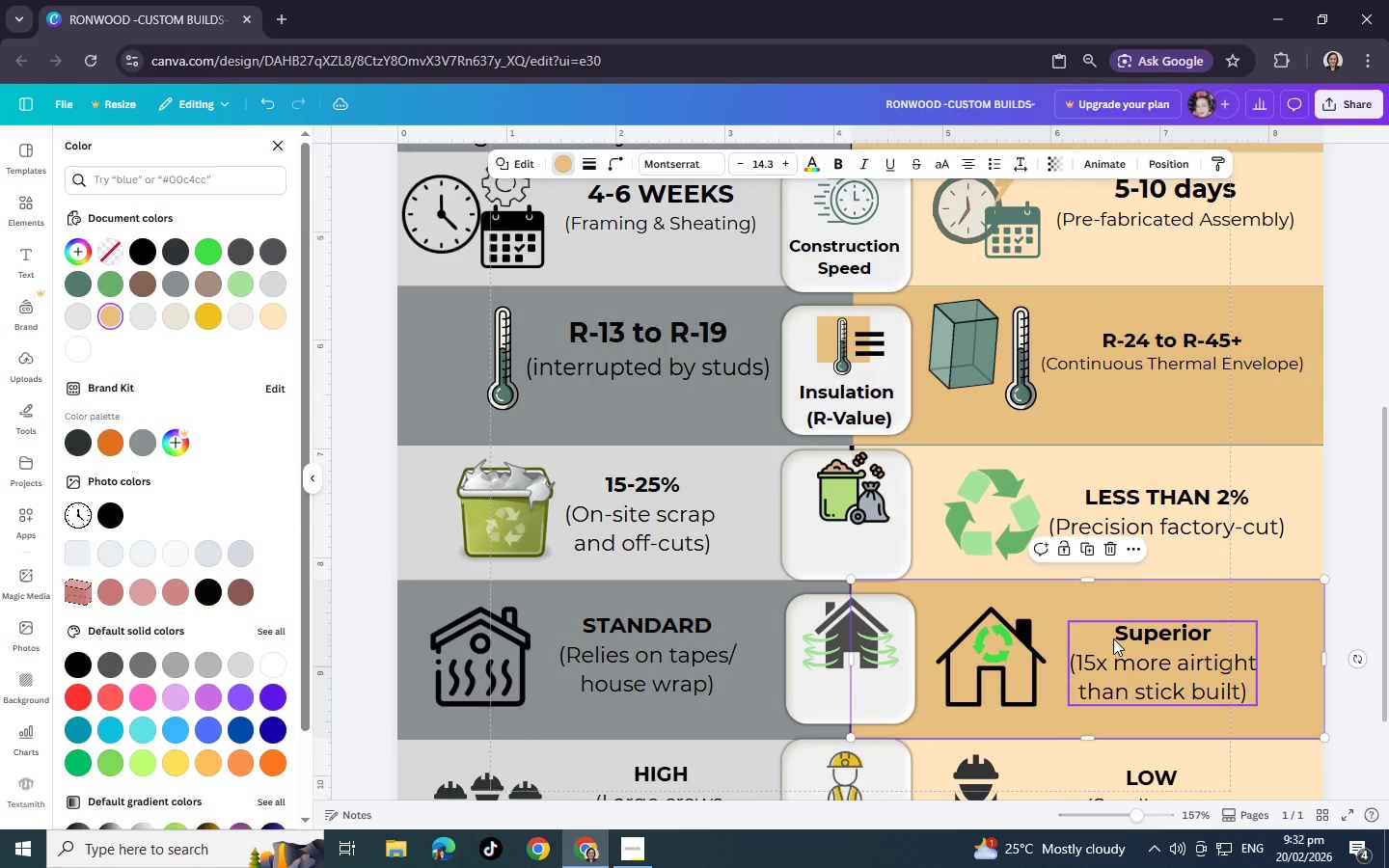 
key(Control+BracketLeft)
 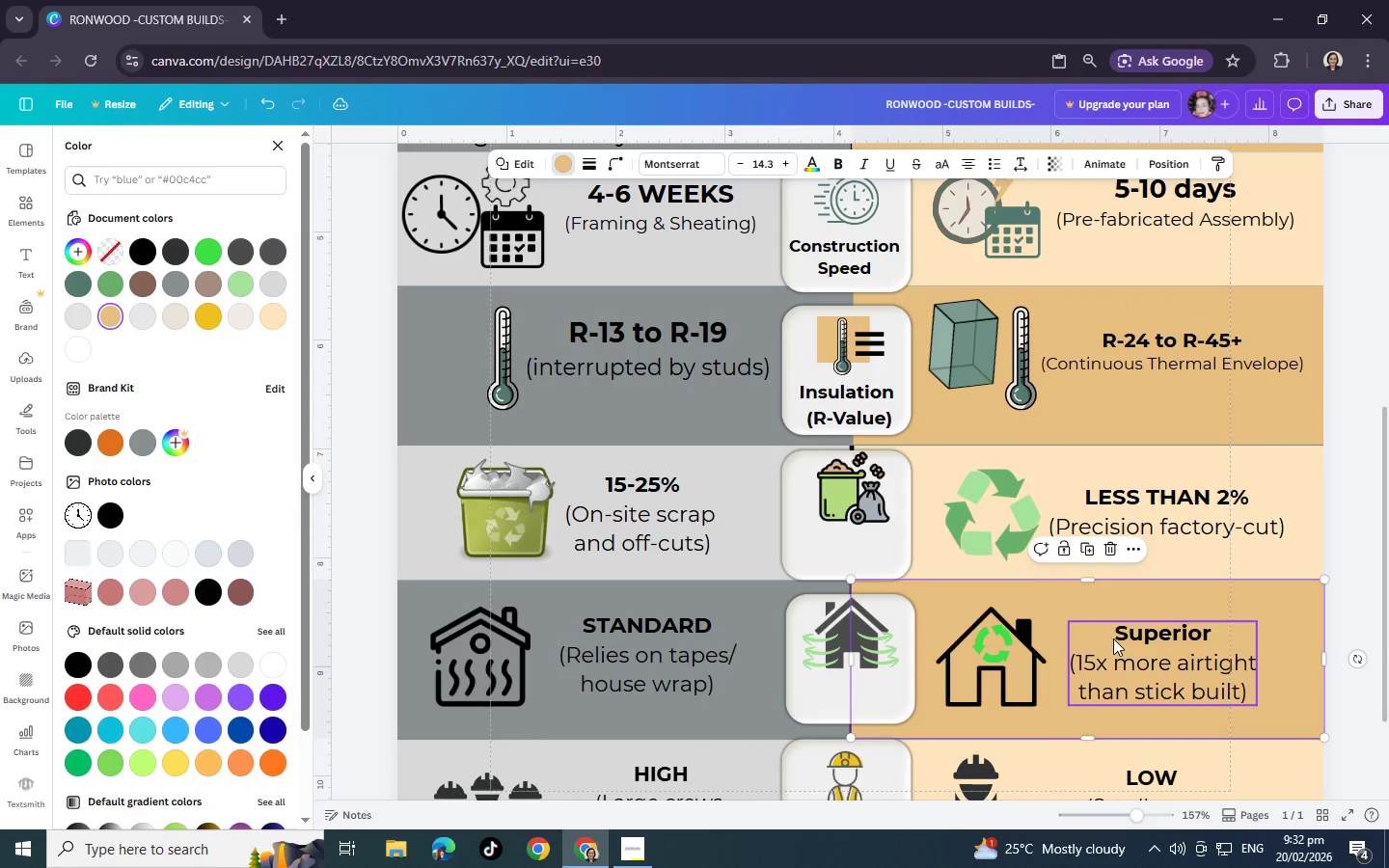 
key(Control+BracketLeft)
 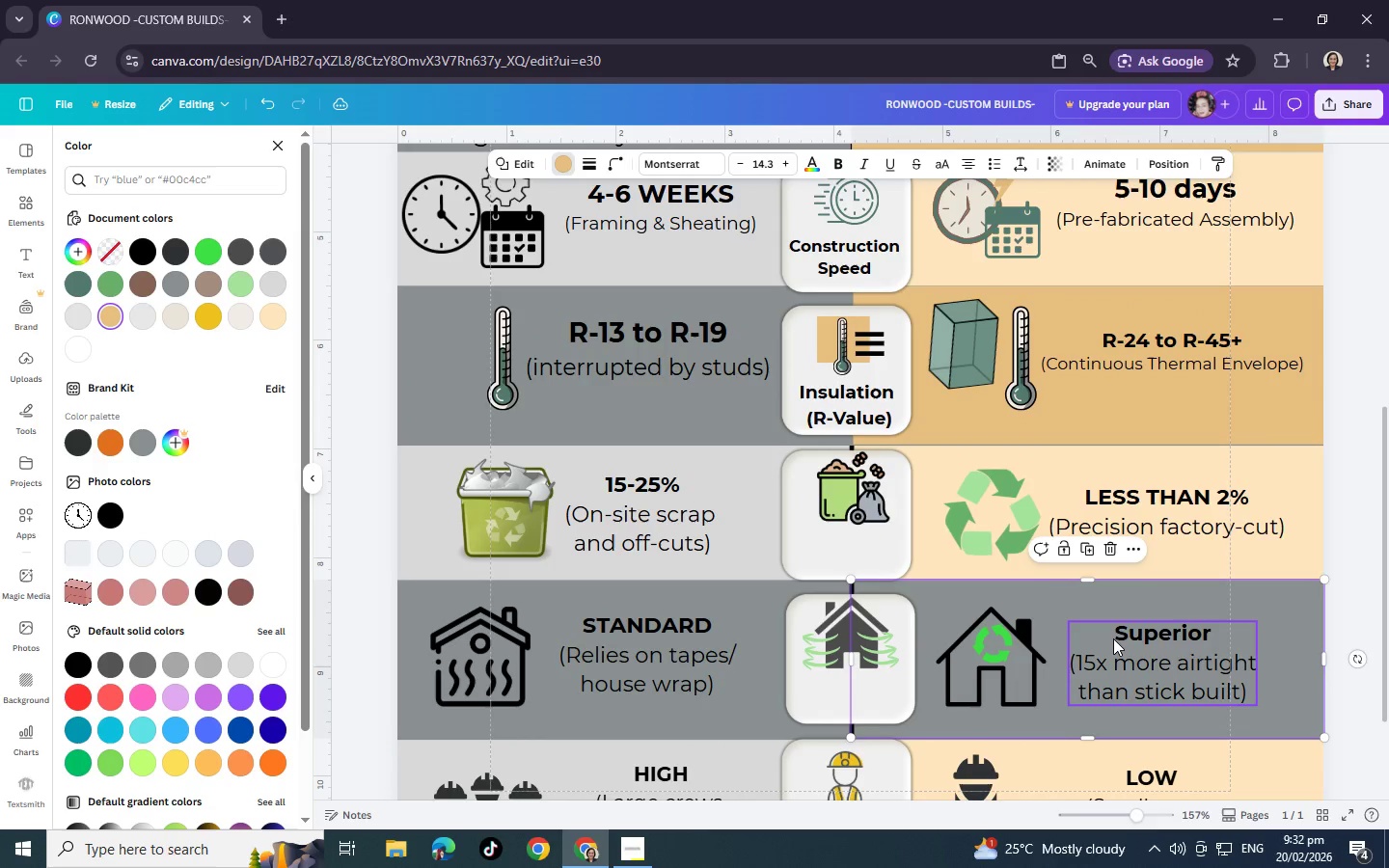 
key(Control+BracketLeft)
 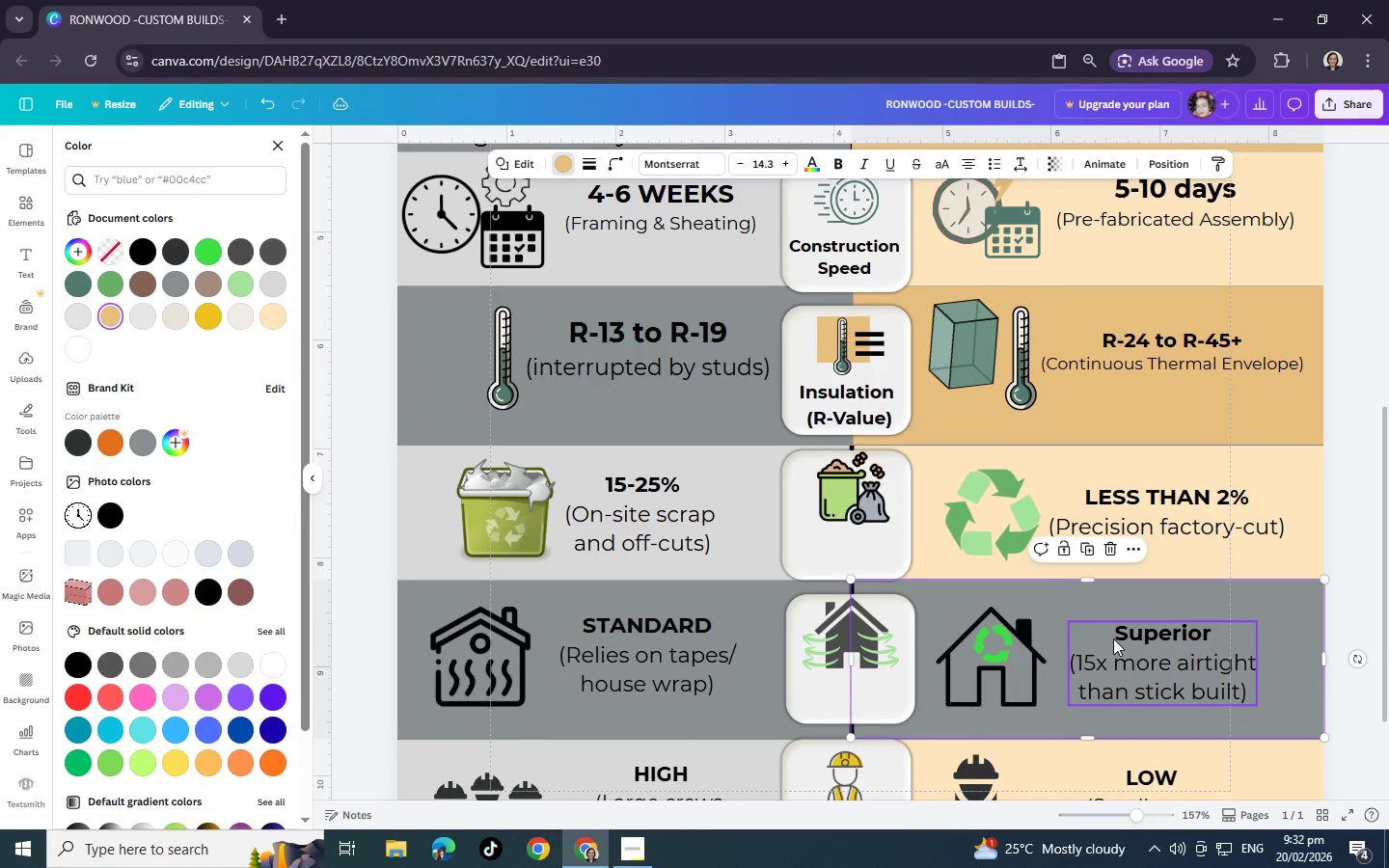 
key(Control+BracketLeft)
 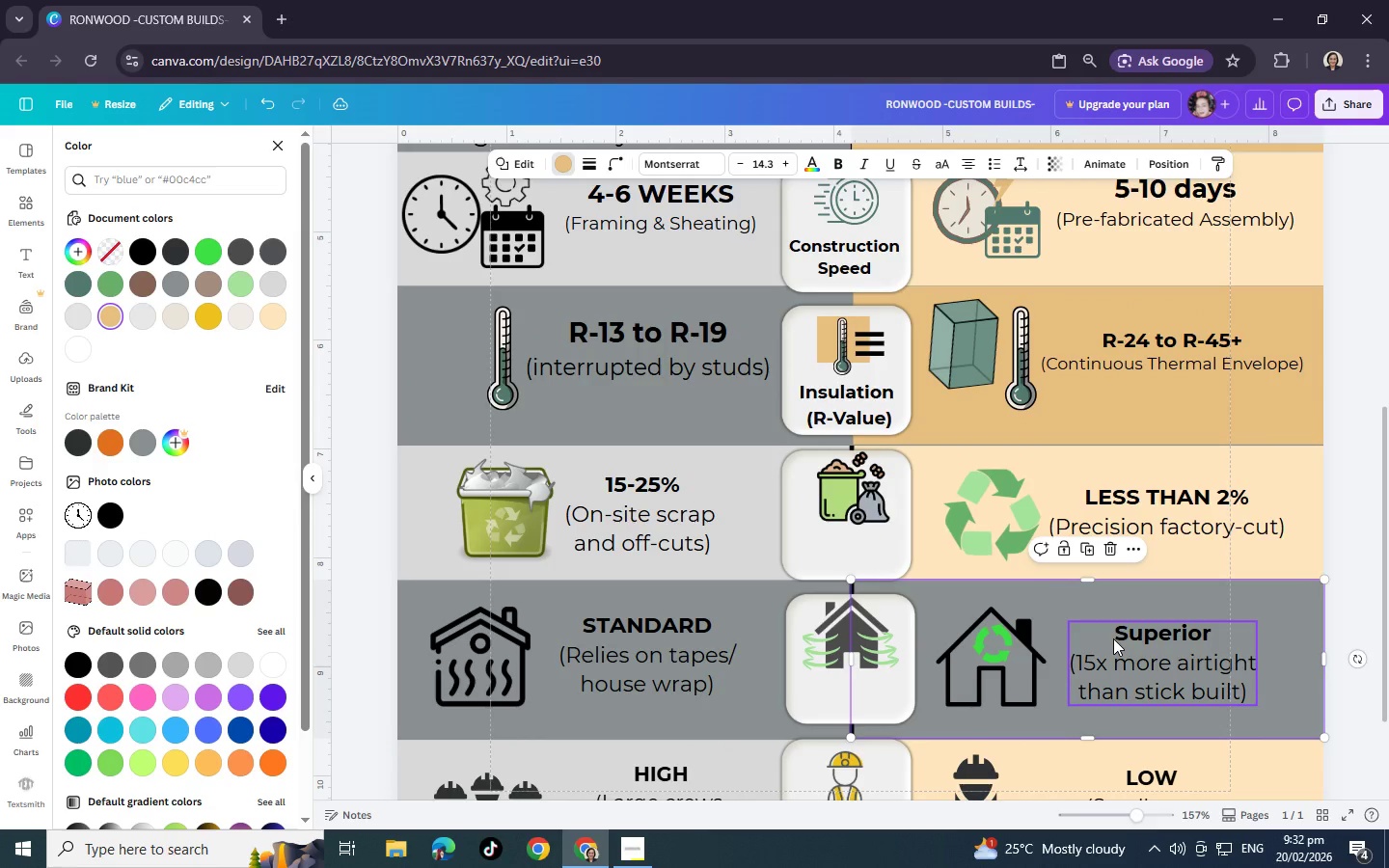 
key(Control+BracketLeft)
 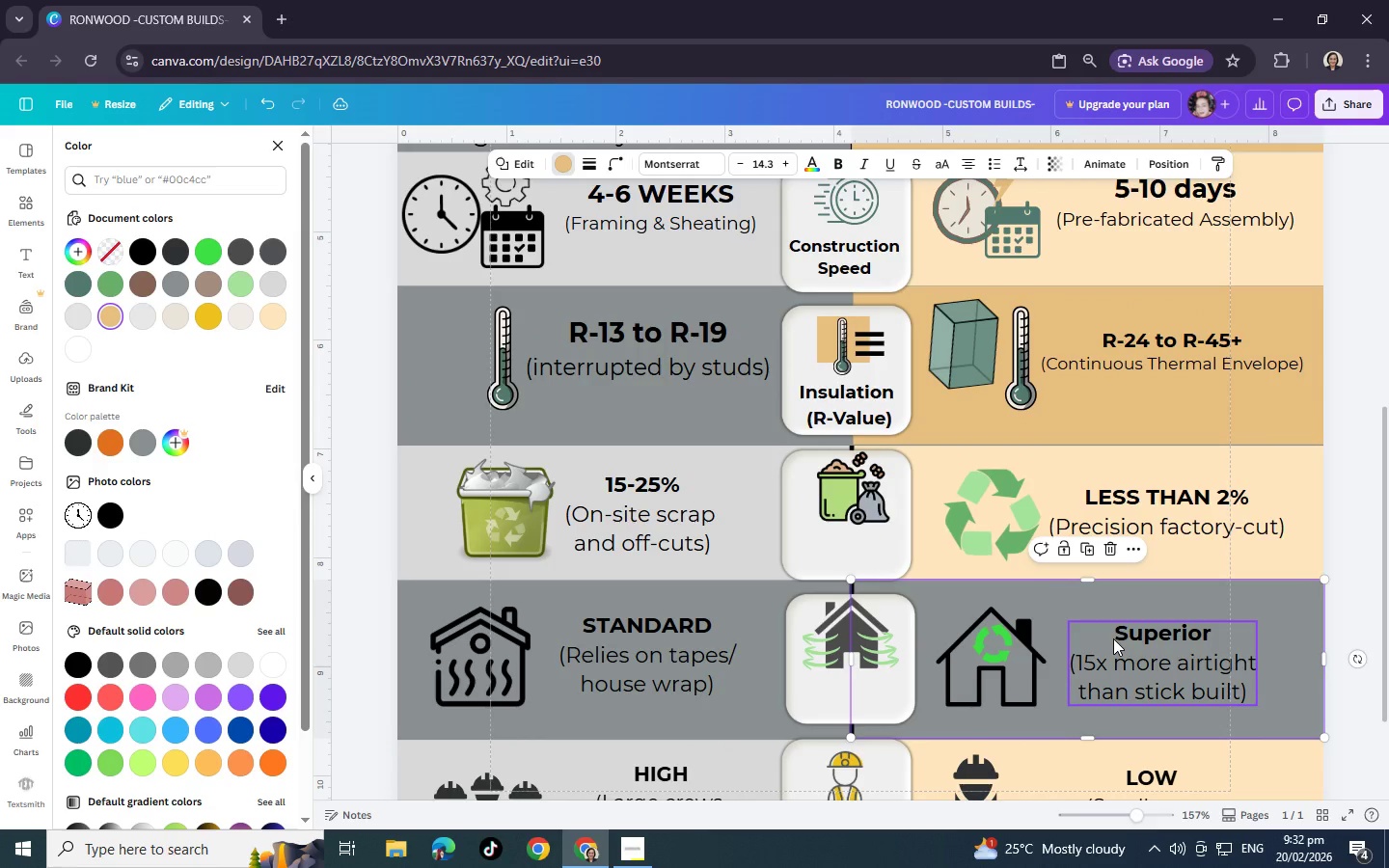 
key(Control+BracketRight)
 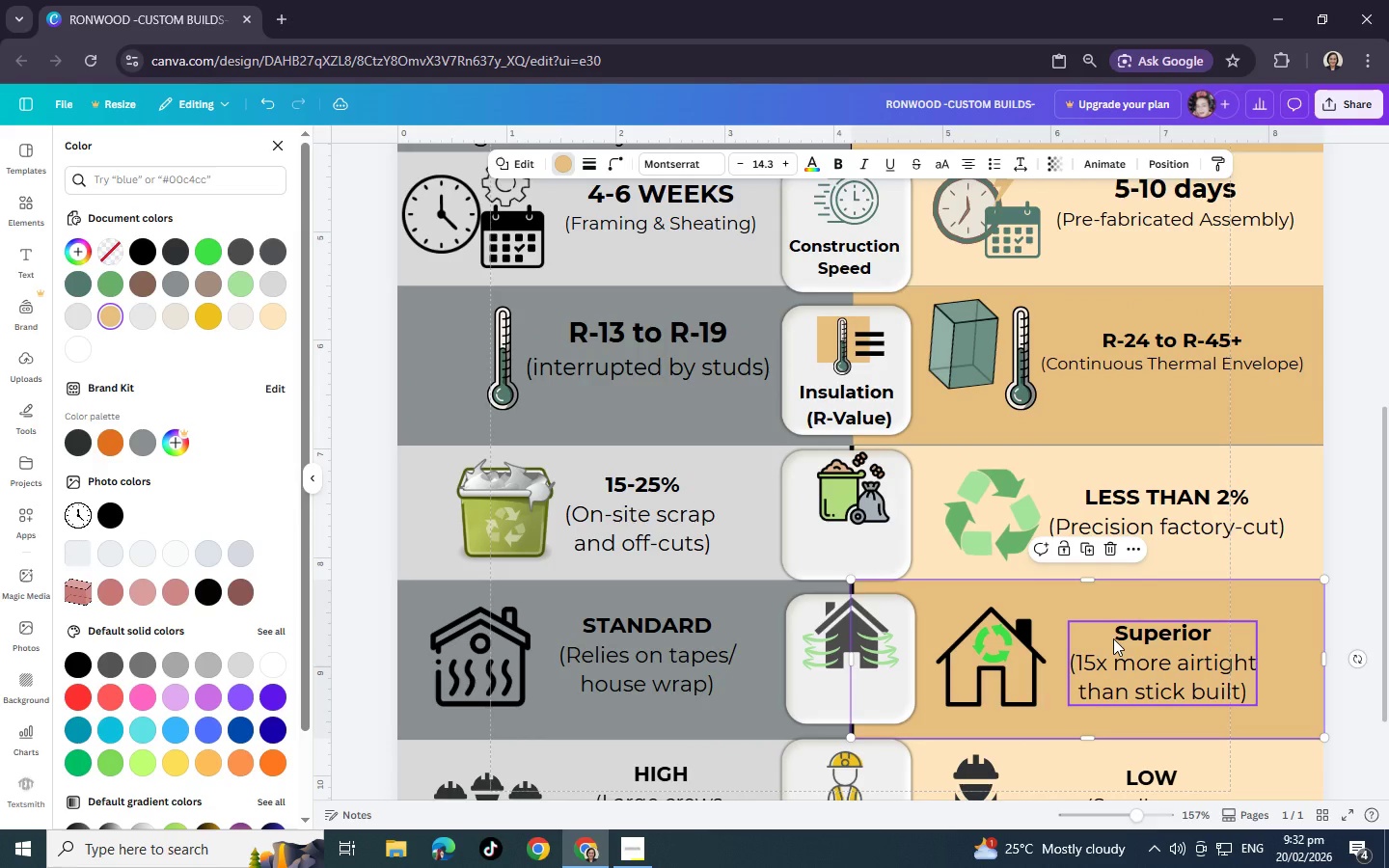 
key(Control+BracketRight)
 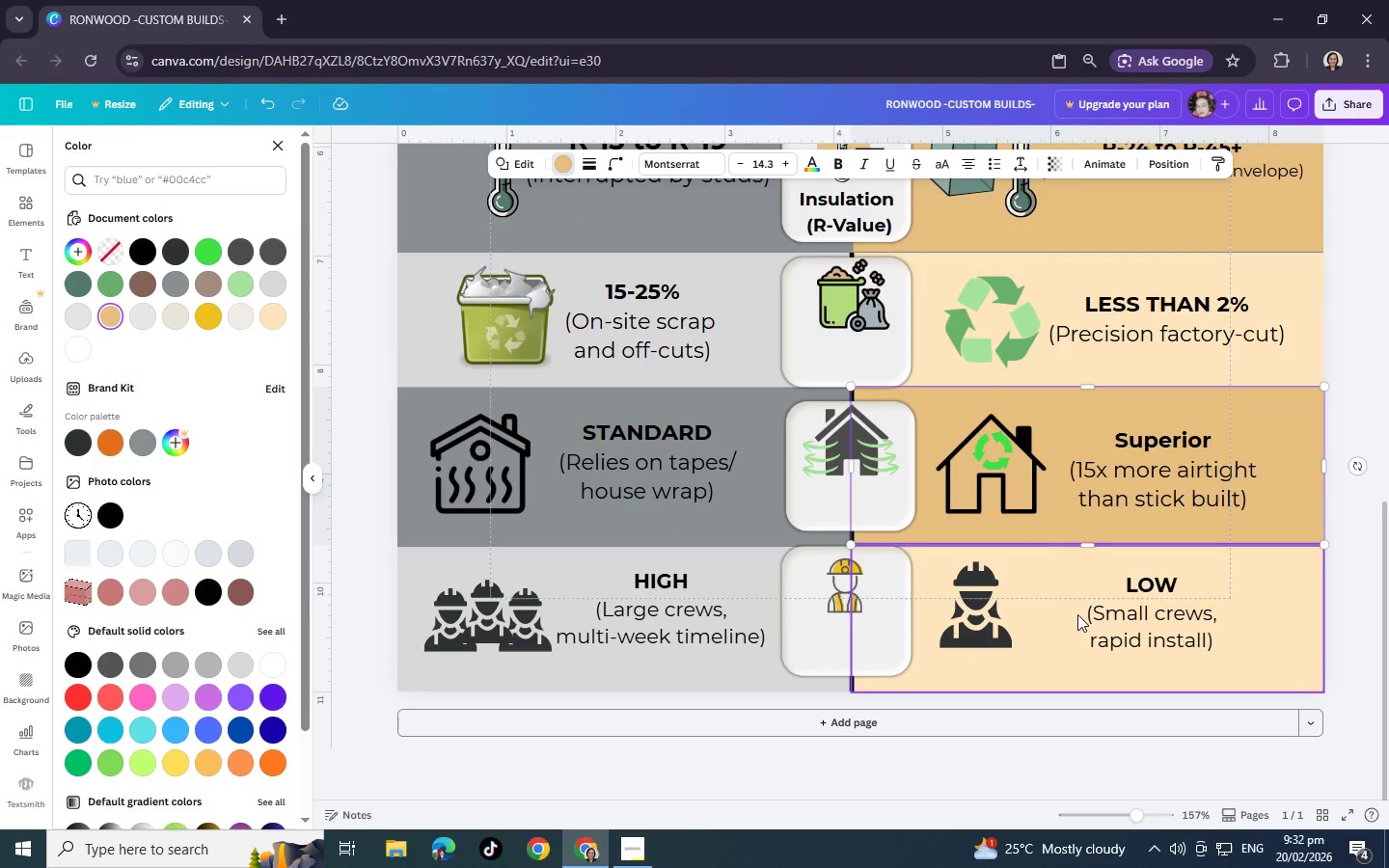 
scroll: coordinate [1073, 648], scroll_direction: down, amount: 4.0
 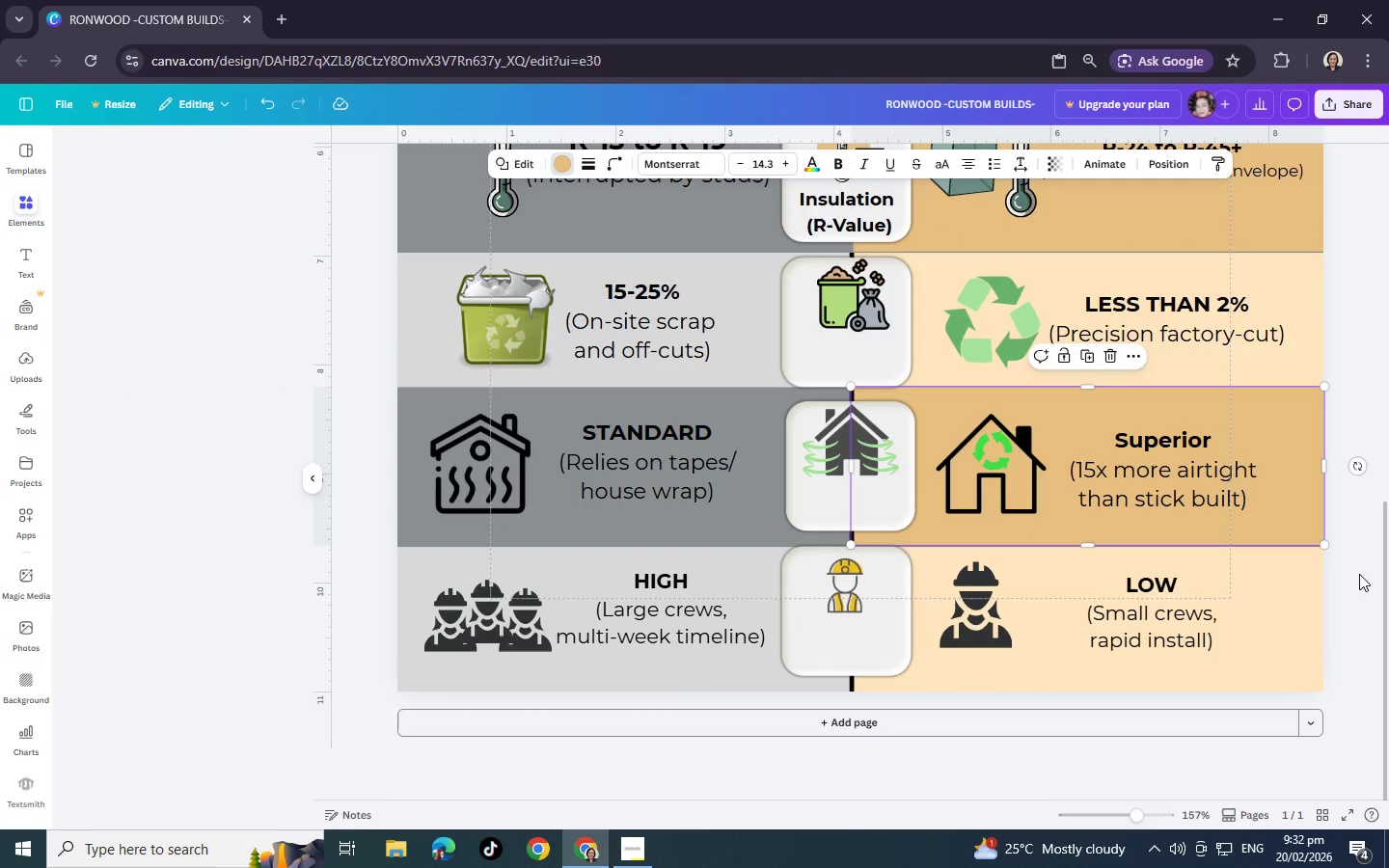 
left_click([1359, 574])
 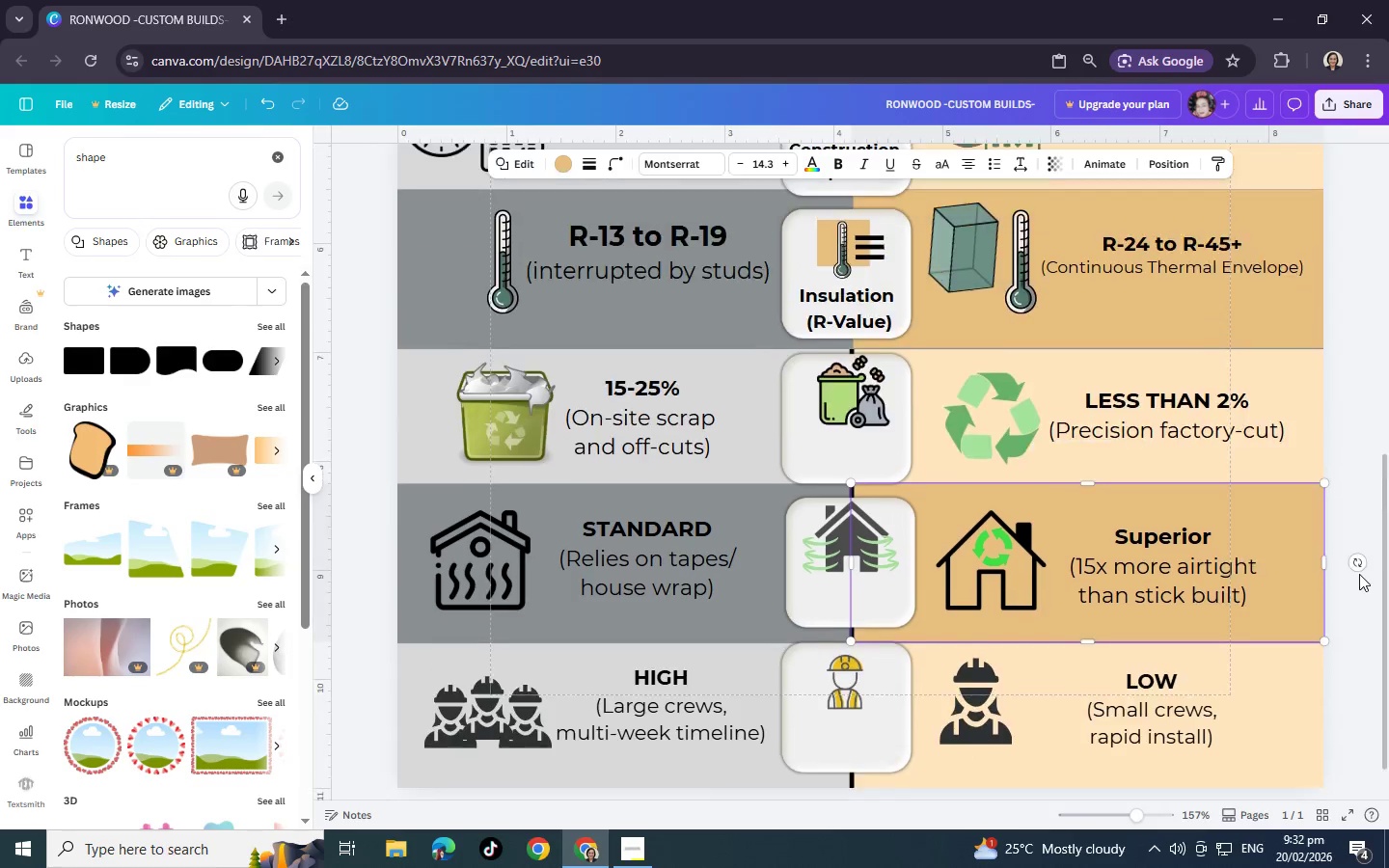 
scroll: coordinate [1359, 574], scroll_direction: up, amount: 1.0
 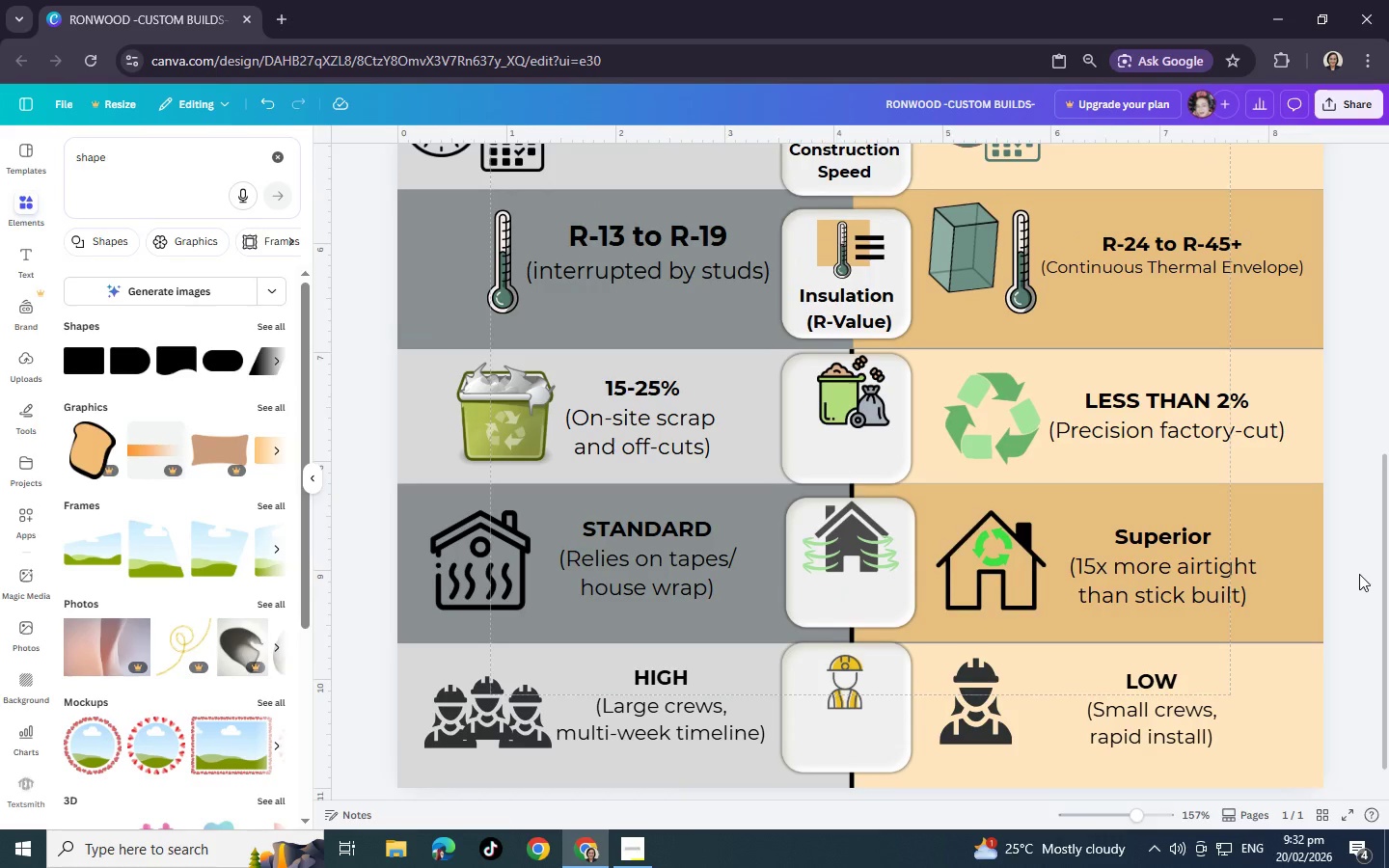 
left_click([1359, 574])
 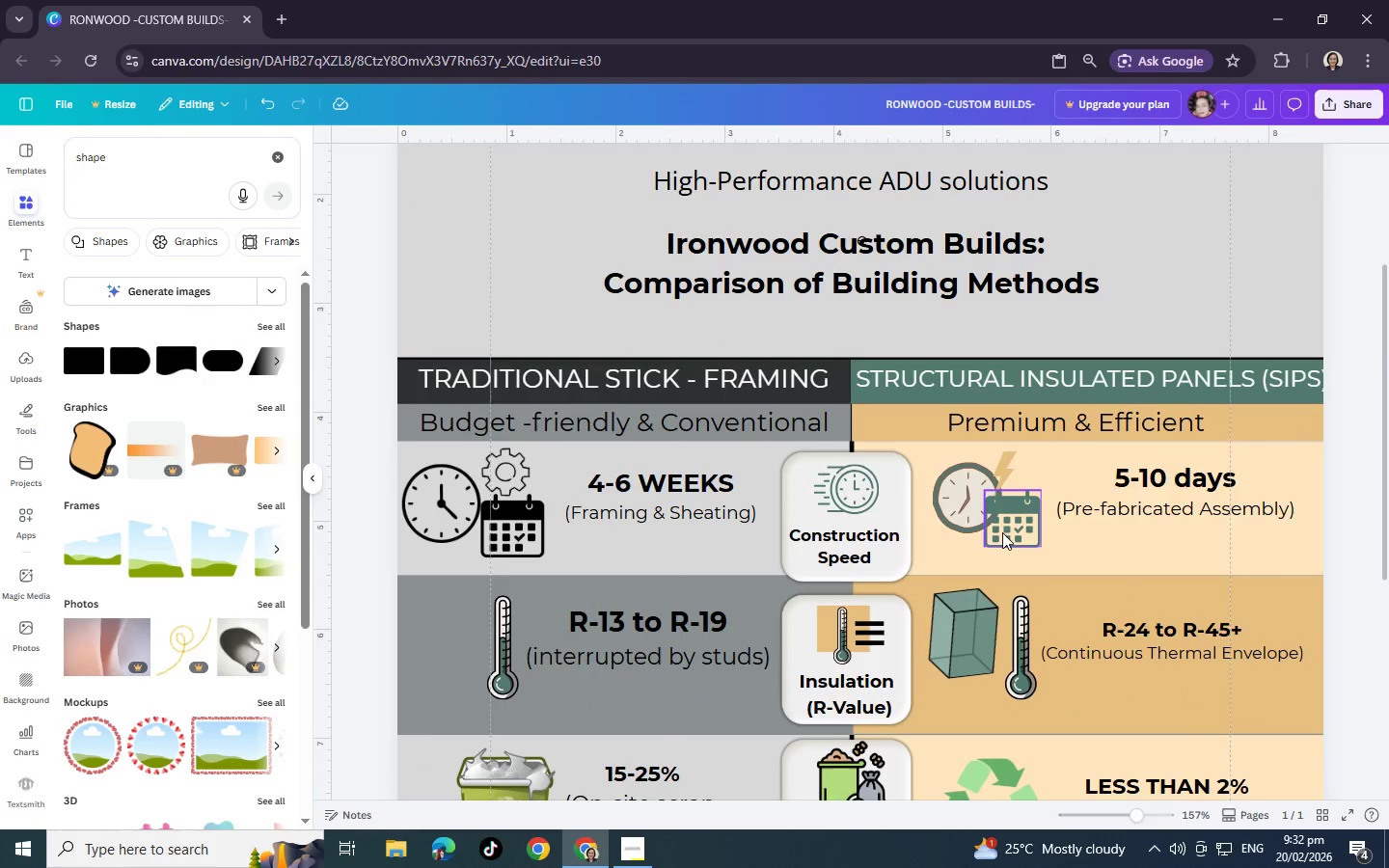 
left_click_drag(start_coordinate=[1003, 530], to_coordinate=[1017, 546])
 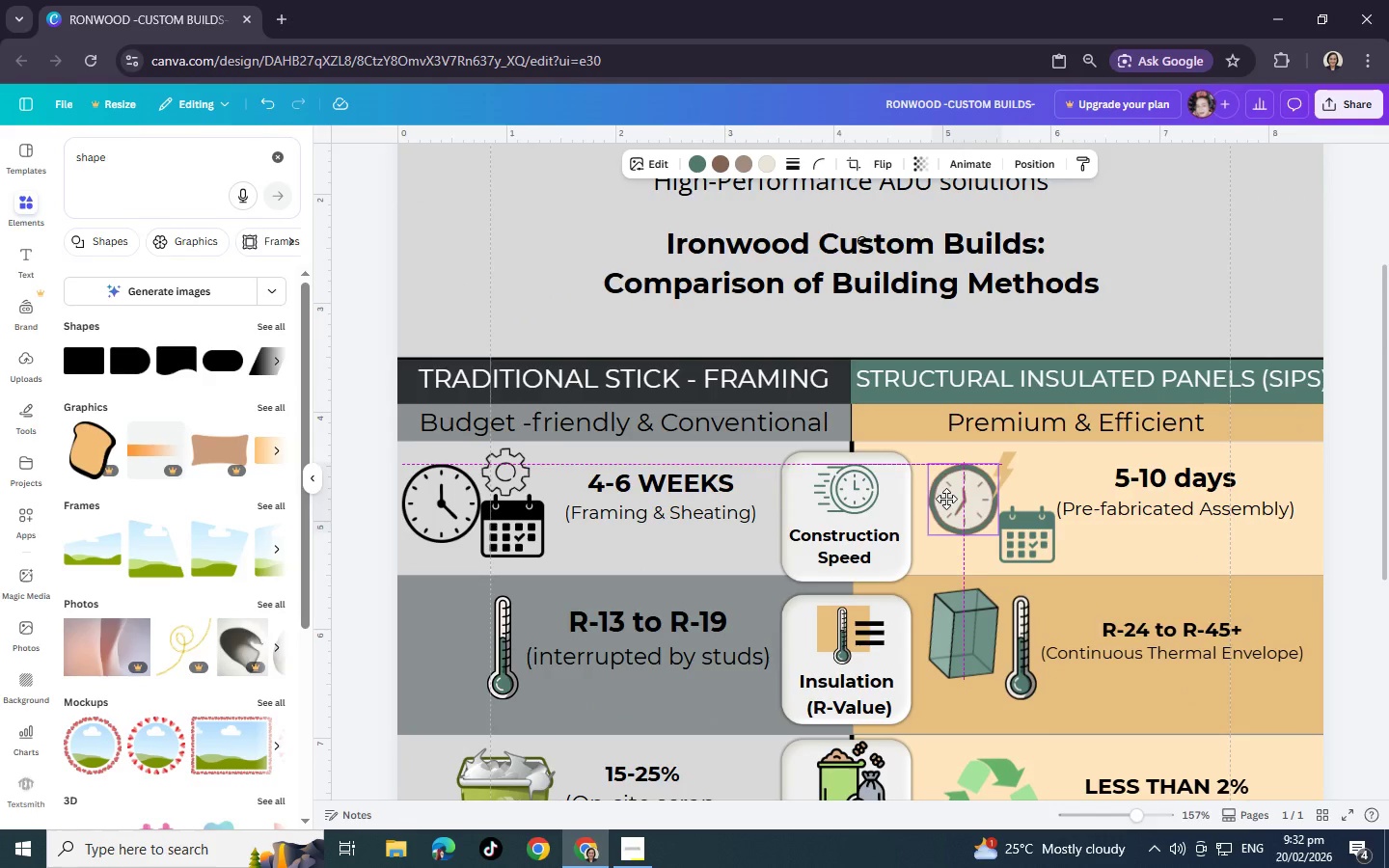 
left_click_drag(start_coordinate=[955, 497], to_coordinate=[940, 501])
 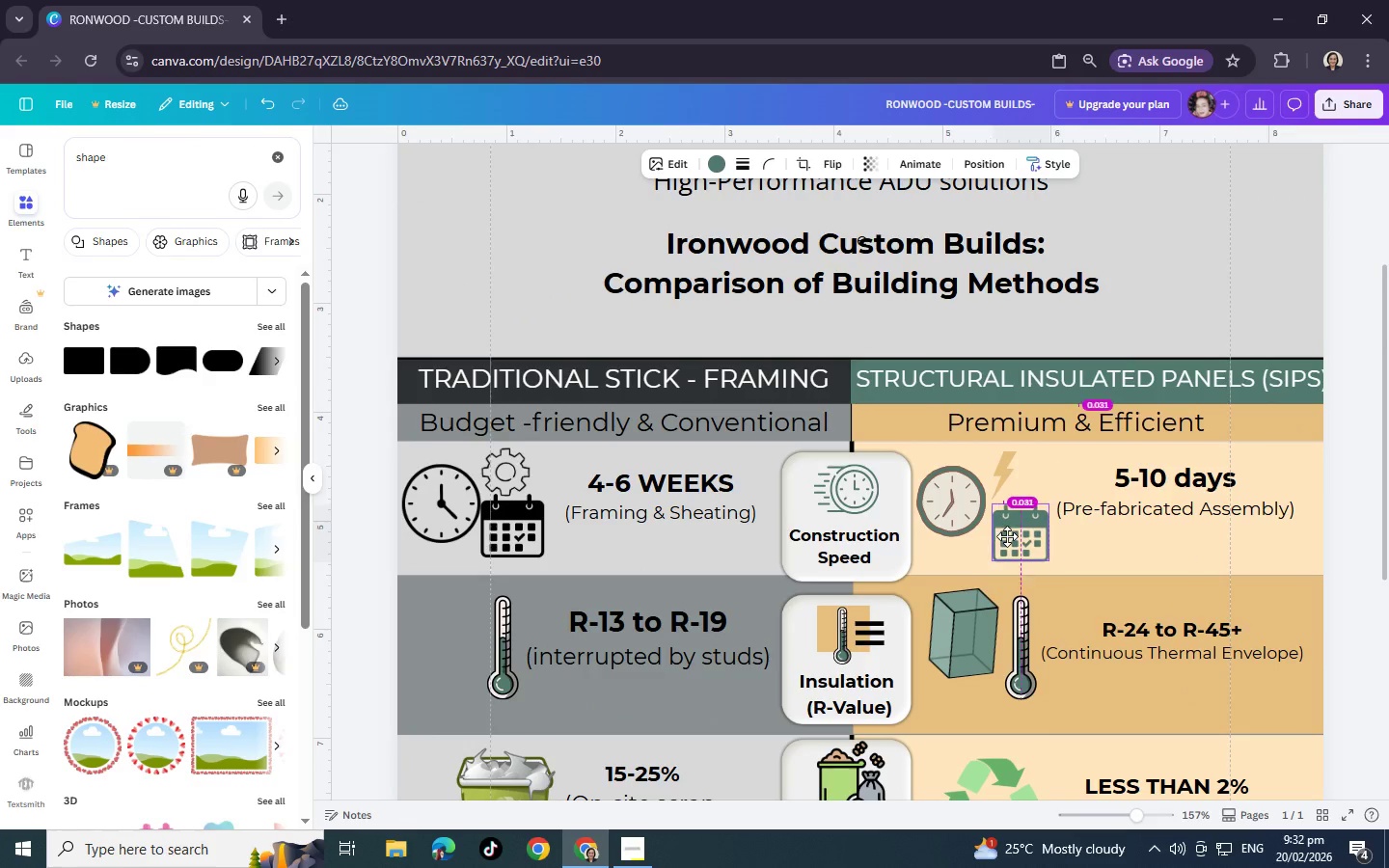 
left_click_drag(start_coordinate=[1015, 537], to_coordinate=[1002, 535])
 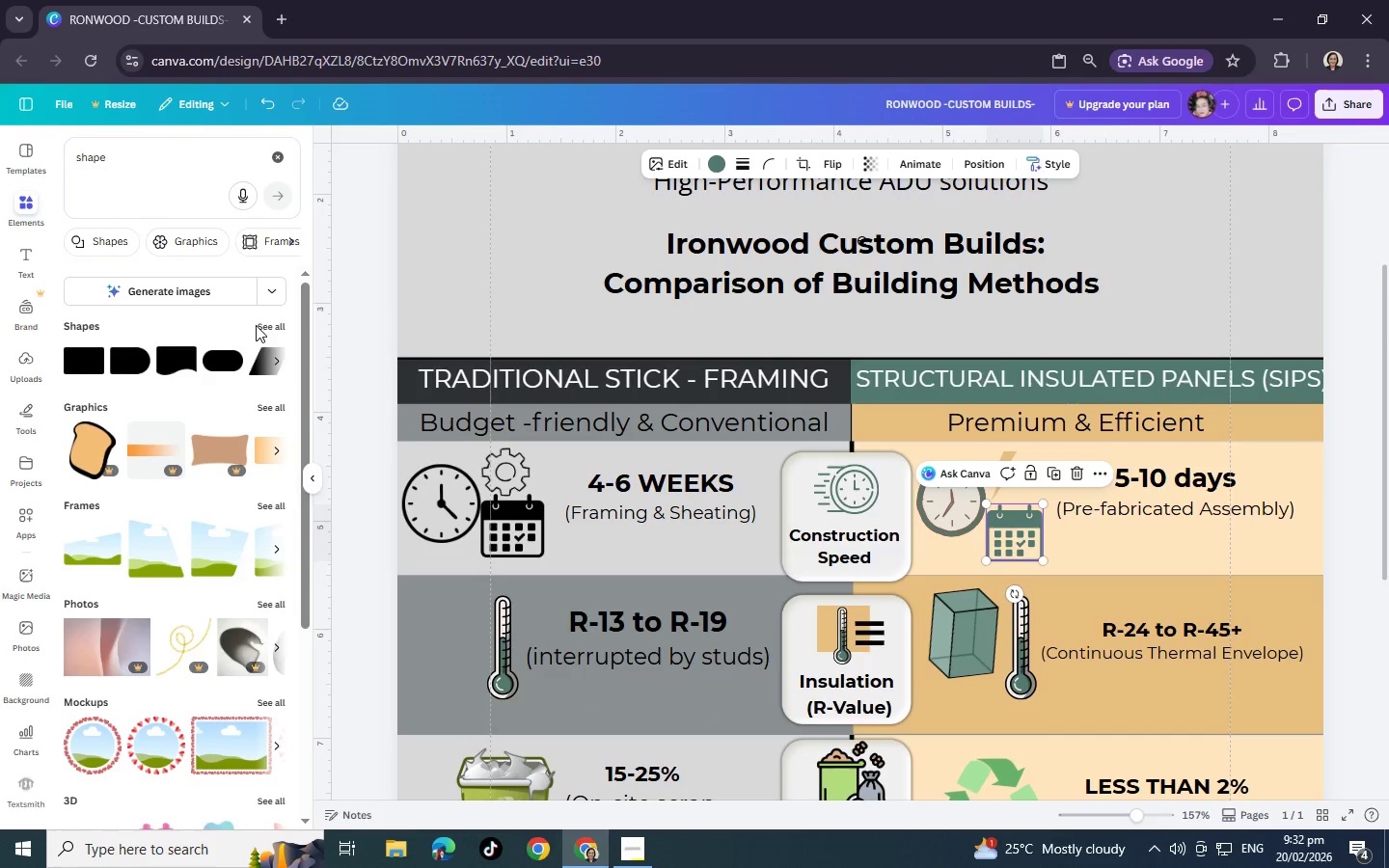 
left_click([266, 324])
 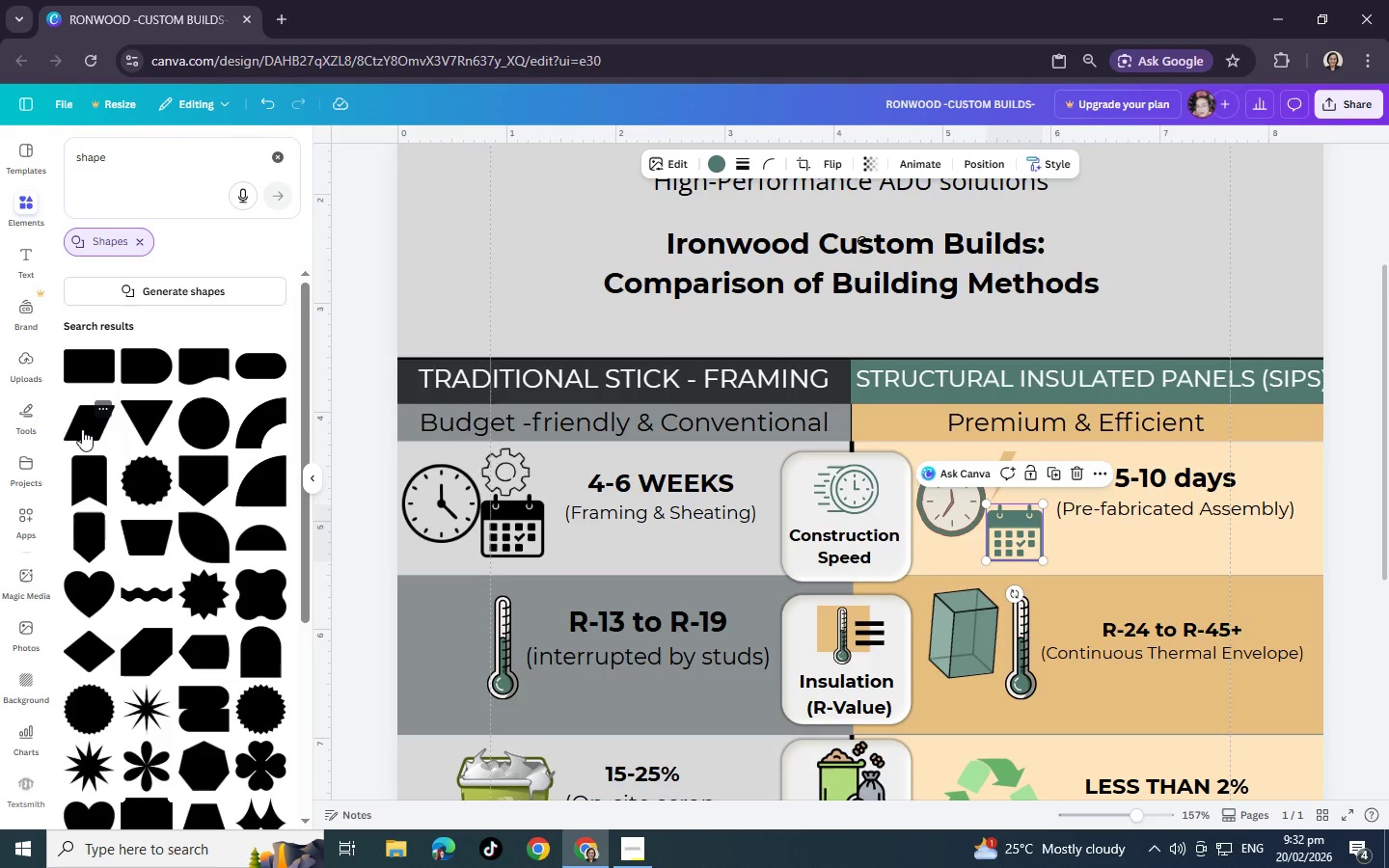 
wait(5.31)
 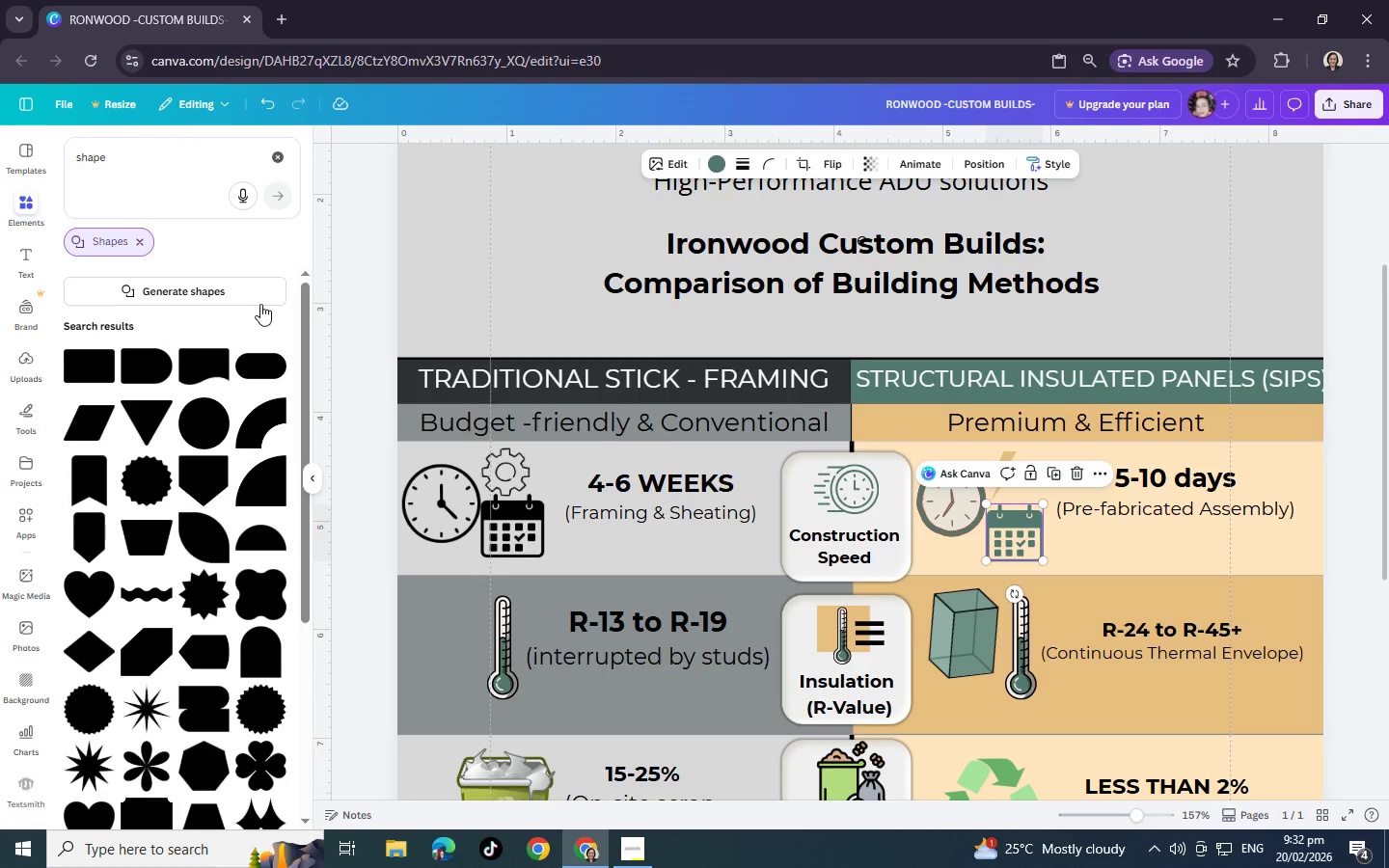 
scroll: coordinate [81, 429], scroll_direction: down, amount: 3.0
 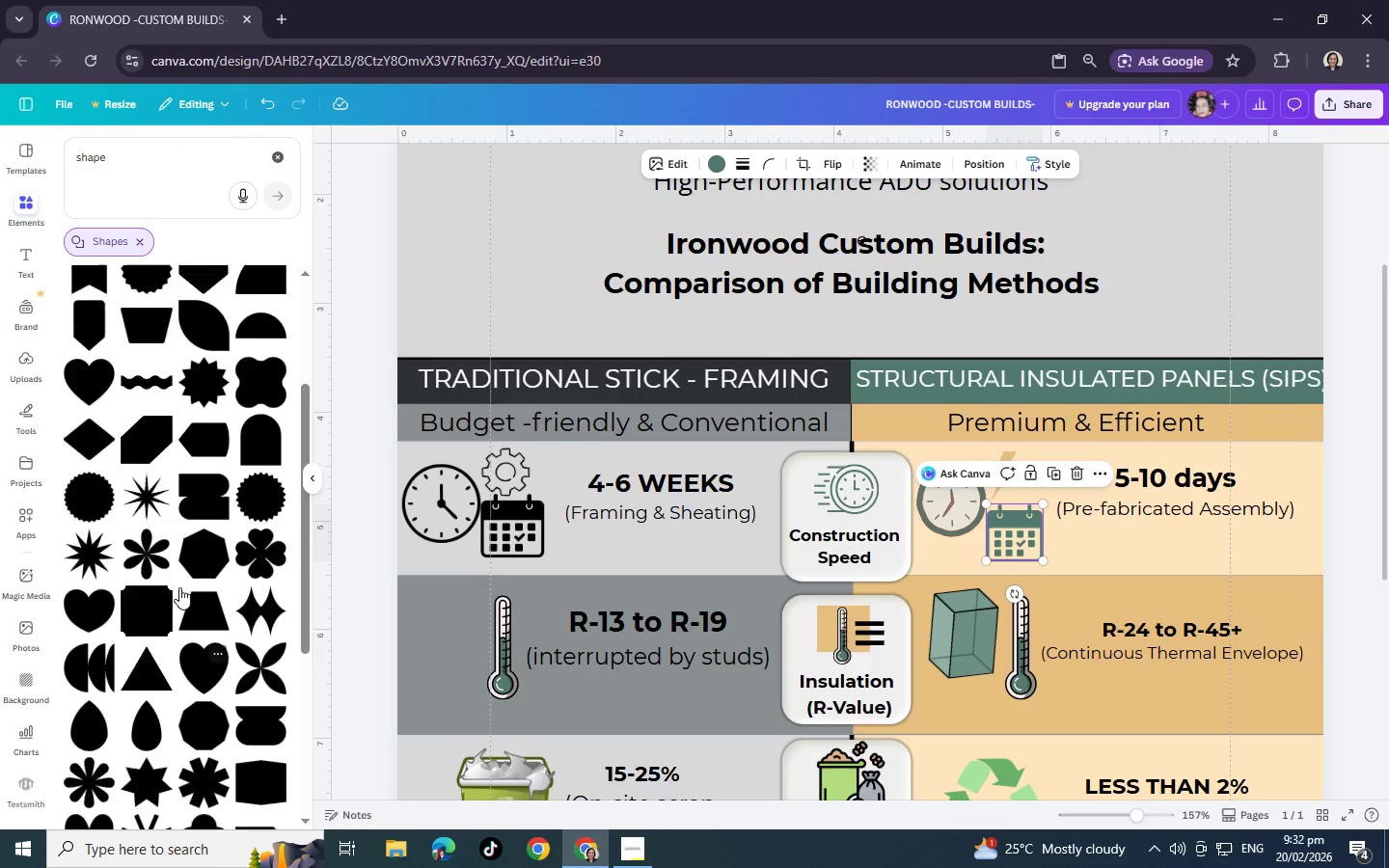 
scroll: coordinate [179, 587], scroll_direction: up, amount: 4.0
 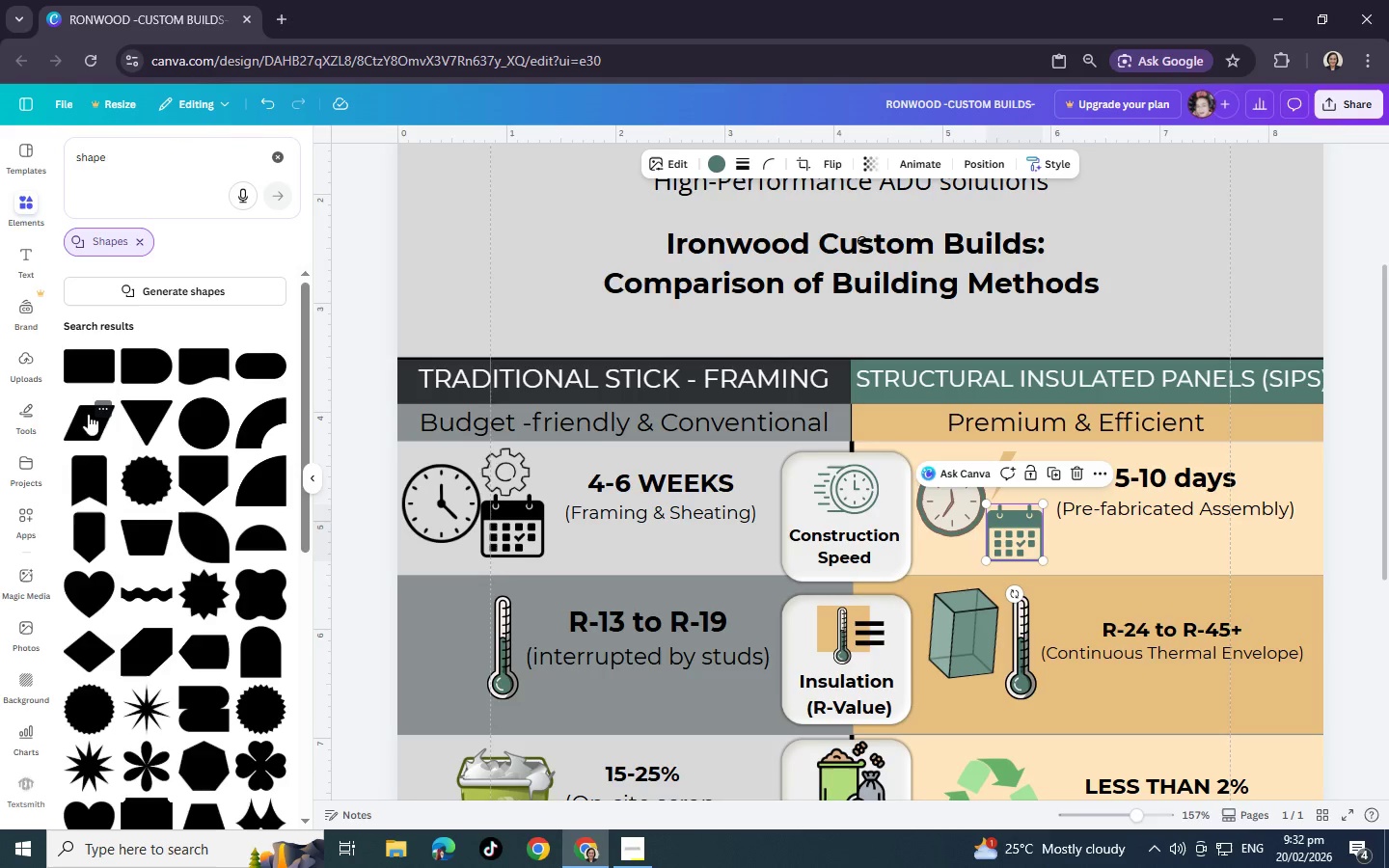 
left_click([88, 414])
 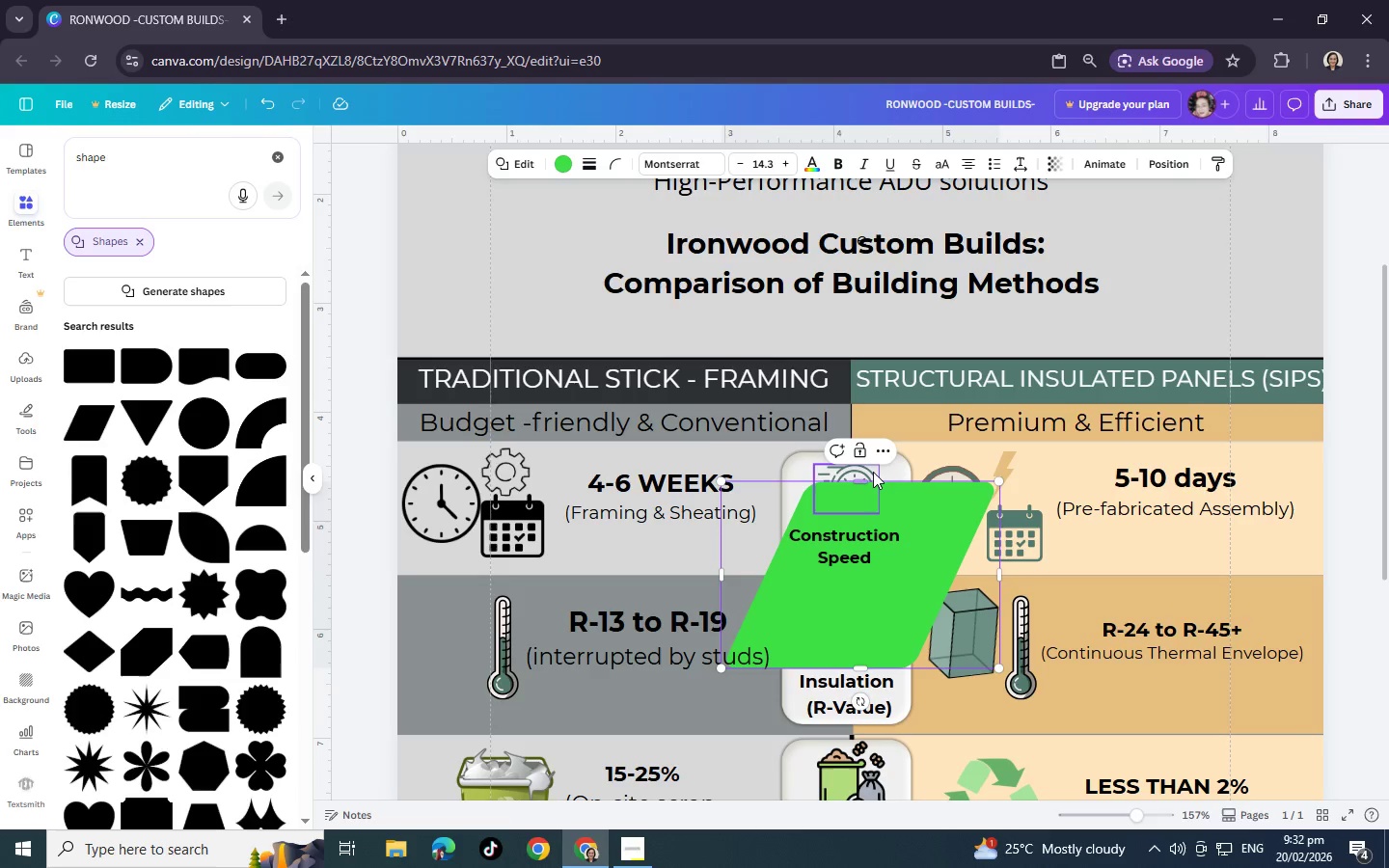 
left_click_drag(start_coordinate=[867, 483], to_coordinate=[866, 622])
 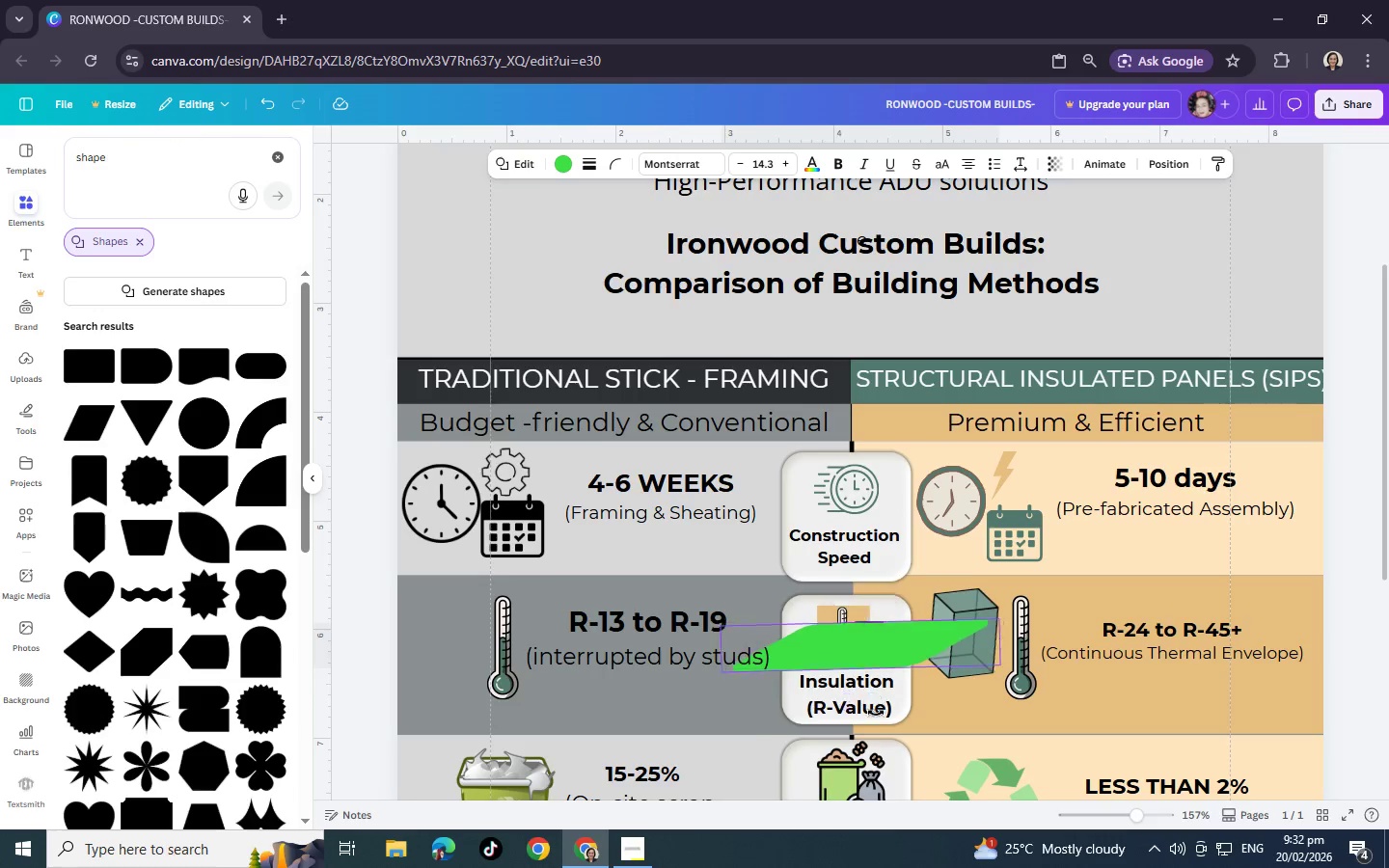 
left_click_drag(start_coordinate=[847, 699], to_coordinate=[880, 489])
 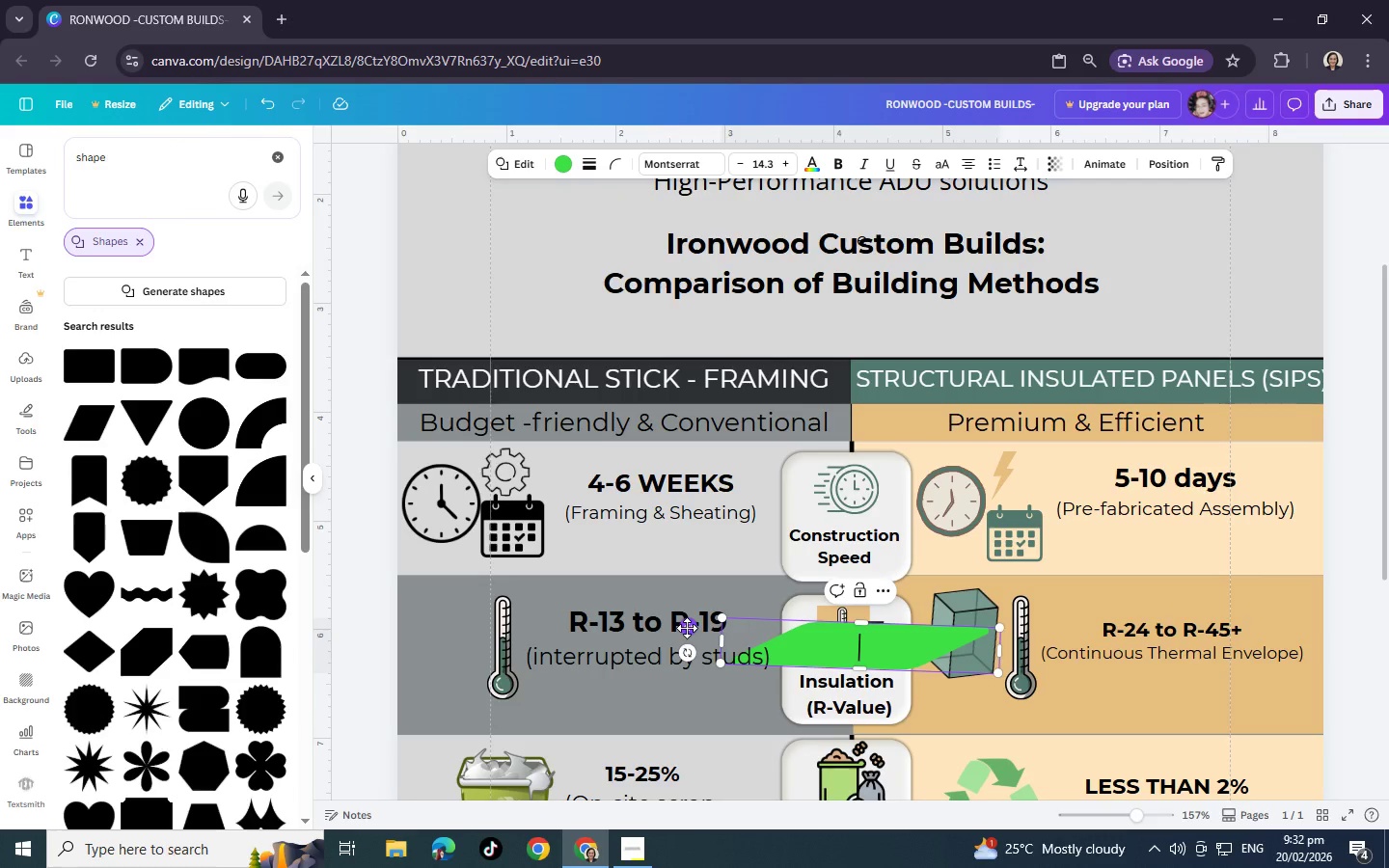 
left_click_drag(start_coordinate=[688, 649], to_coordinate=[814, 452])
 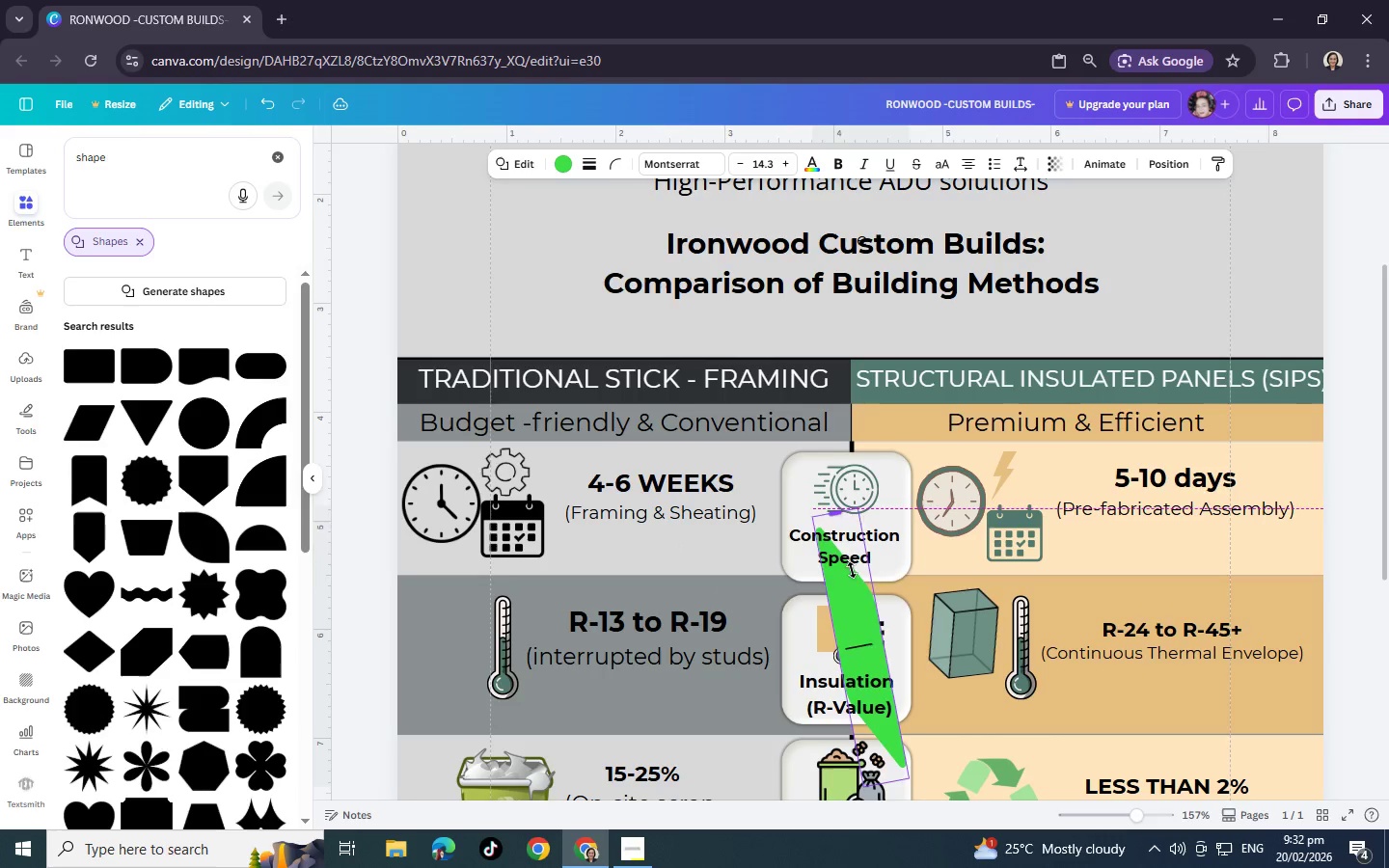 
left_click_drag(start_coordinate=[835, 512], to_coordinate=[877, 663])
 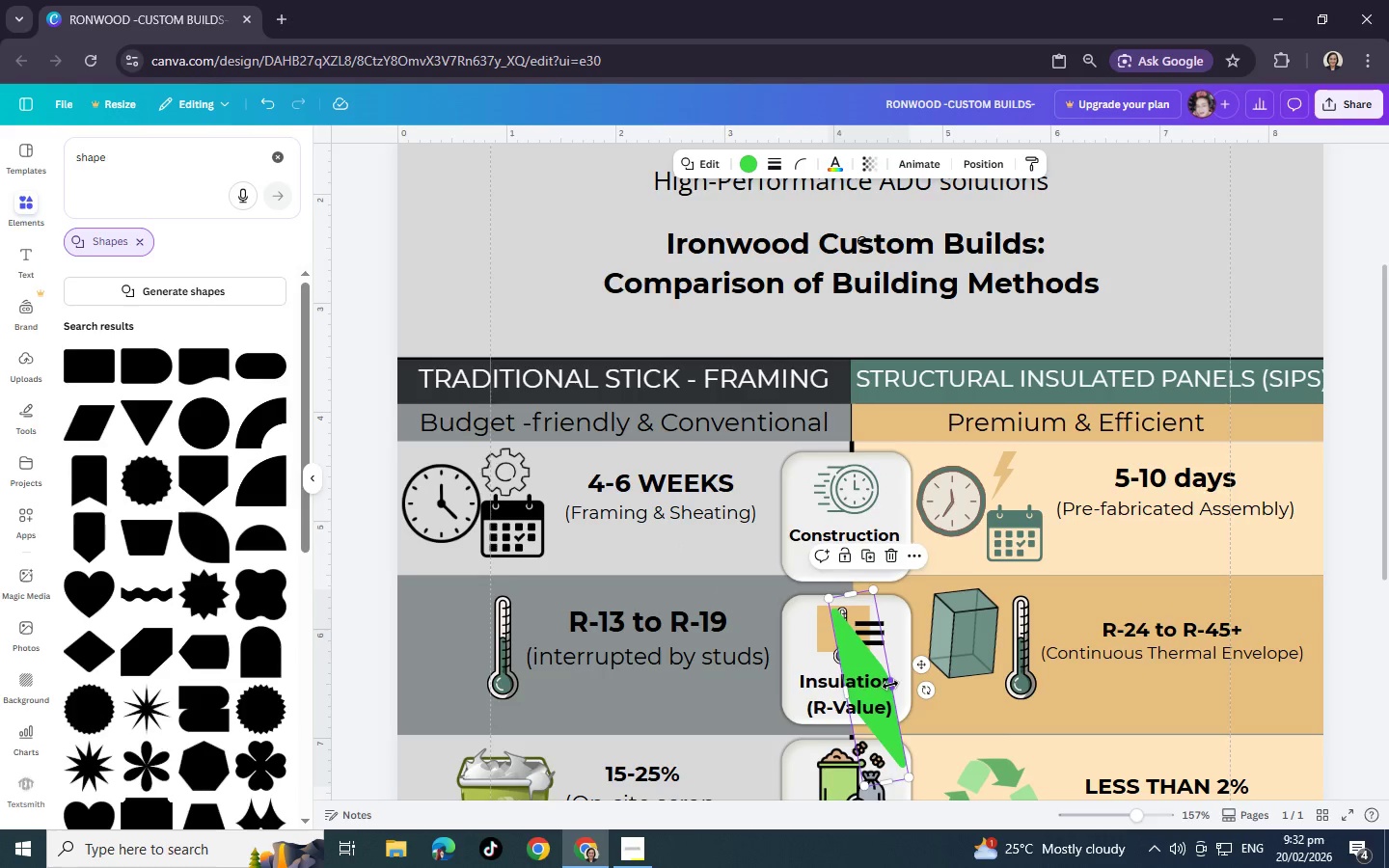 
left_click_drag(start_coordinate=[890, 685], to_coordinate=[1234, 621])
 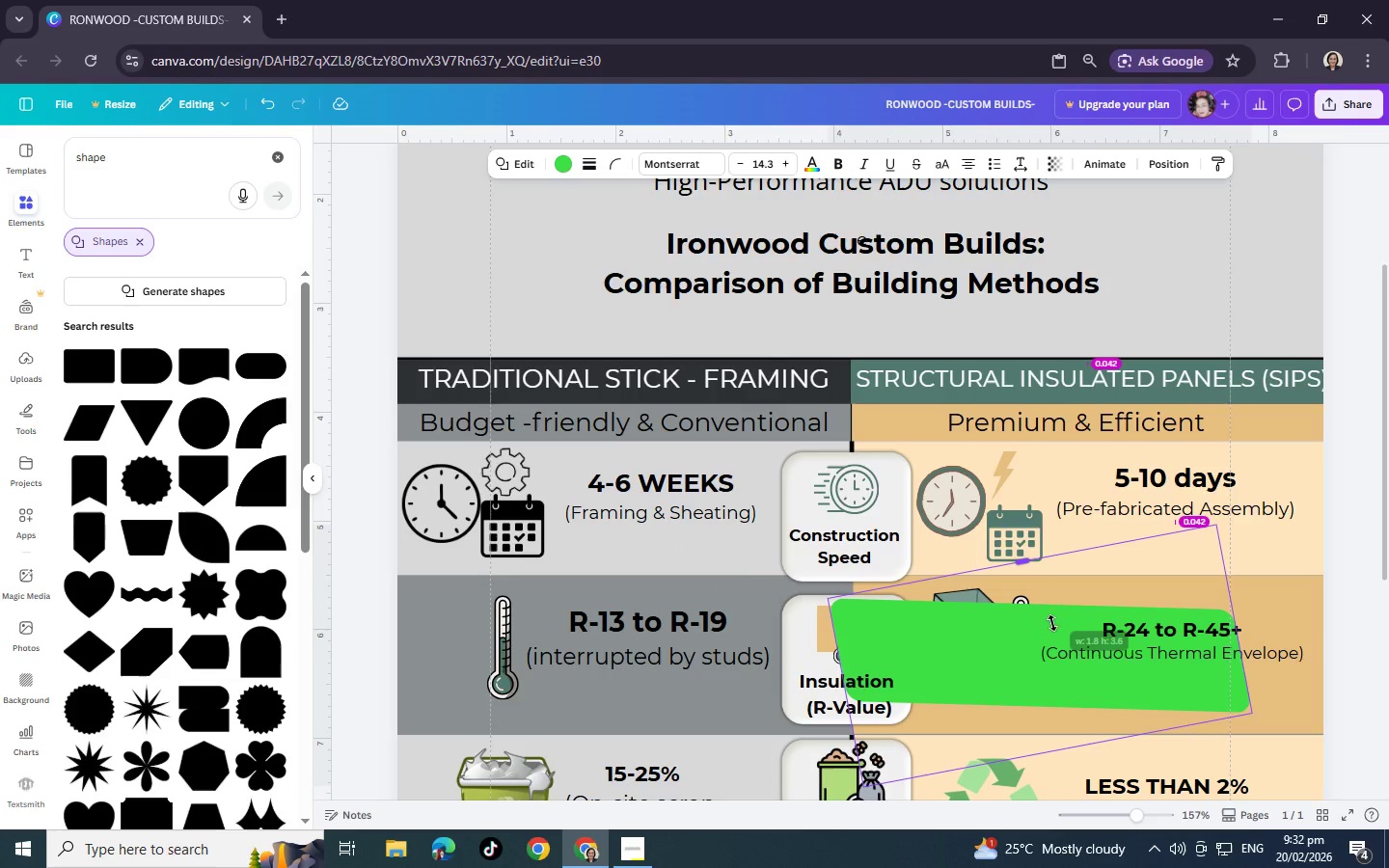 
left_click_drag(start_coordinate=[1034, 559], to_coordinate=[1073, 660])
 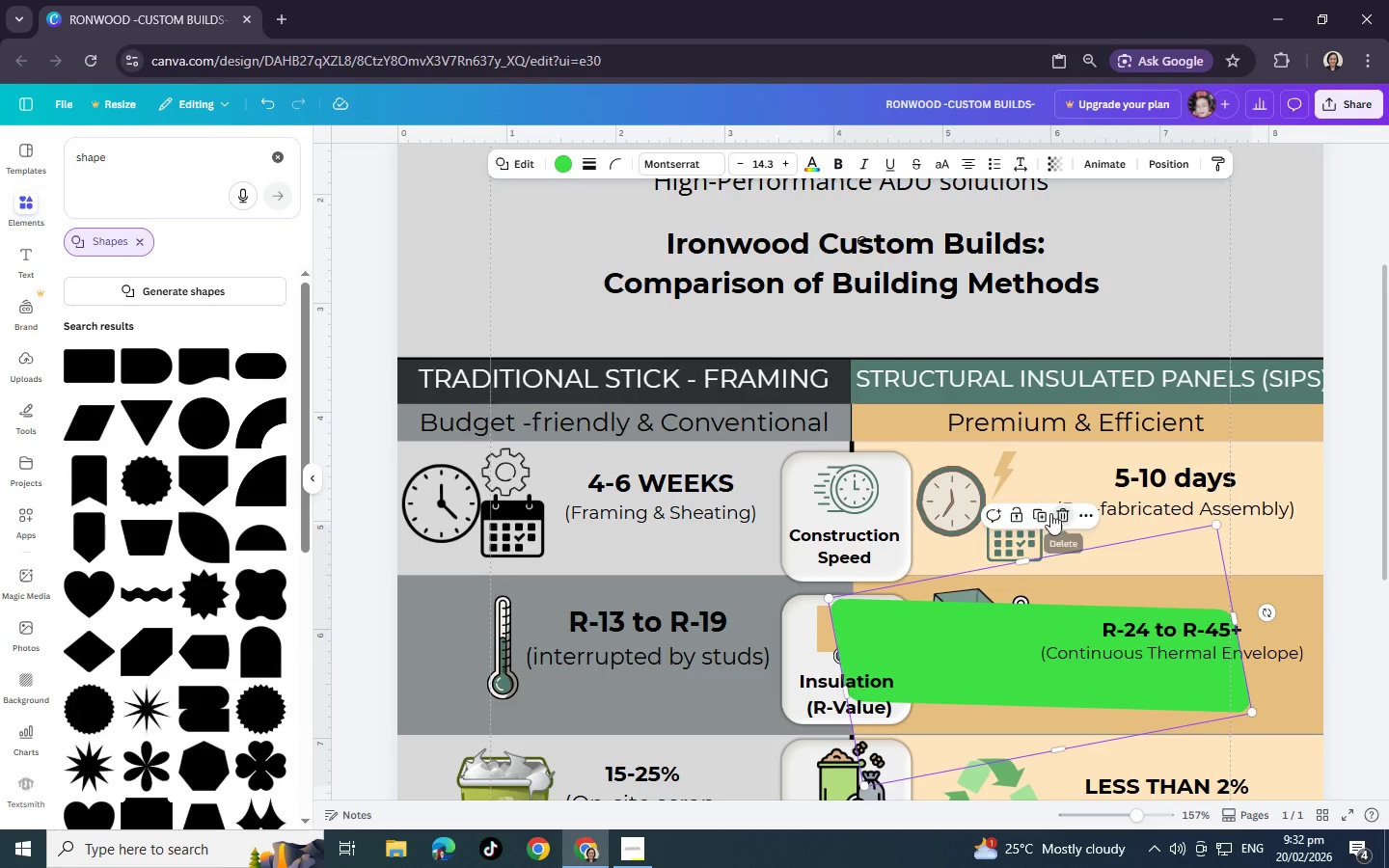 
left_click([1063, 515])
 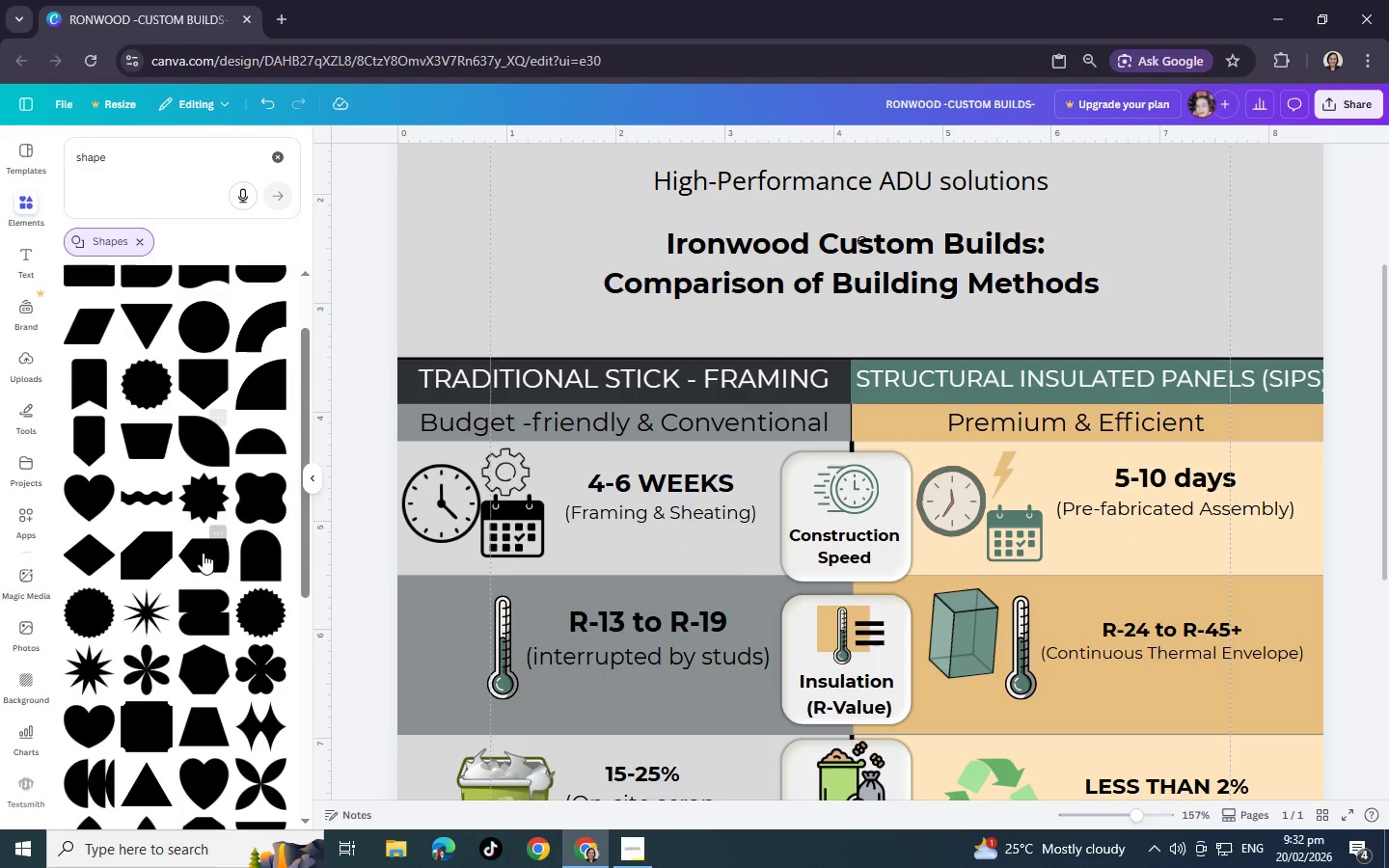 
scroll: coordinate [221, 545], scroll_direction: down, amount: 4.0
 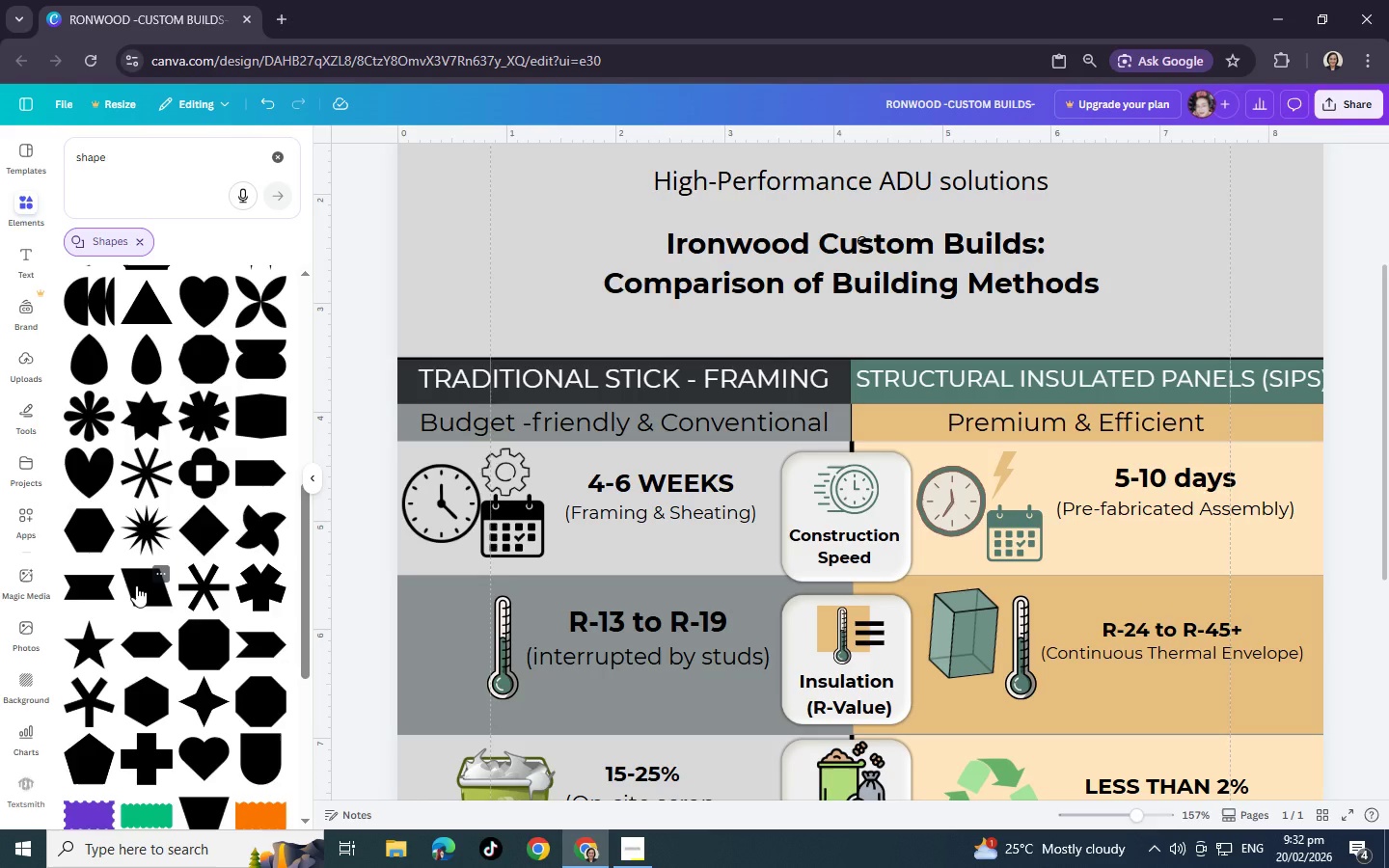 
left_click([136, 585])
 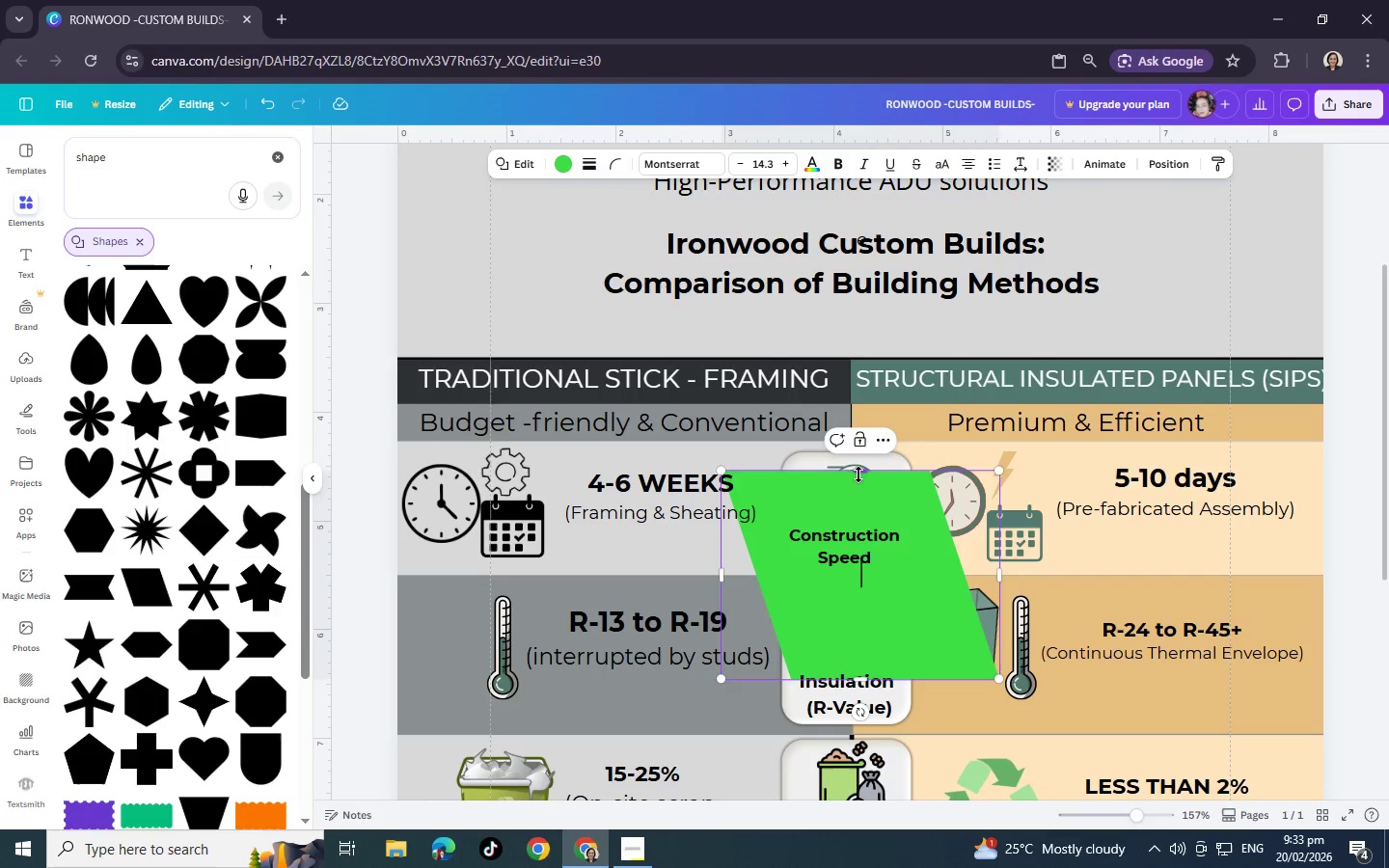 
left_click_drag(start_coordinate=[858, 475], to_coordinate=[880, 645])
 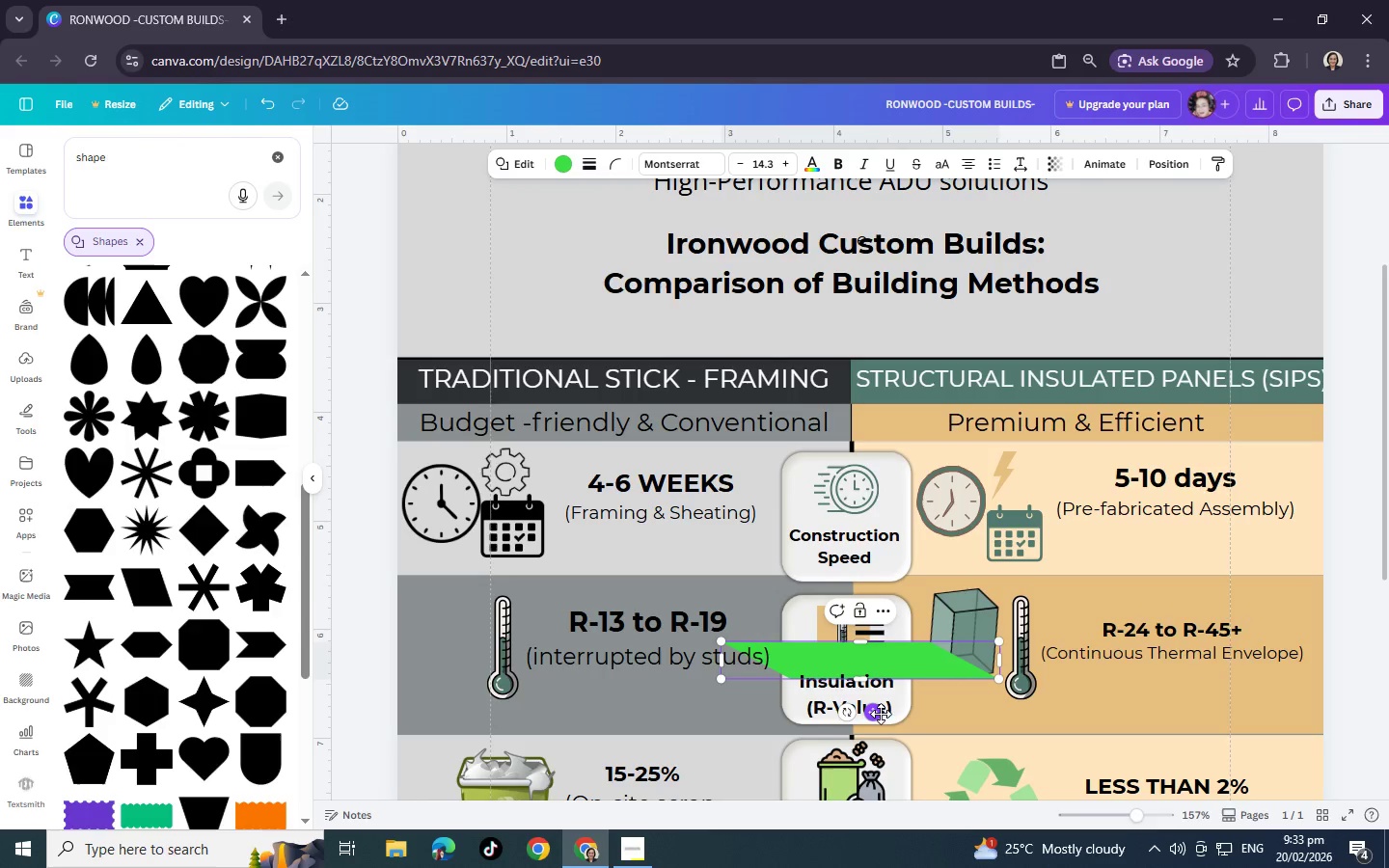 
left_click_drag(start_coordinate=[881, 714], to_coordinate=[1267, 503])
 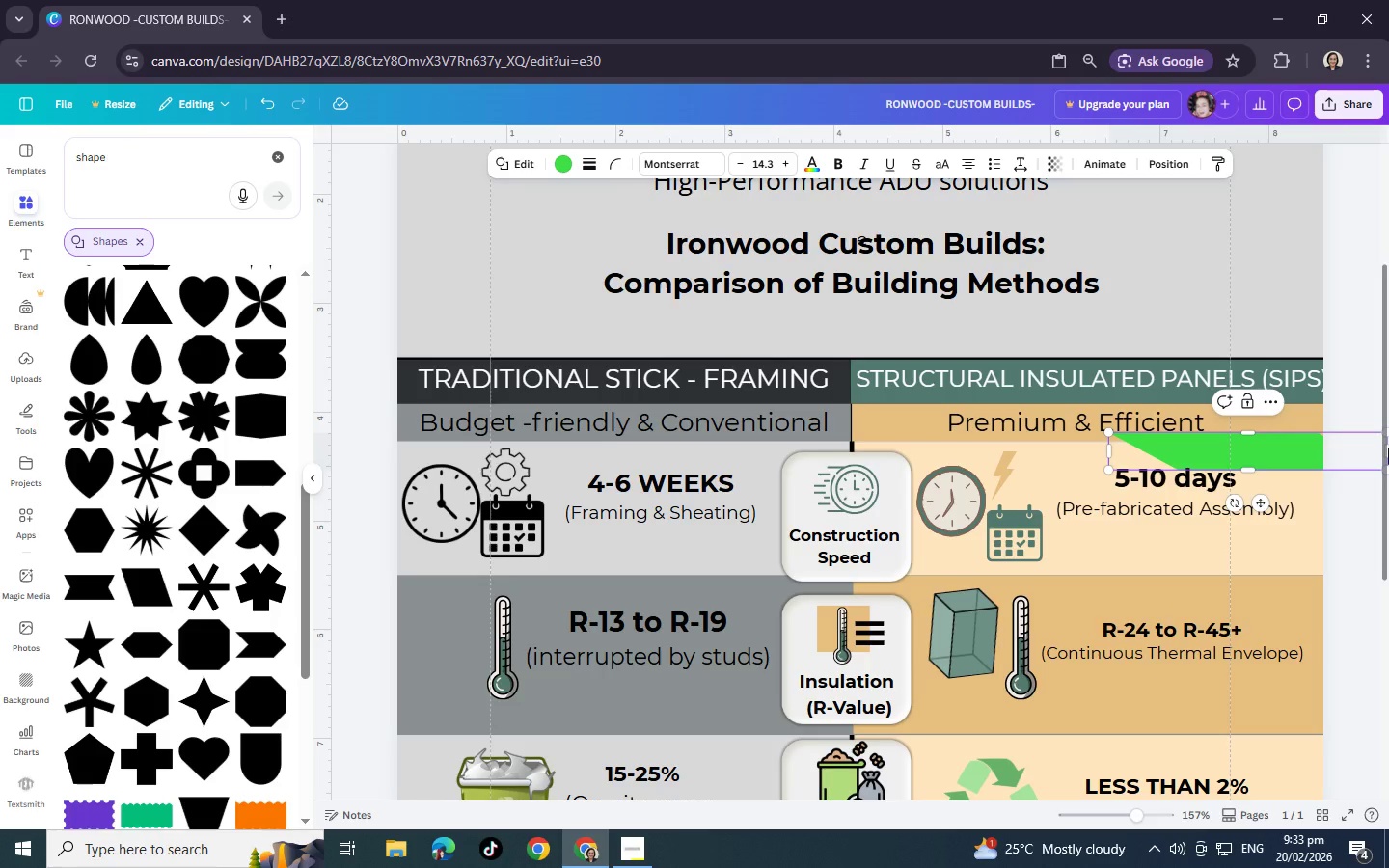 
left_click_drag(start_coordinate=[1388, 448], to_coordinate=[1375, 448])
 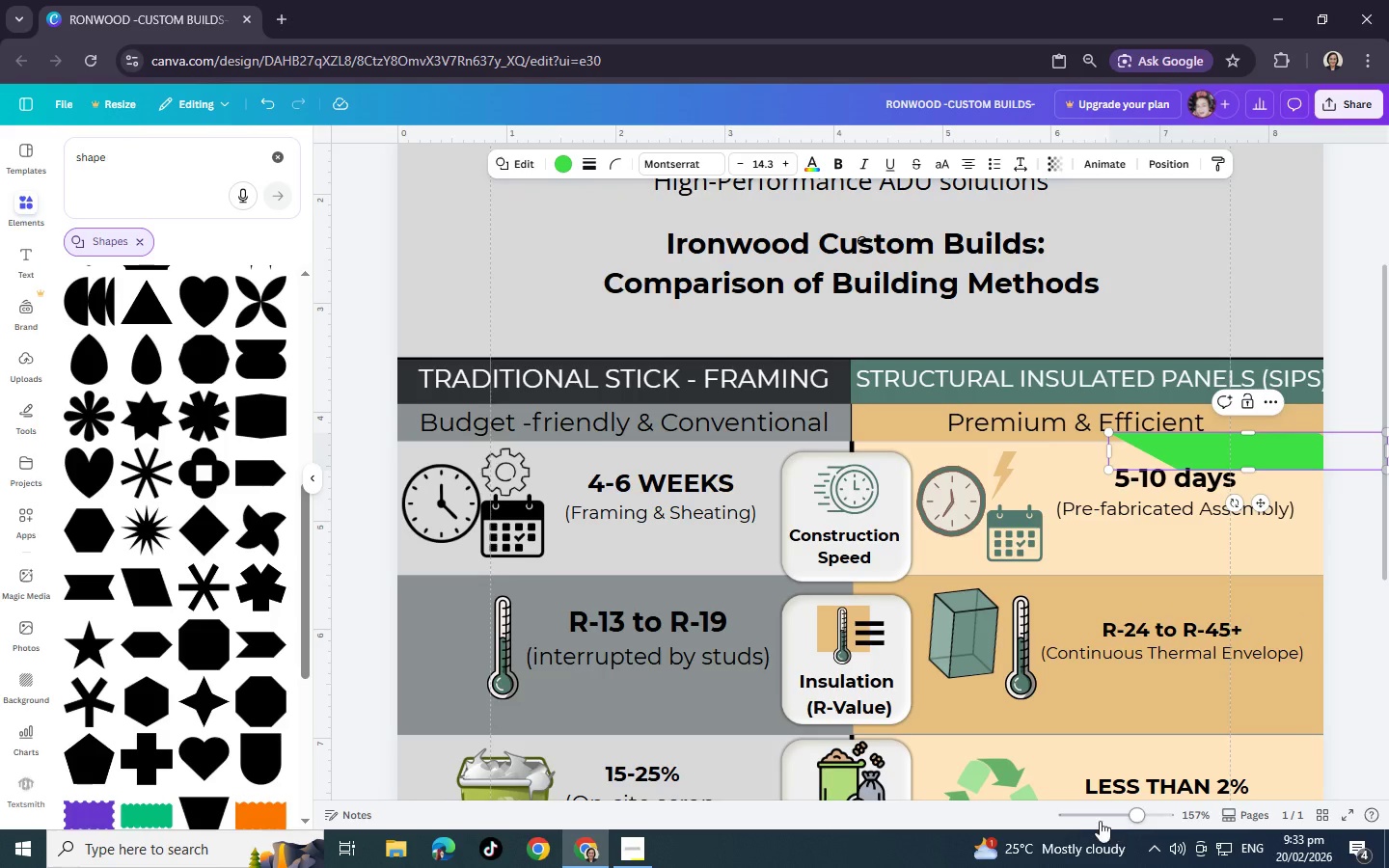 
left_click_drag(start_coordinate=[1115, 820], to_coordinate=[1122, 820])
 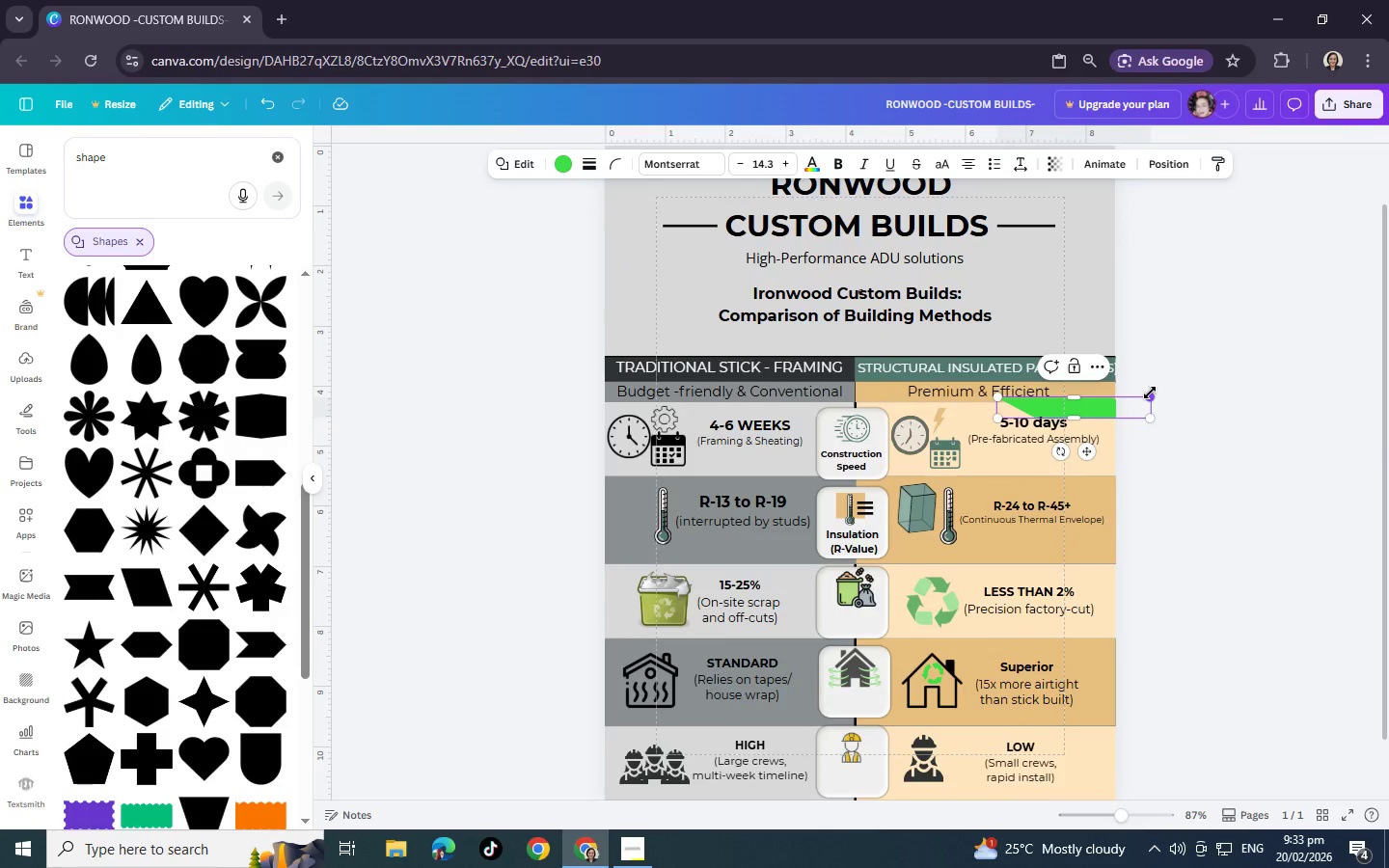 
left_click_drag(start_coordinate=[1152, 393], to_coordinate=[1121, 393])
 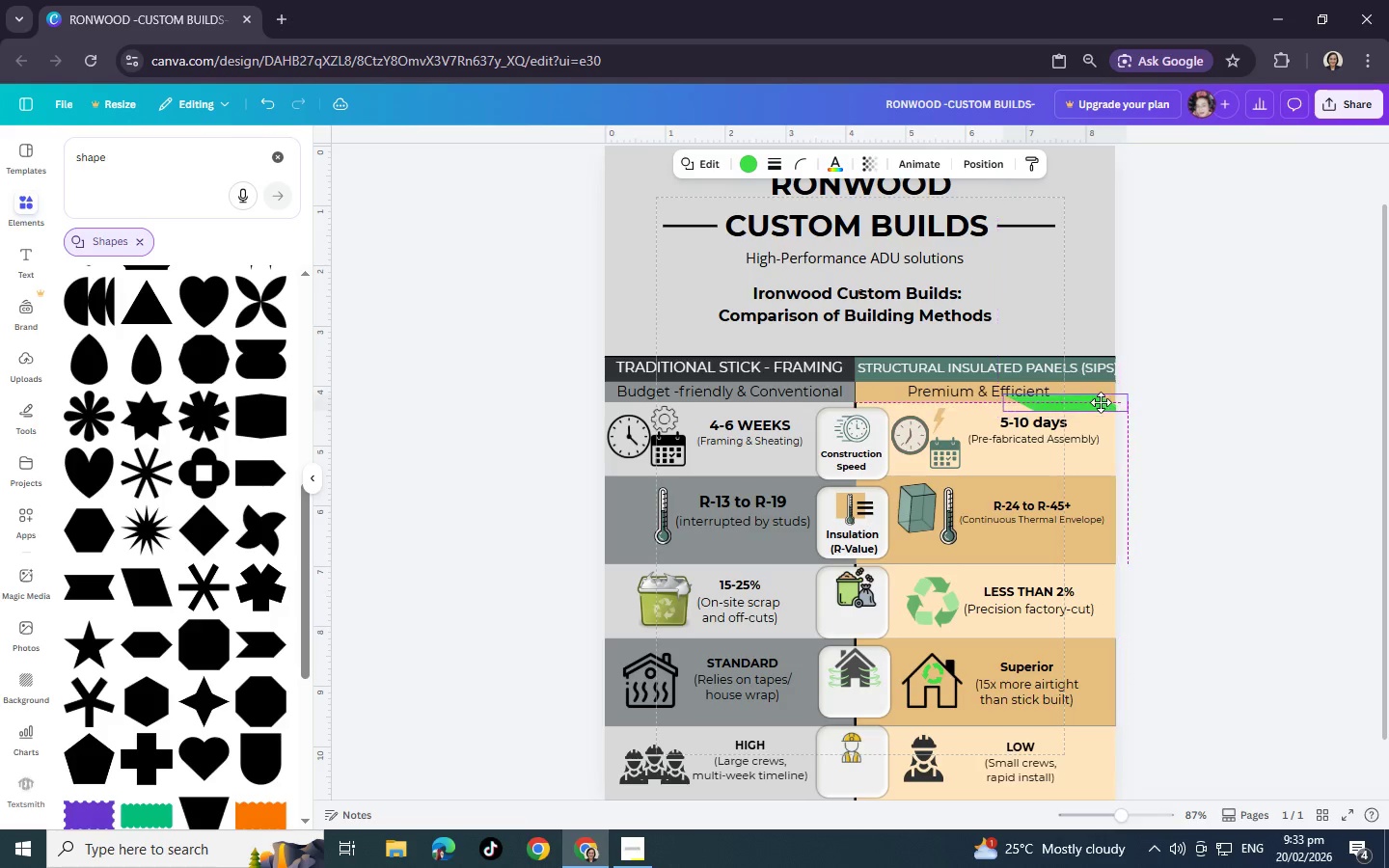 
left_click_drag(start_coordinate=[1093, 408], to_coordinate=[1113, 405])
 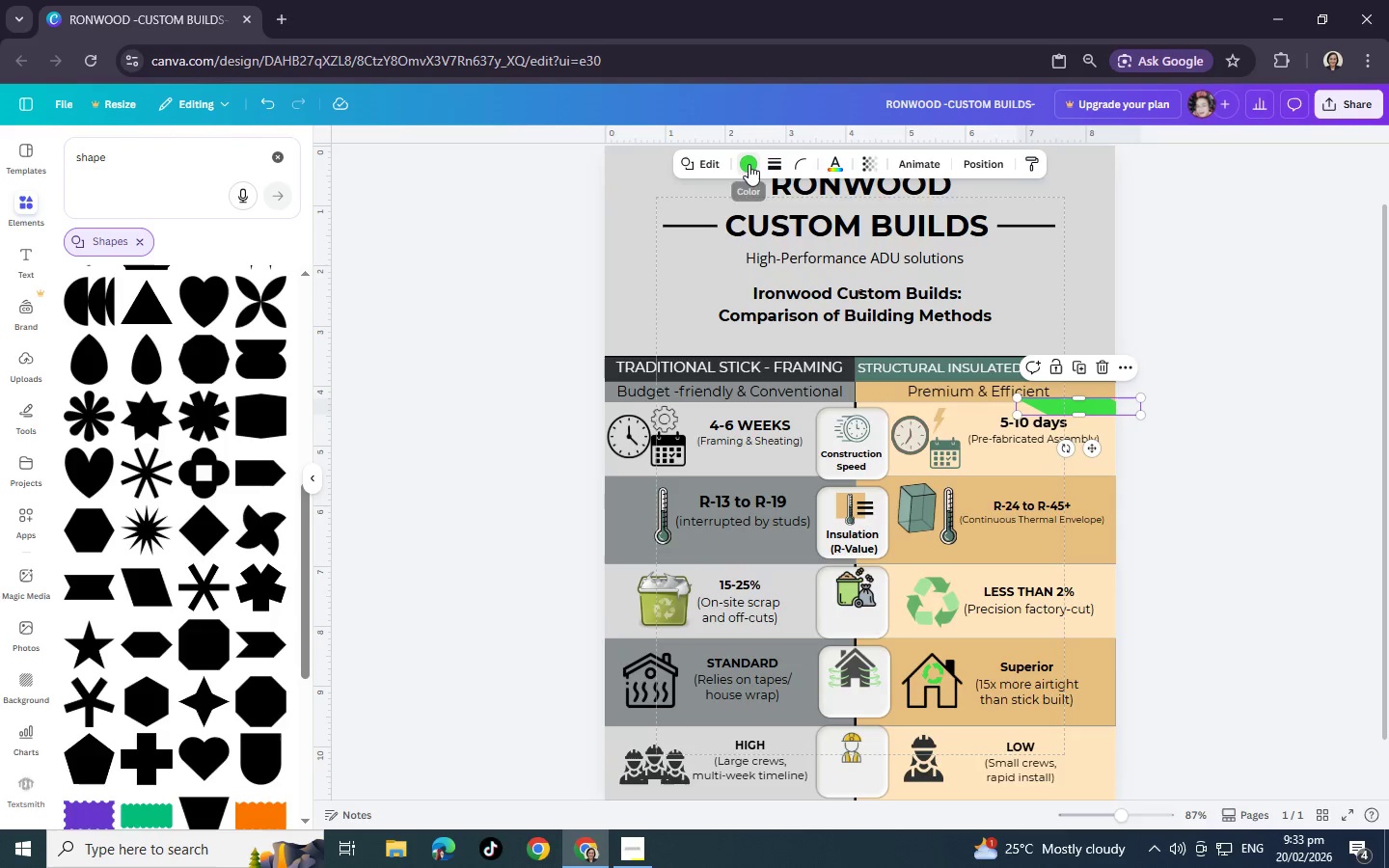 
left_click([749, 164])
 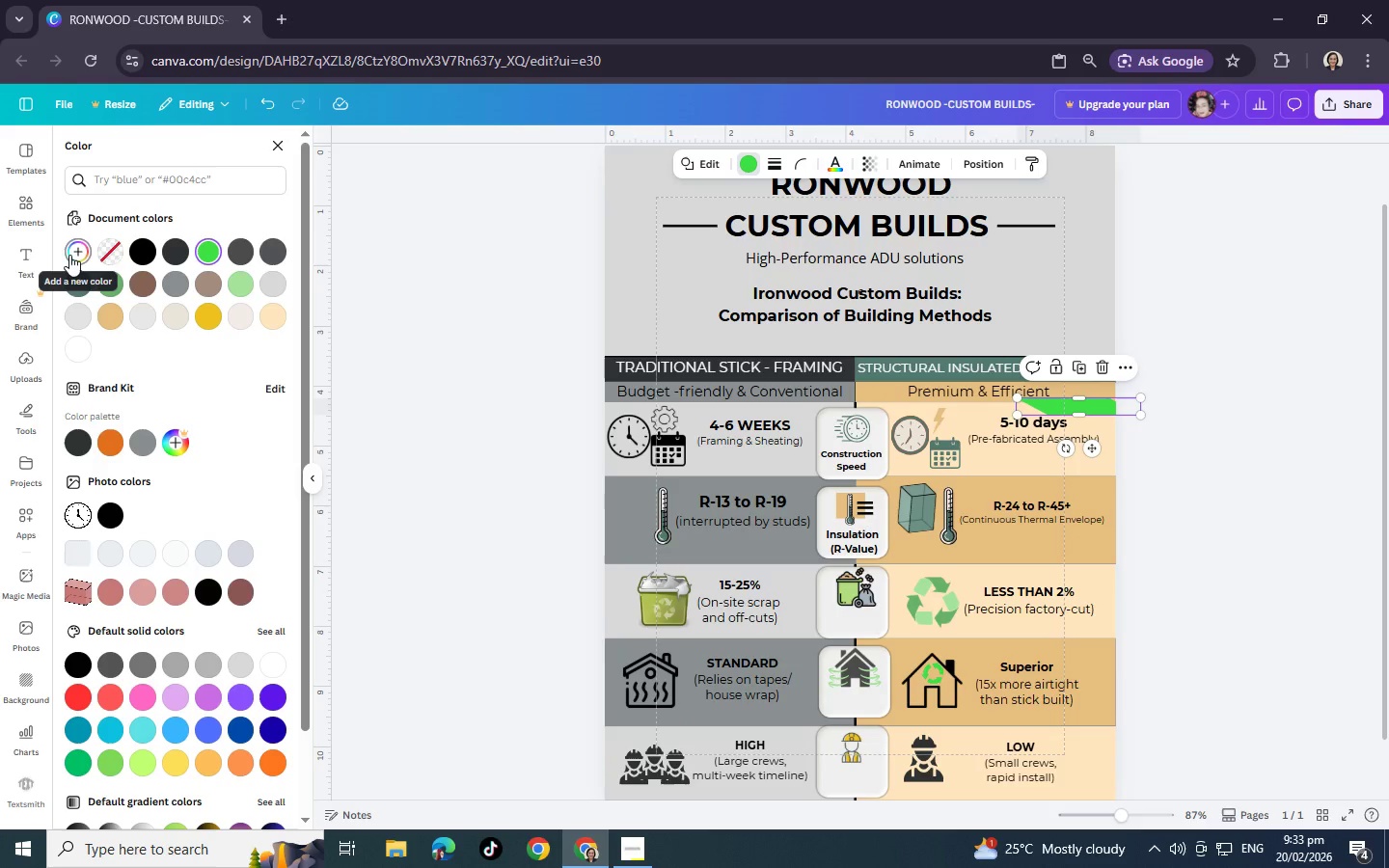 
left_click([69, 255])
 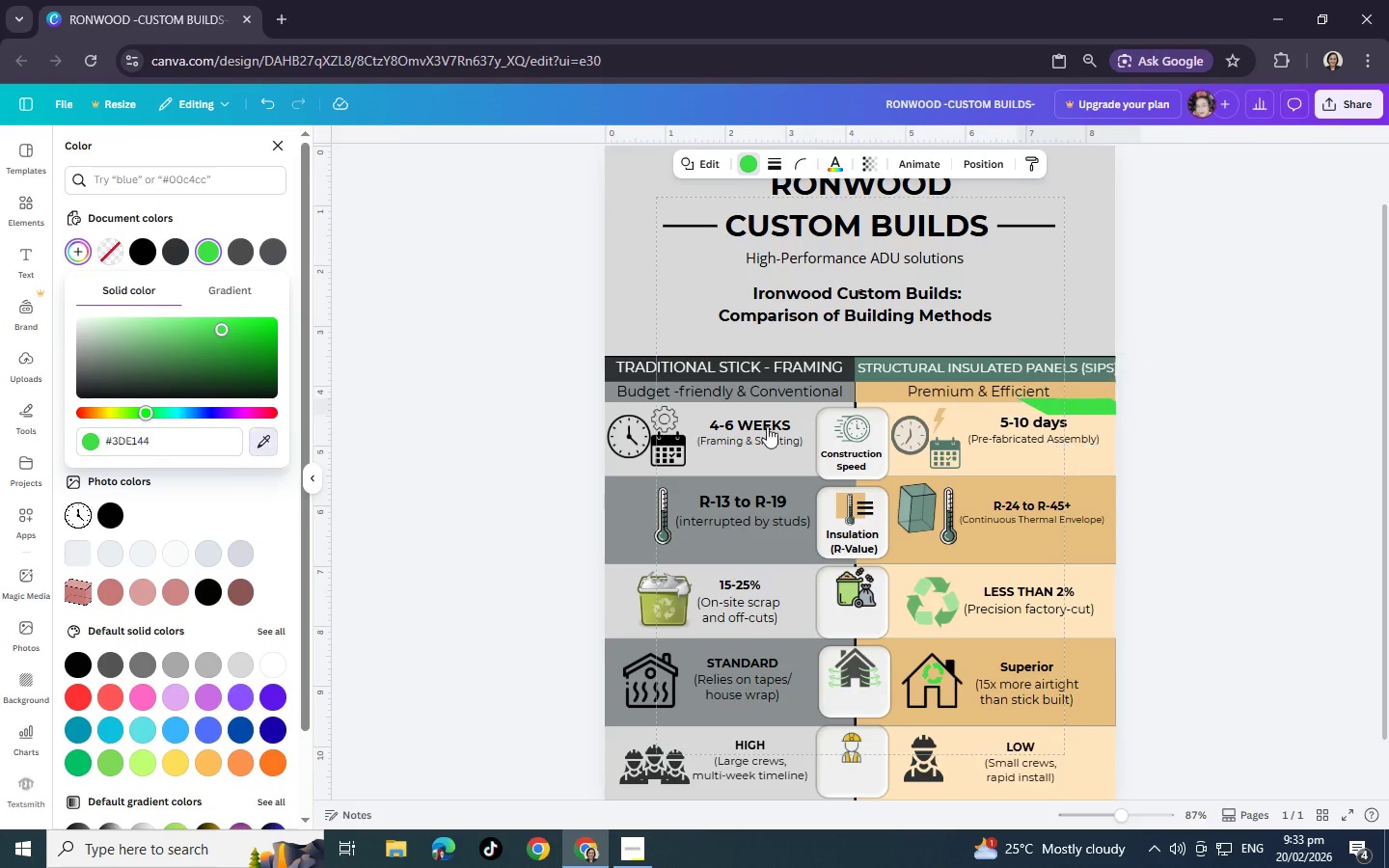 
left_click([267, 436])
 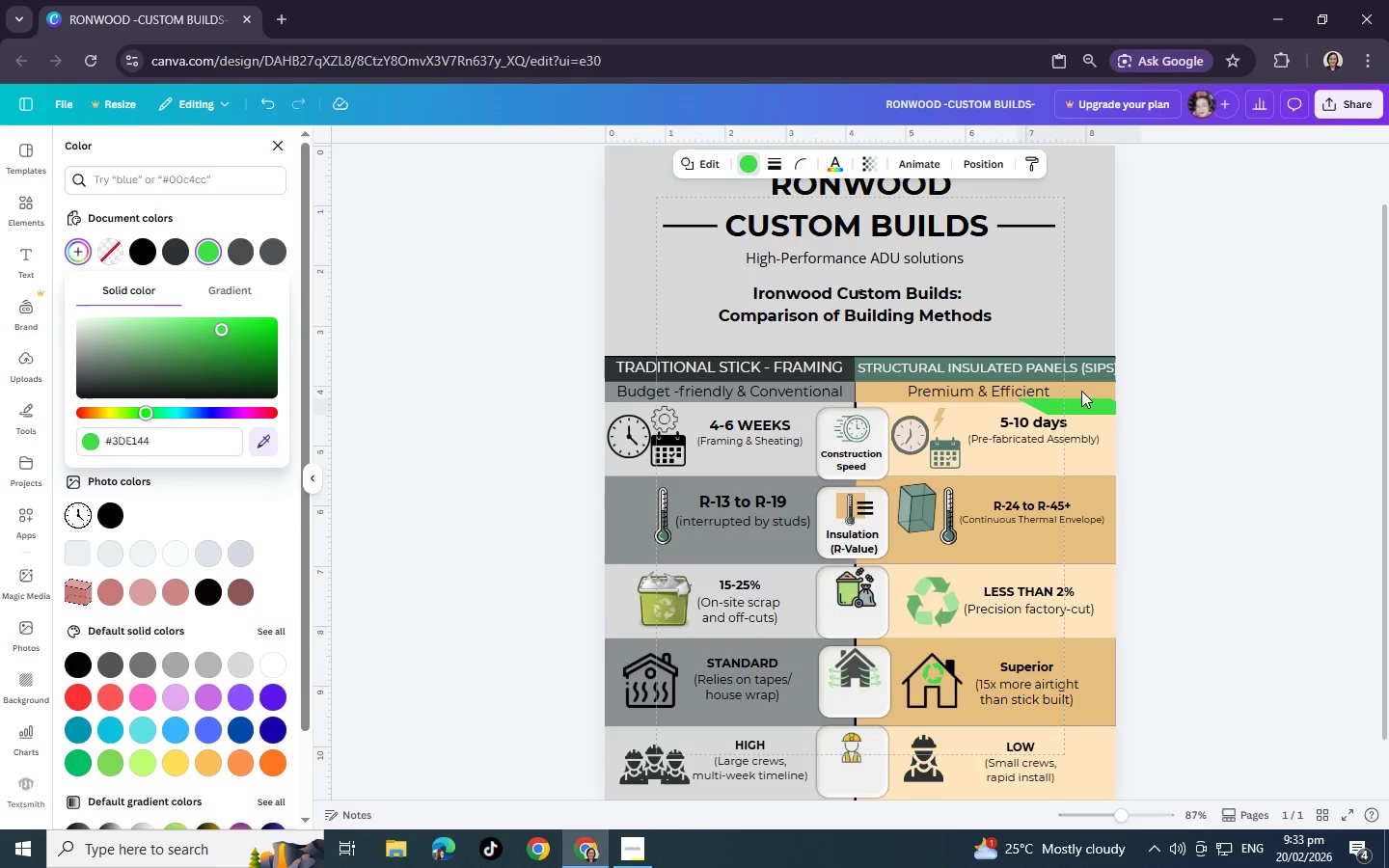 
left_click([1081, 391])
 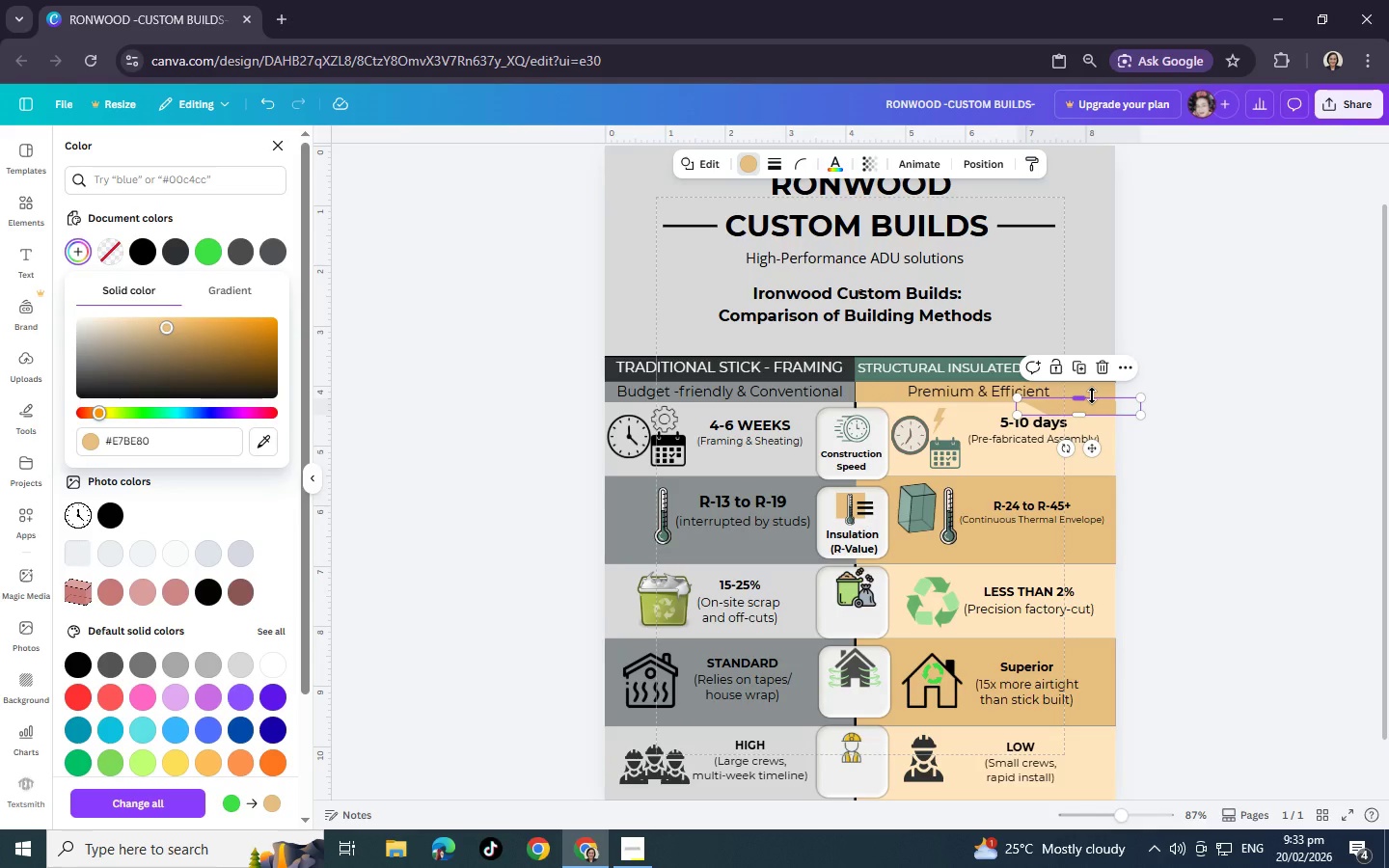 
key(Control+C)
 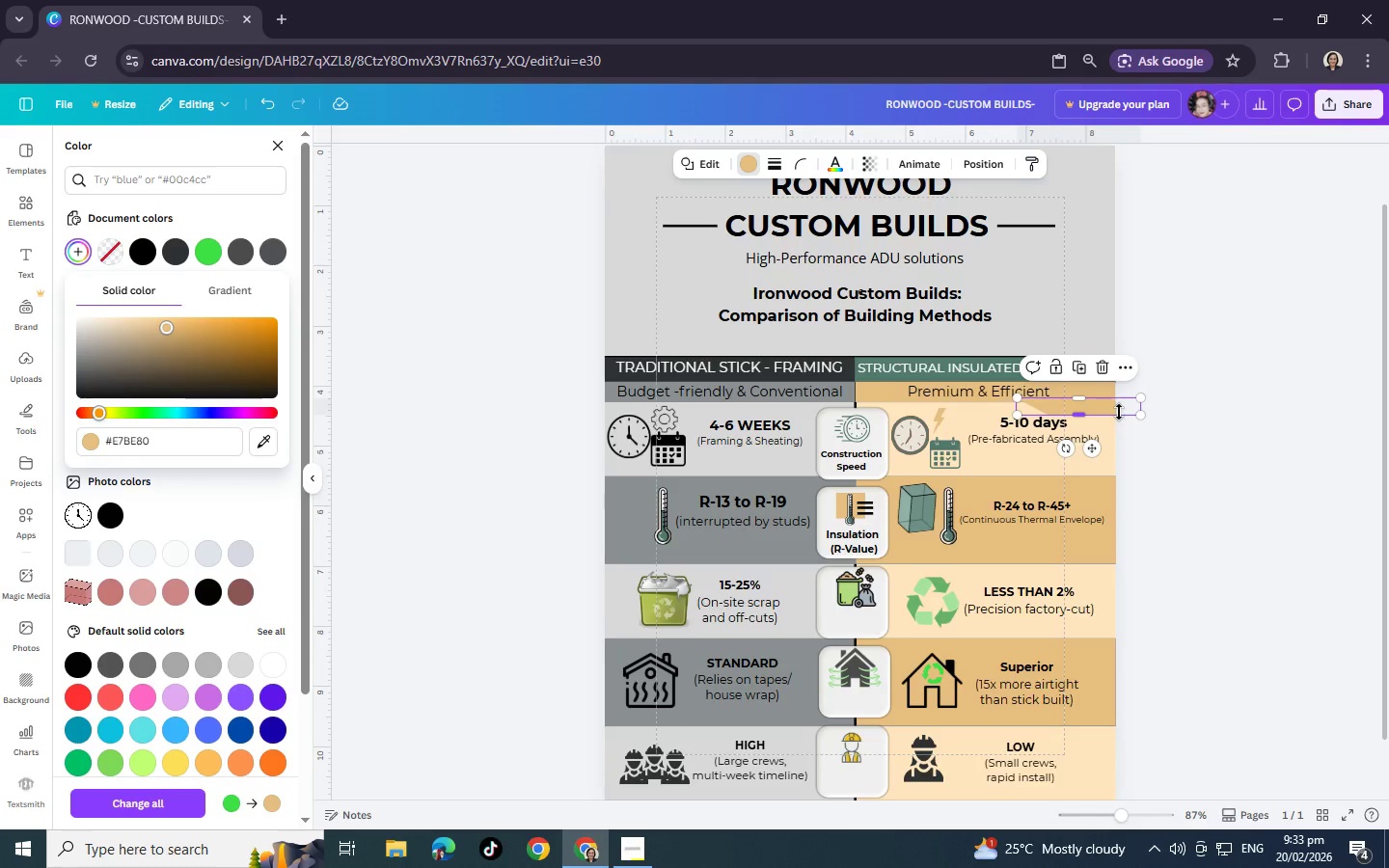 
key(Control+V)
 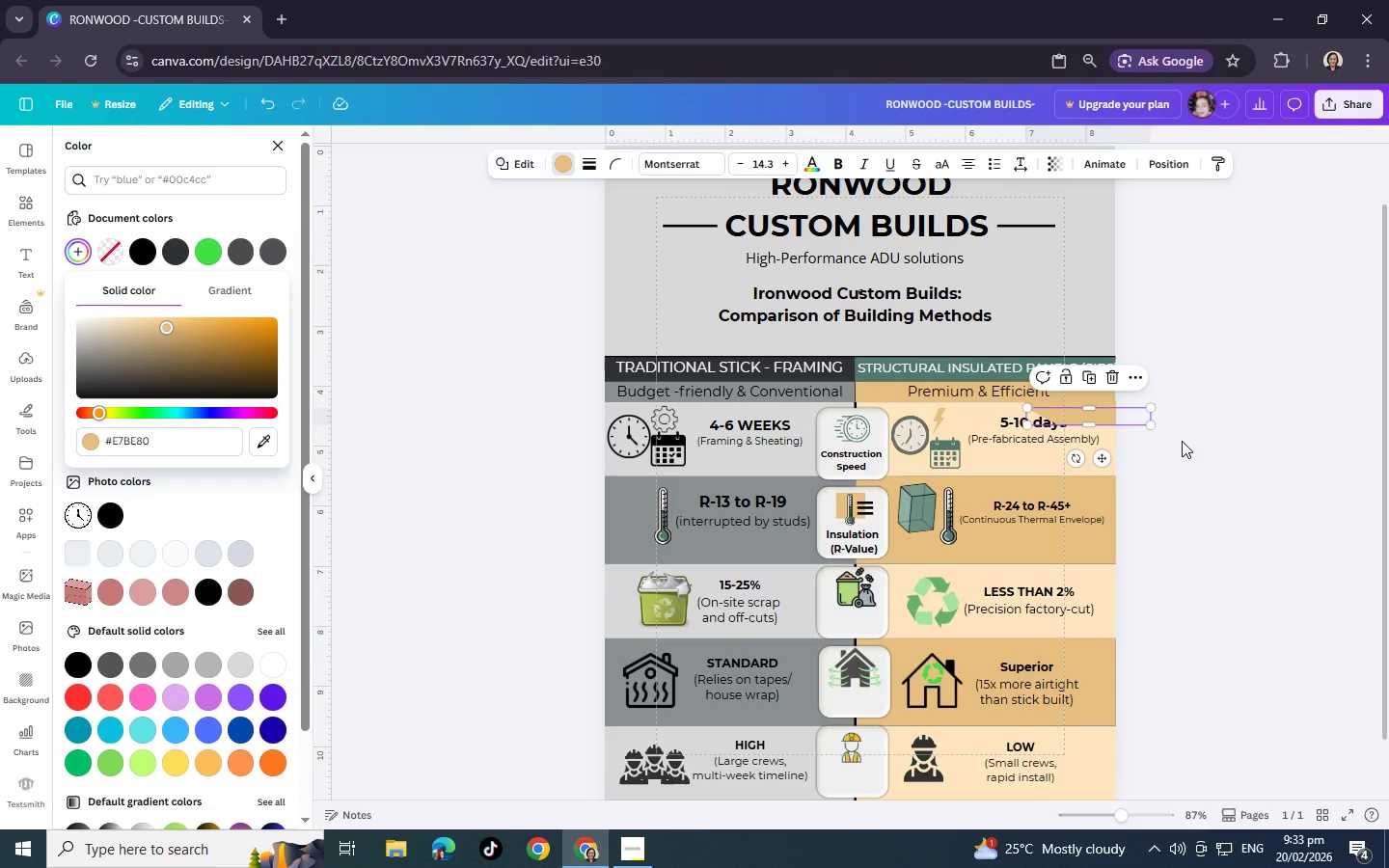 
left_click([1175, 417])
 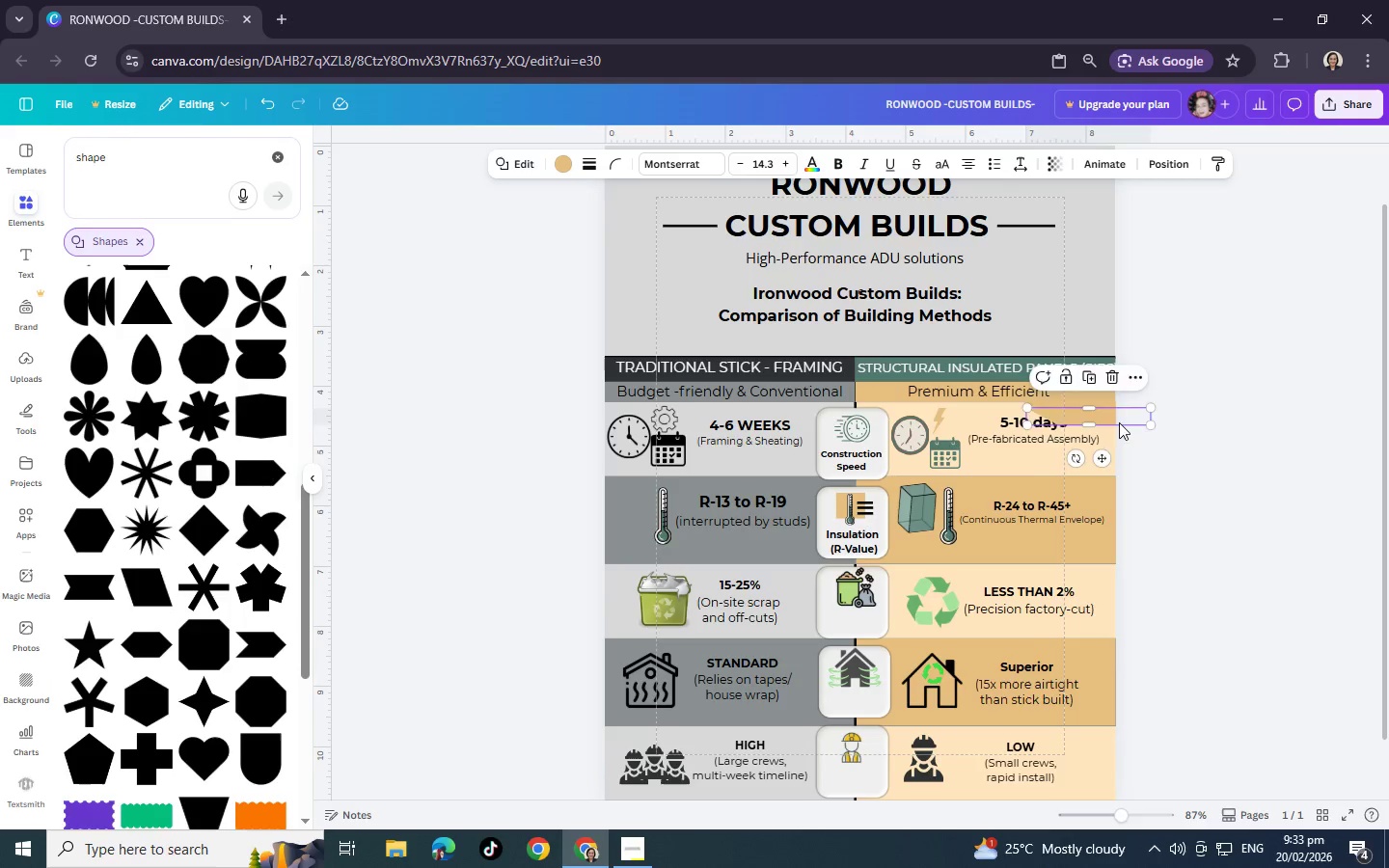 
left_click_drag(start_coordinate=[1119, 418], to_coordinate=[1112, 487])
 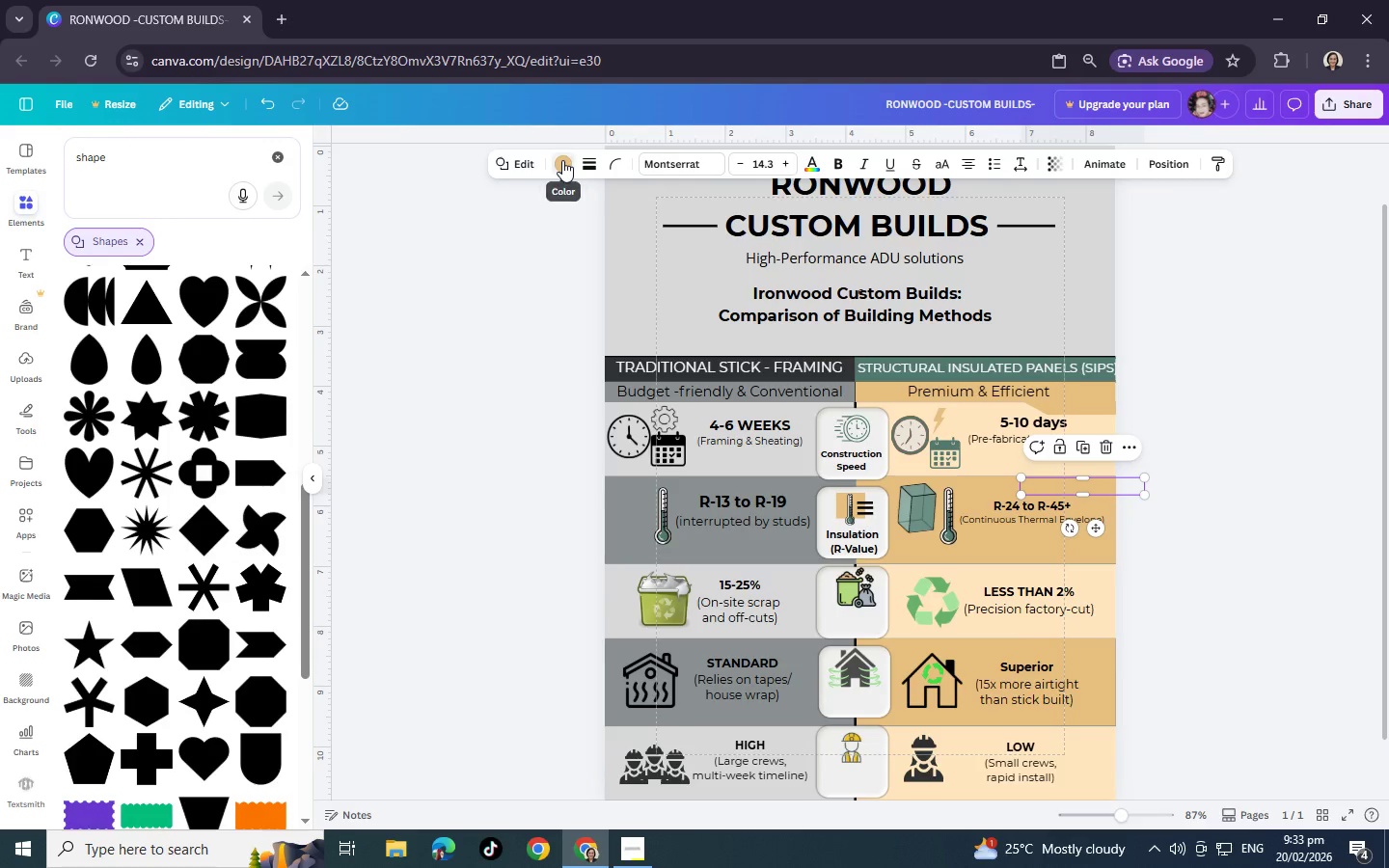 
left_click([562, 160])
 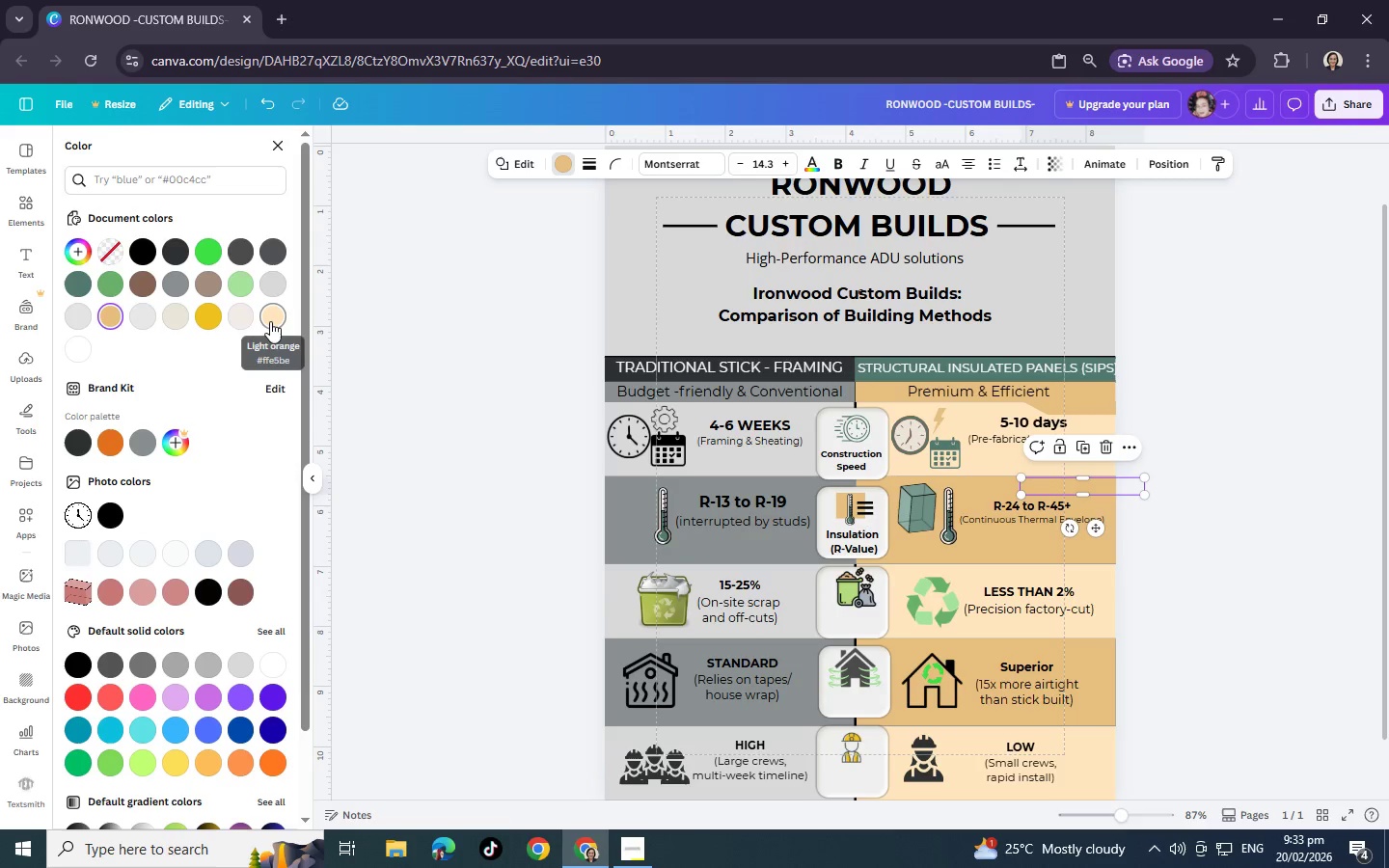 
left_click([270, 321])
 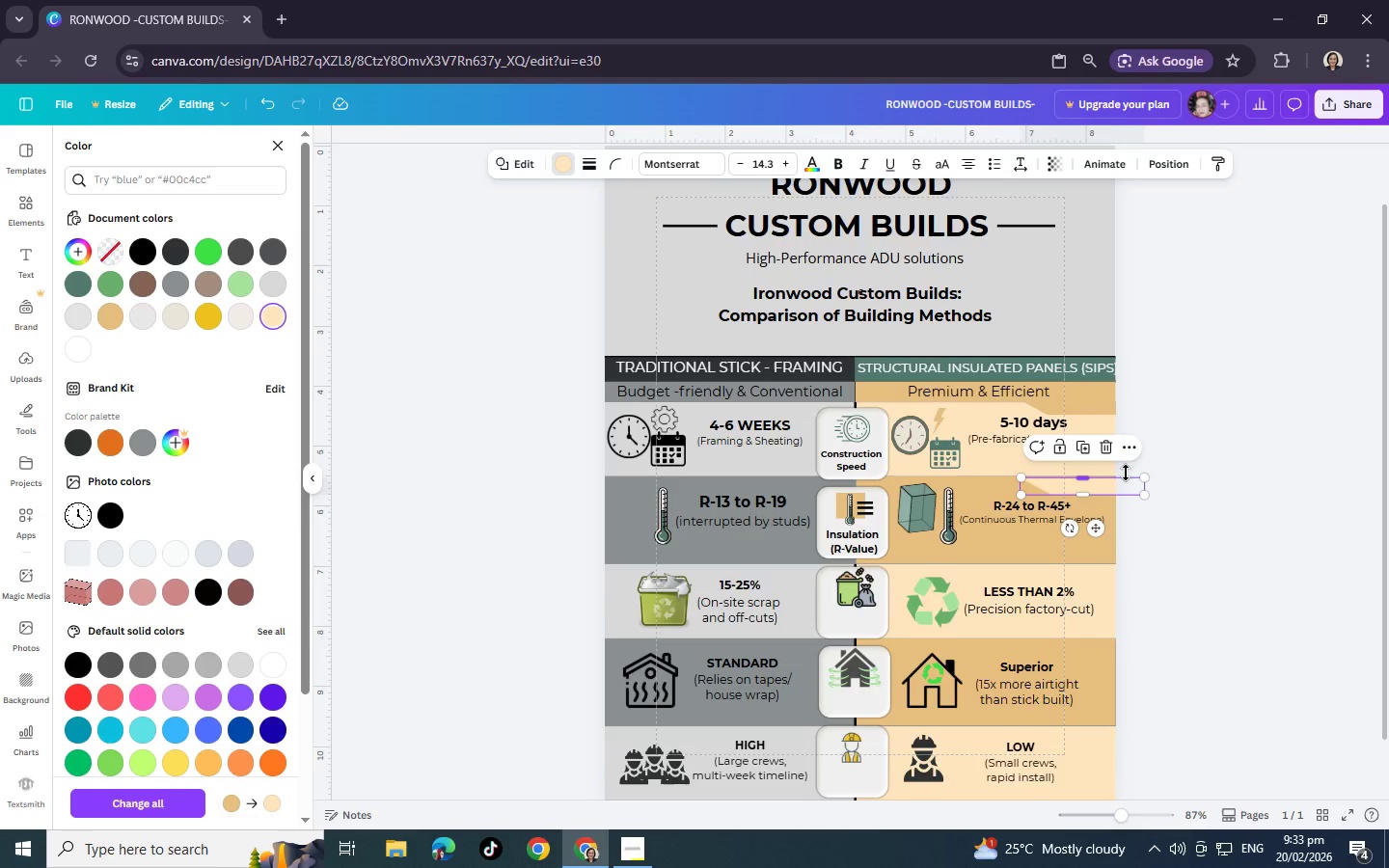 
key(Control+V)
 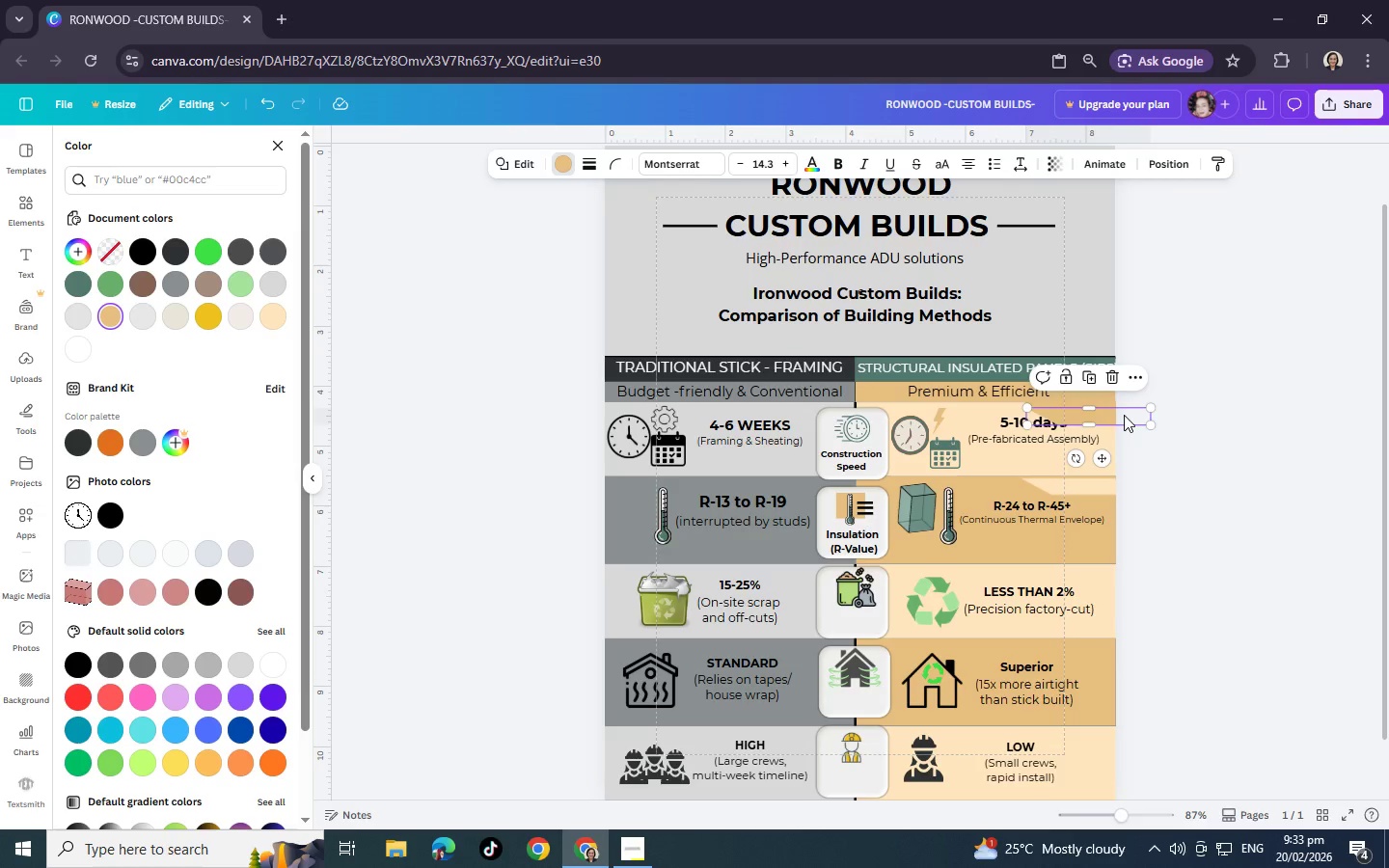 
left_click_drag(start_coordinate=[1124, 415], to_coordinate=[1124, 571])
 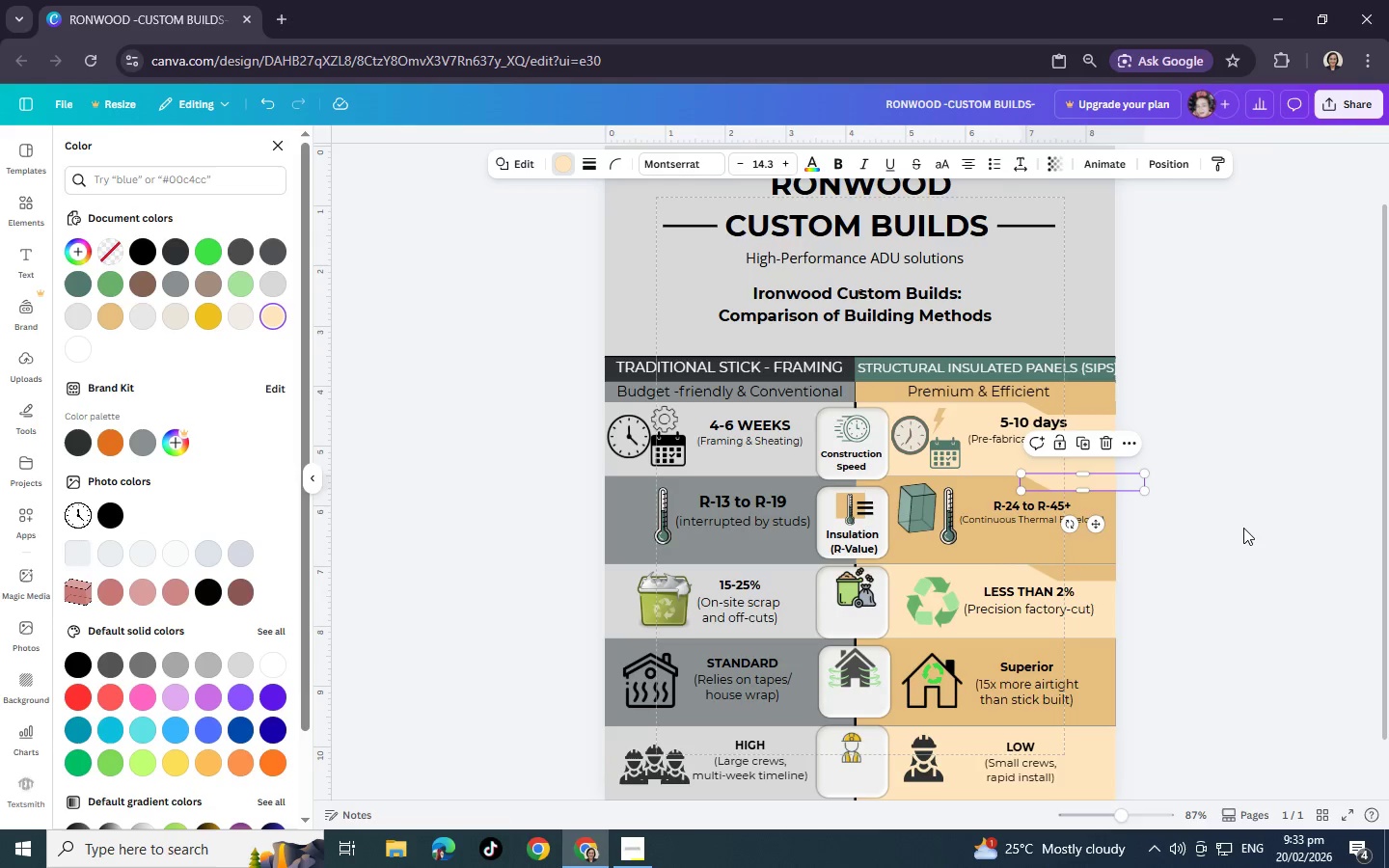 
left_click([1243, 528])
 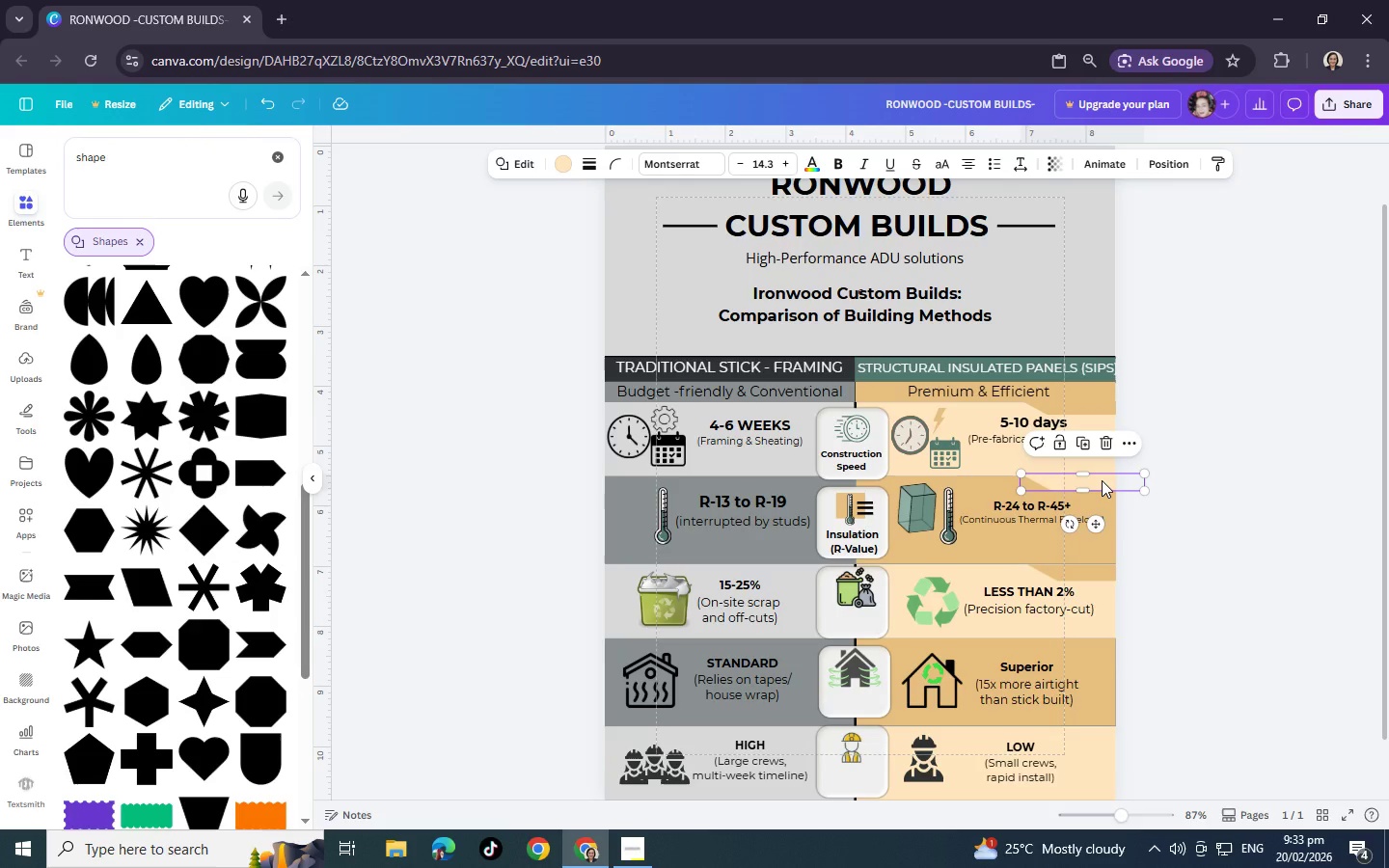 
left_click([1102, 480])
 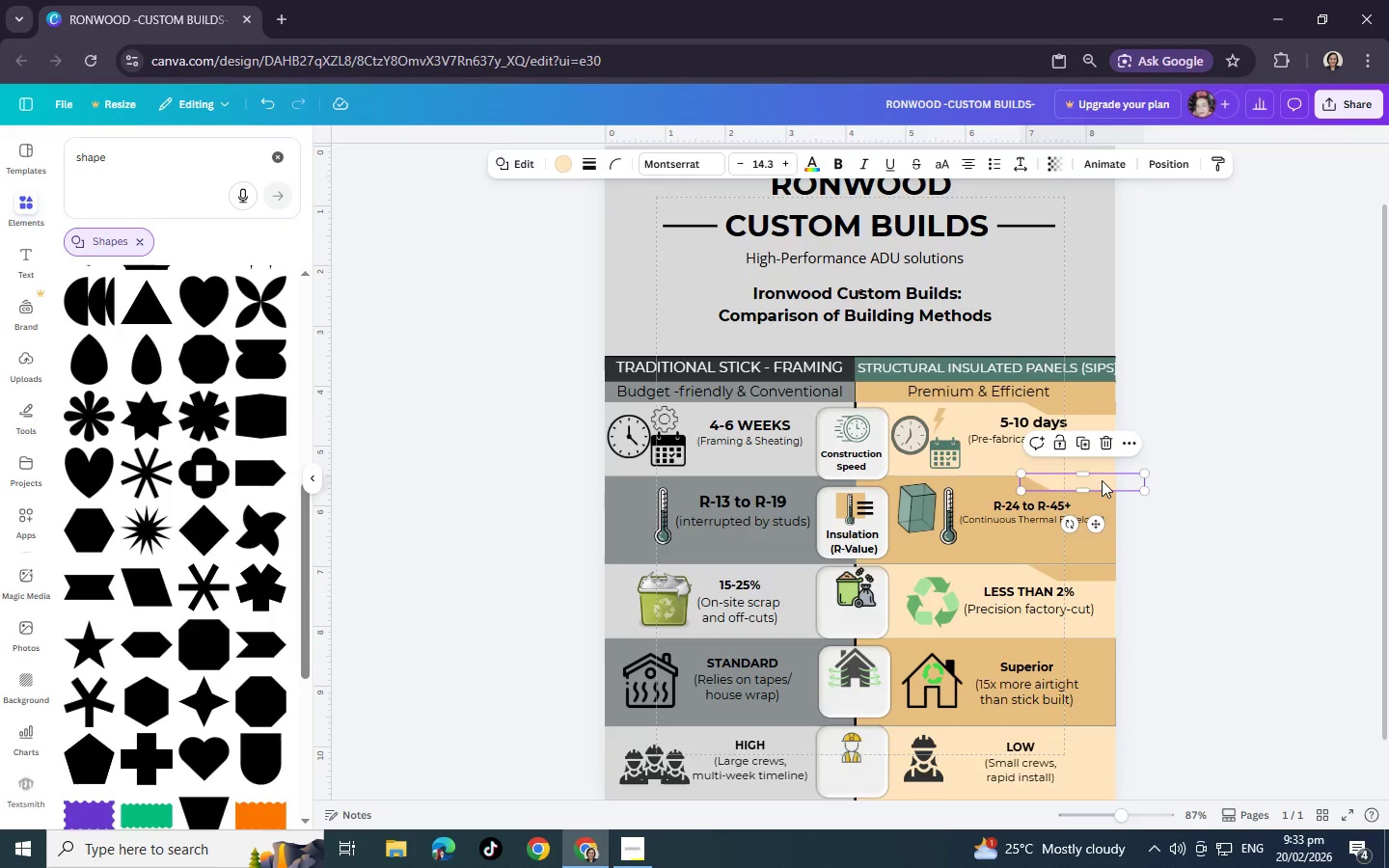 
key(Control+C)
 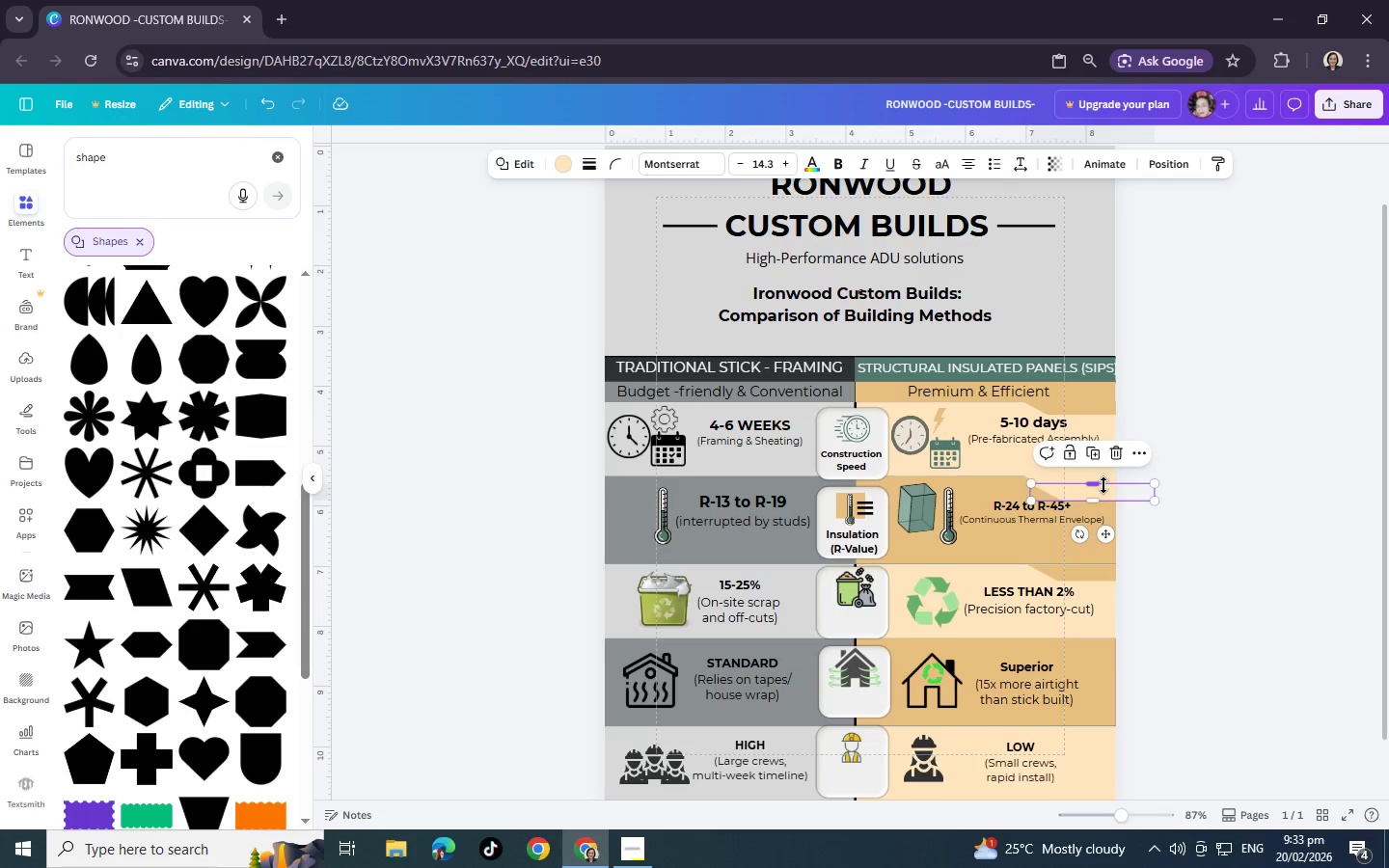 
key(Control+V)
 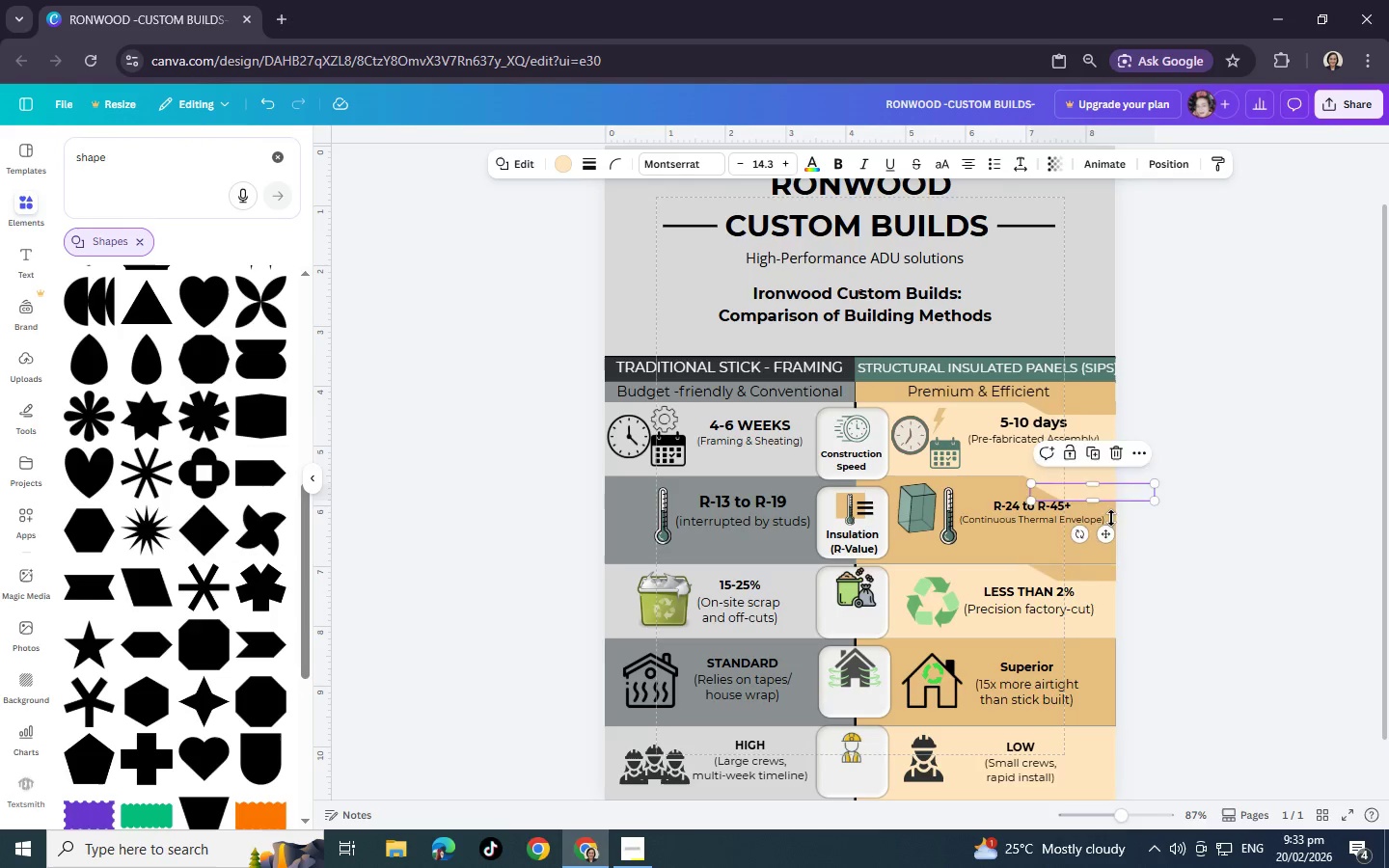 
left_click_drag(start_coordinate=[1114, 494], to_coordinate=[1106, 583])
 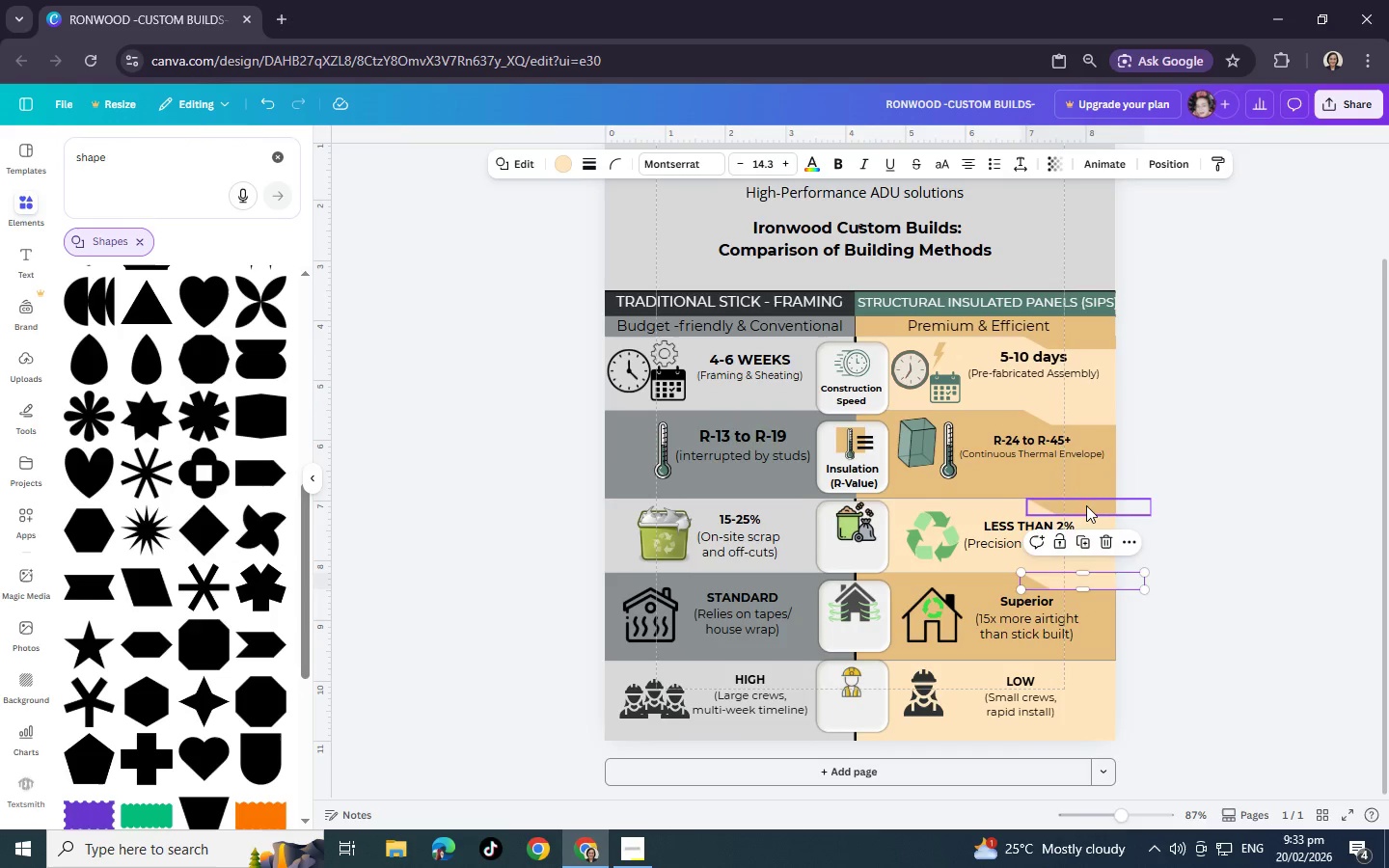 
scroll: coordinate [1096, 580], scroll_direction: down, amount: 2.0
 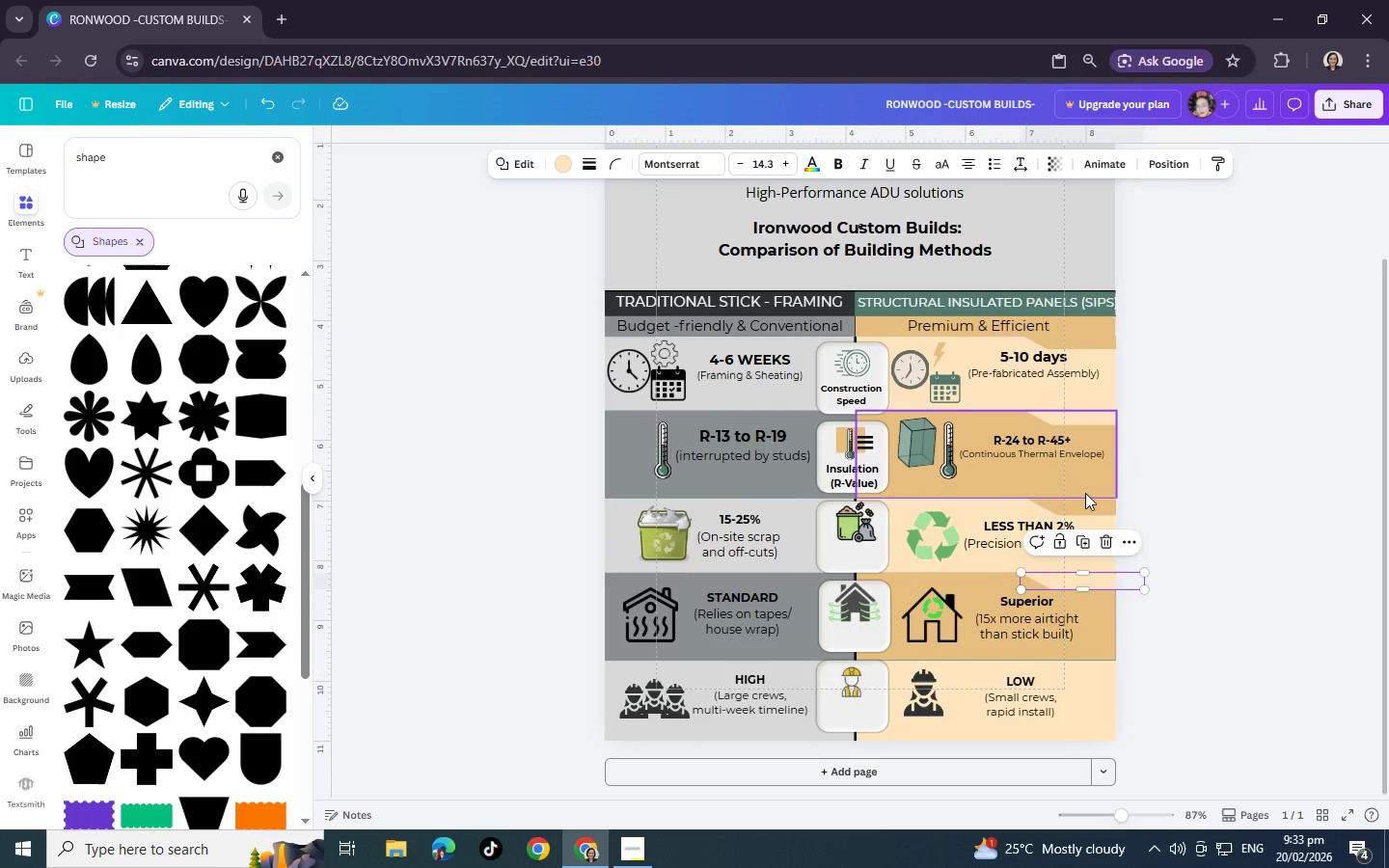 
left_click([1086, 505])
 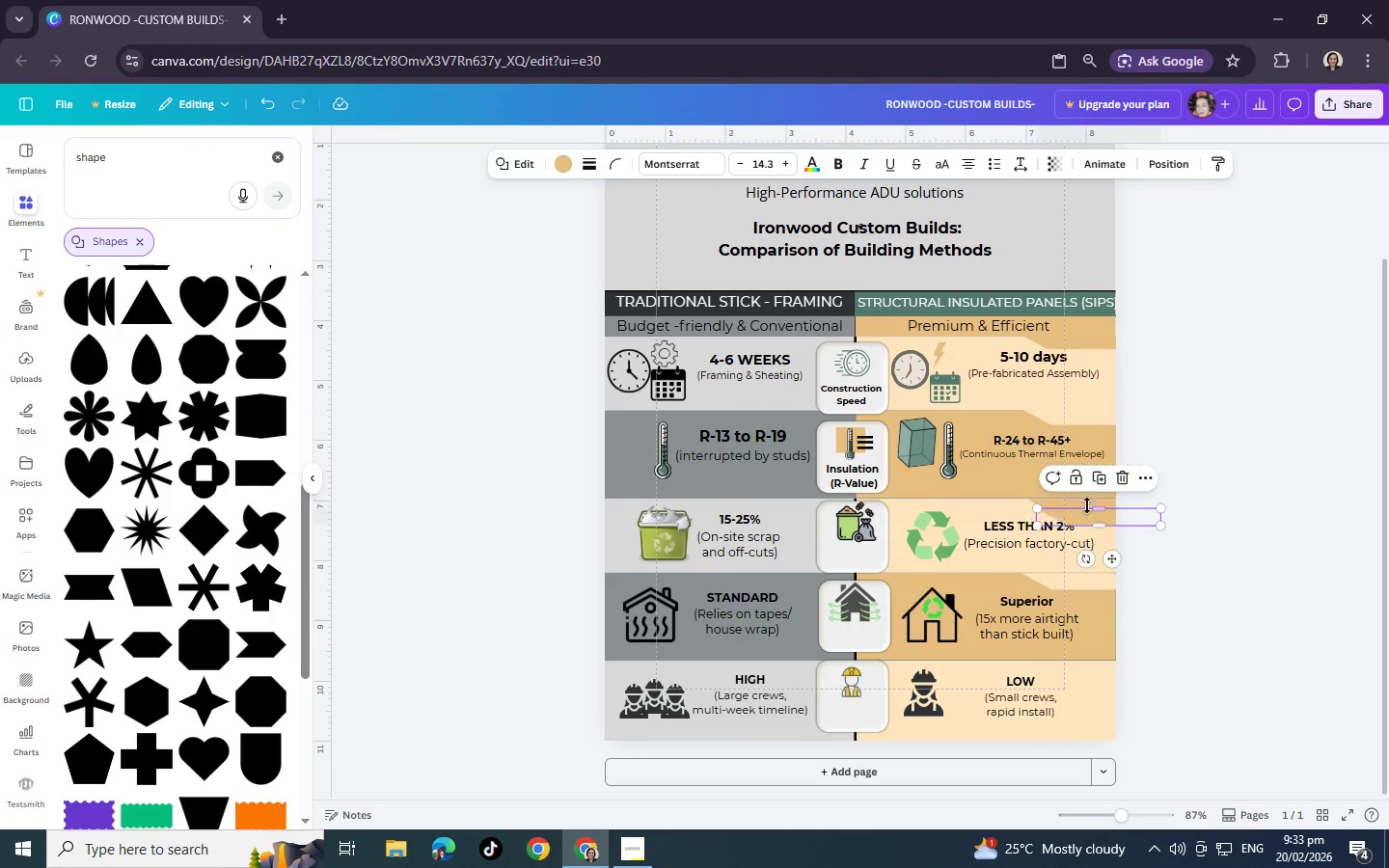 
key(Control+C)
 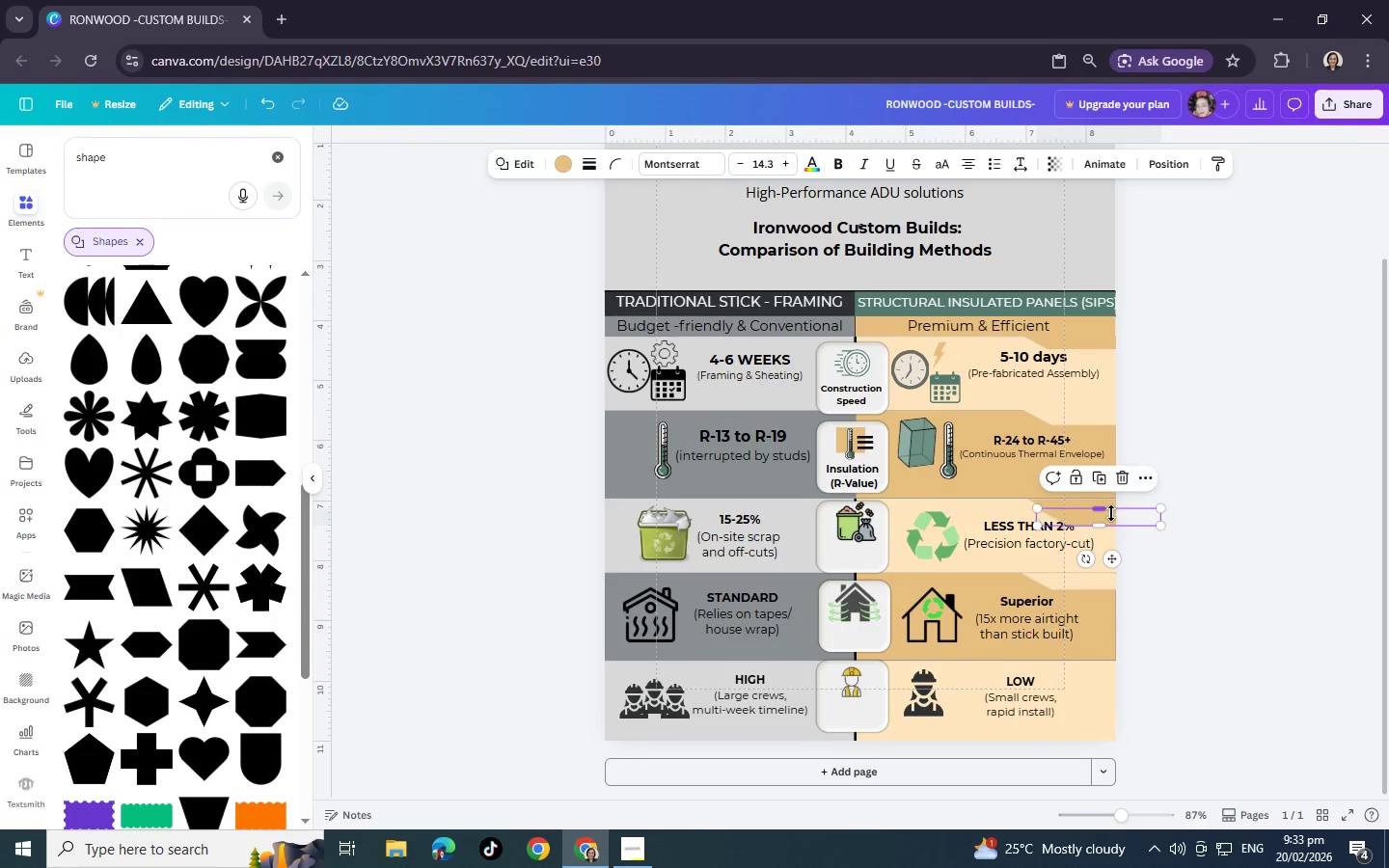 
key(Control+V)
 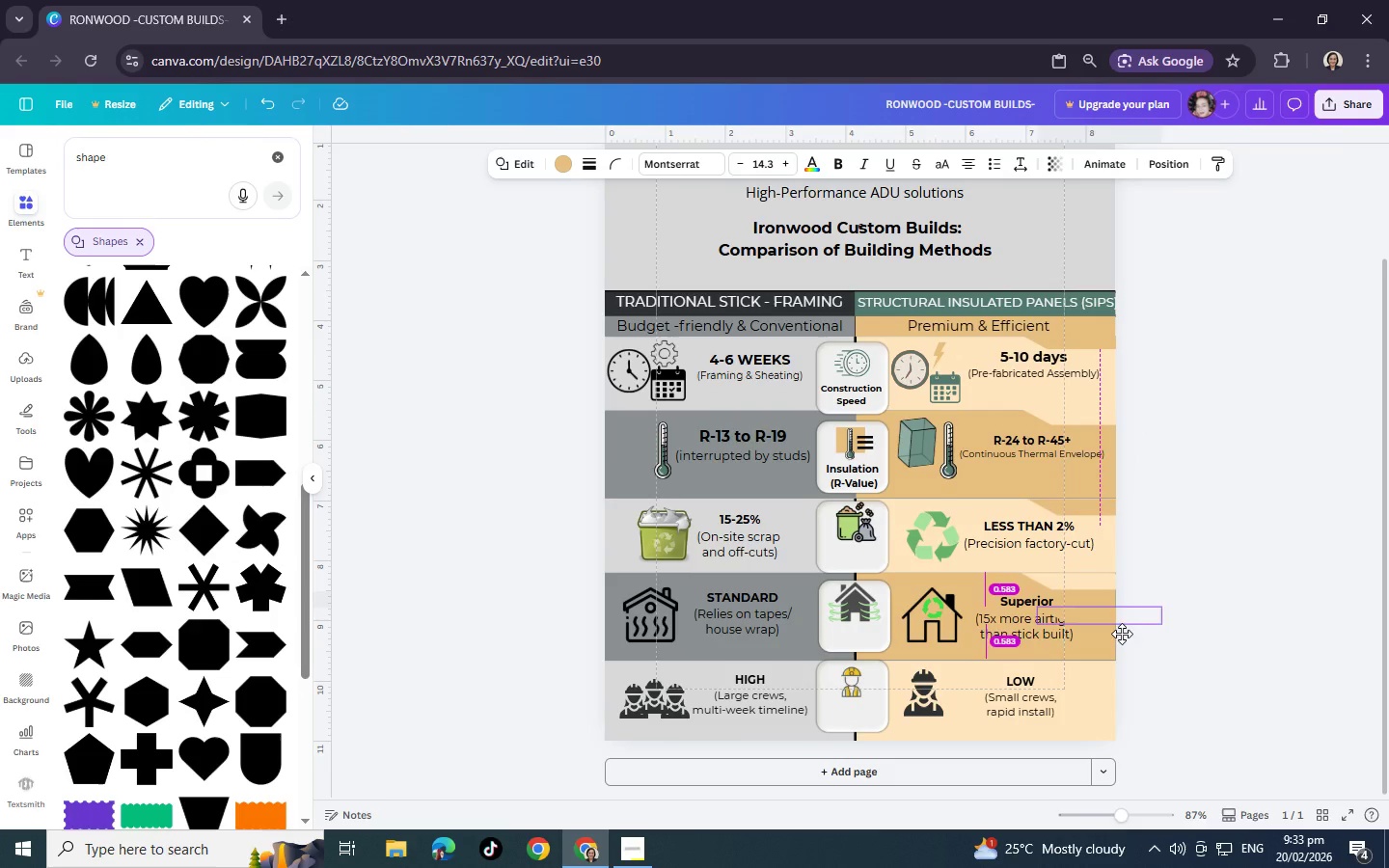 
left_click_drag(start_coordinate=[1121, 517], to_coordinate=[1119, 668])
 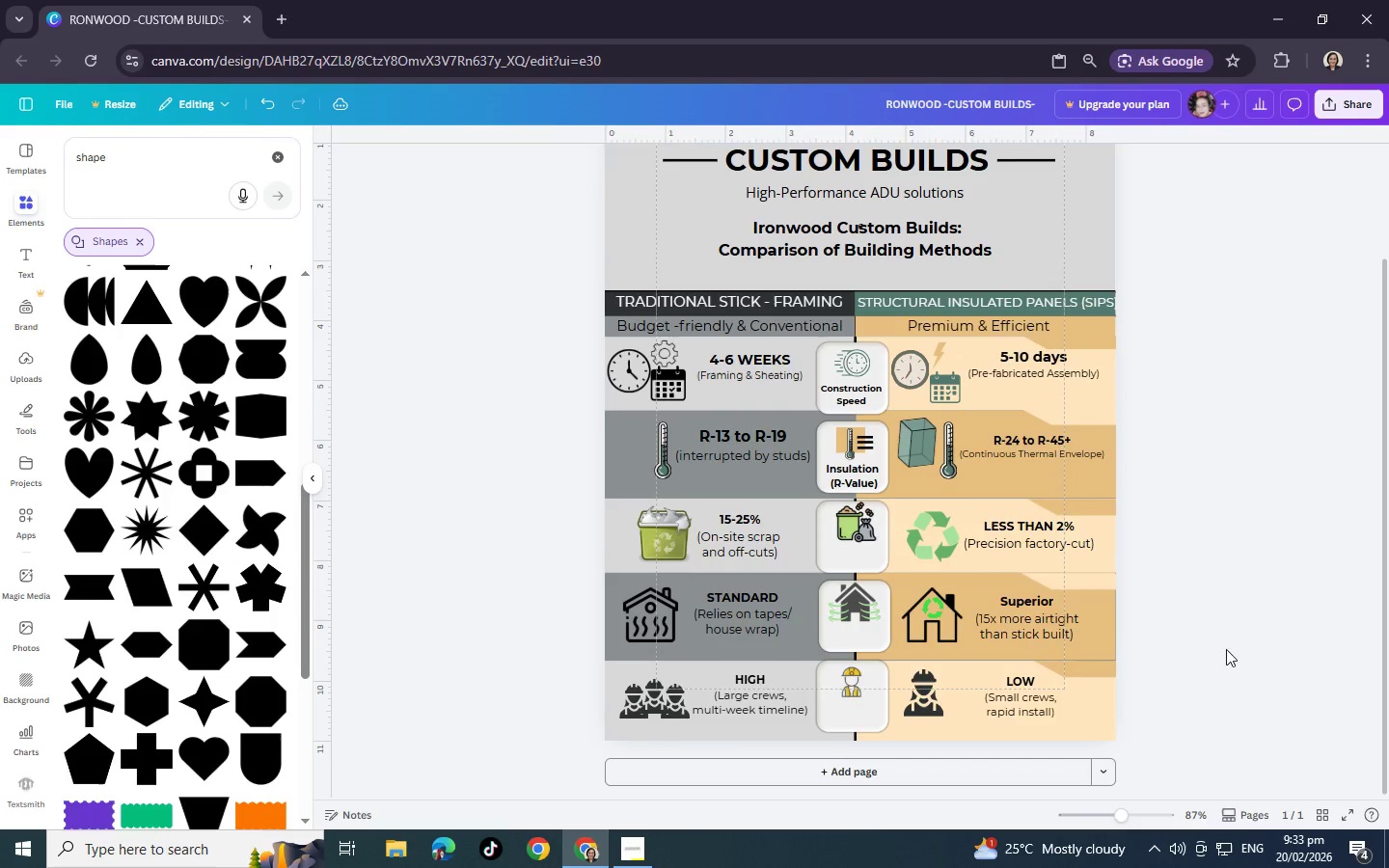 
left_click([1233, 663])
 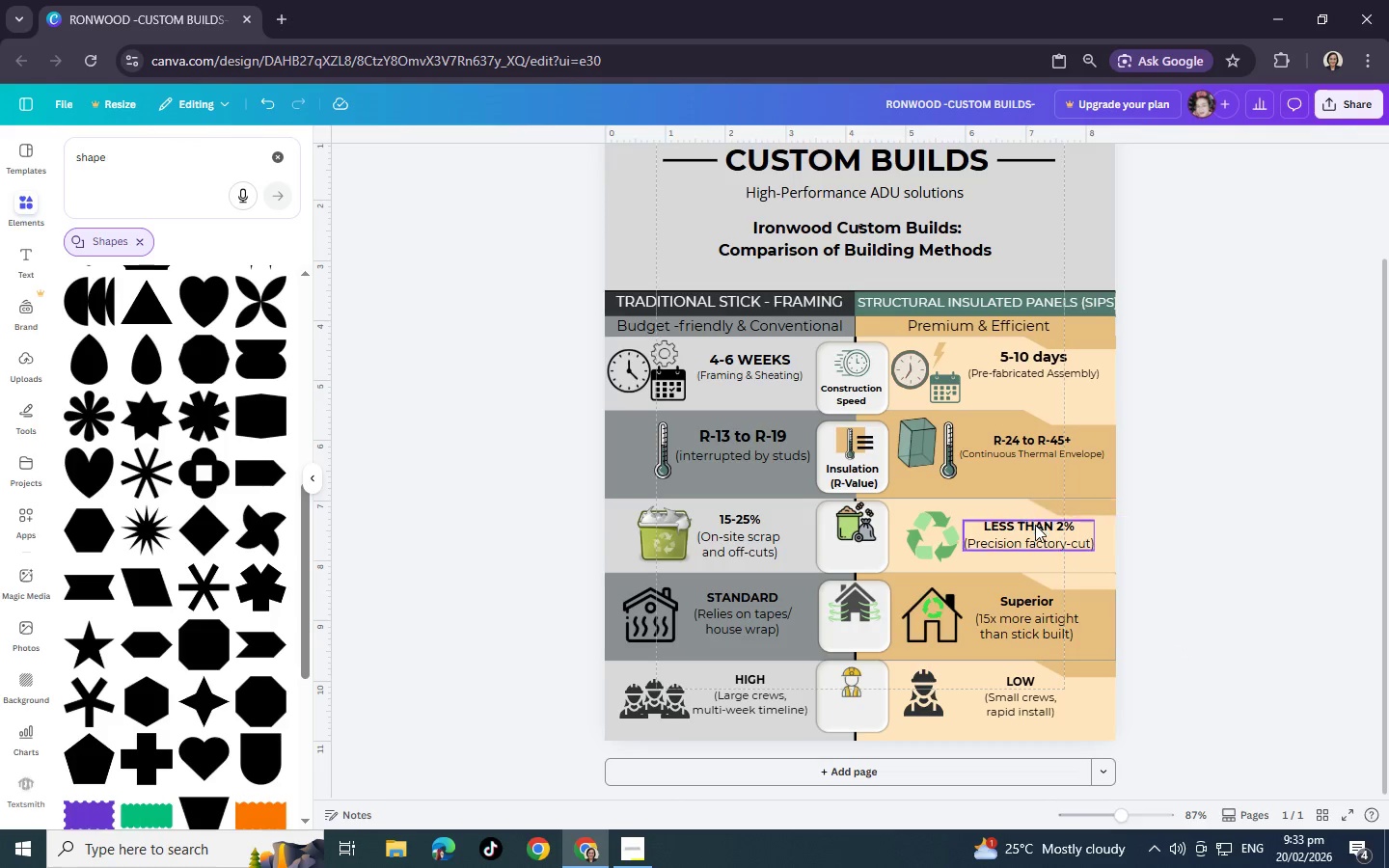 
left_click([1035, 525])
 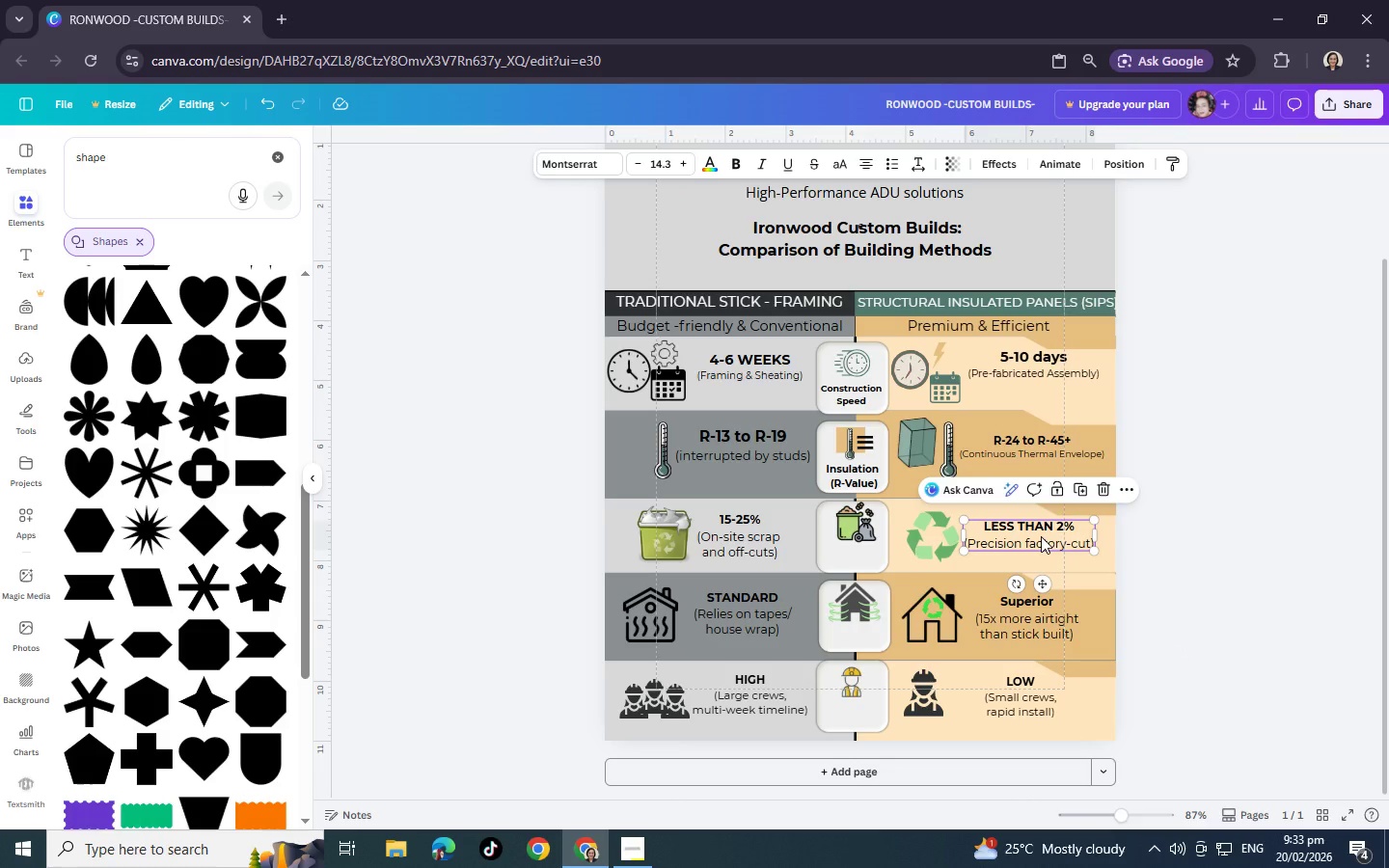 
key(Control+C)
 